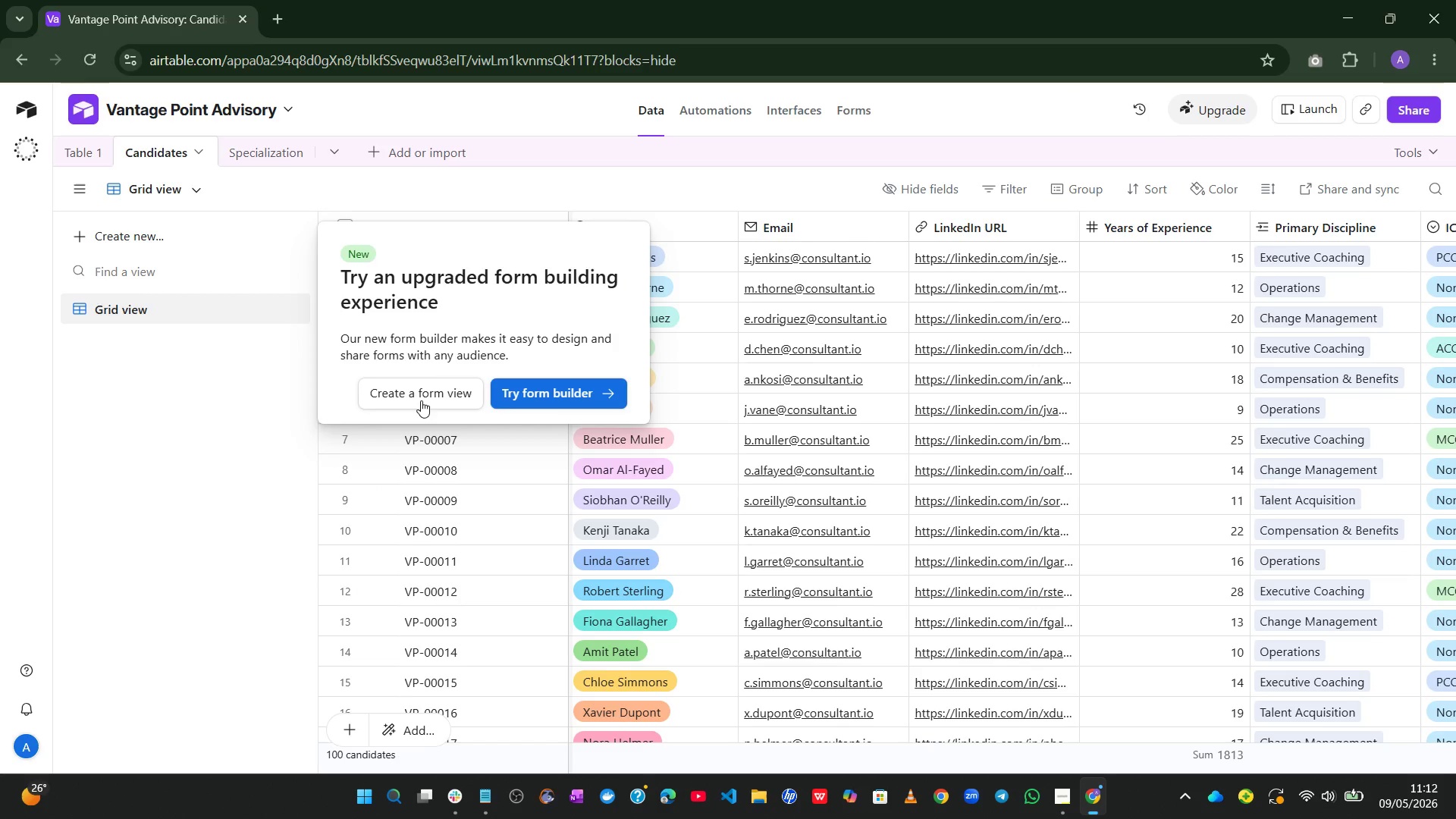 
wait(6.89)
 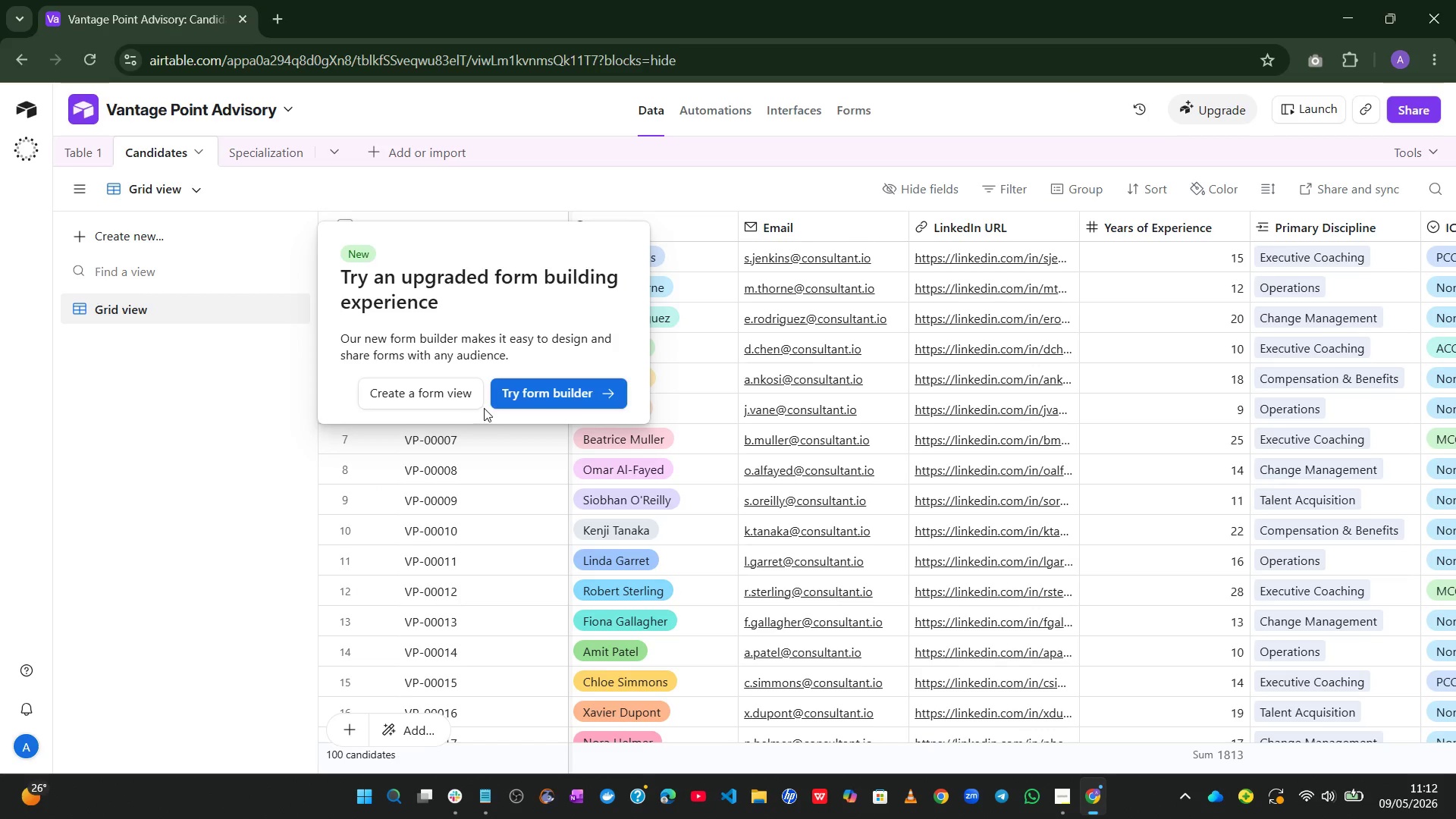 
left_click([420, 397])
 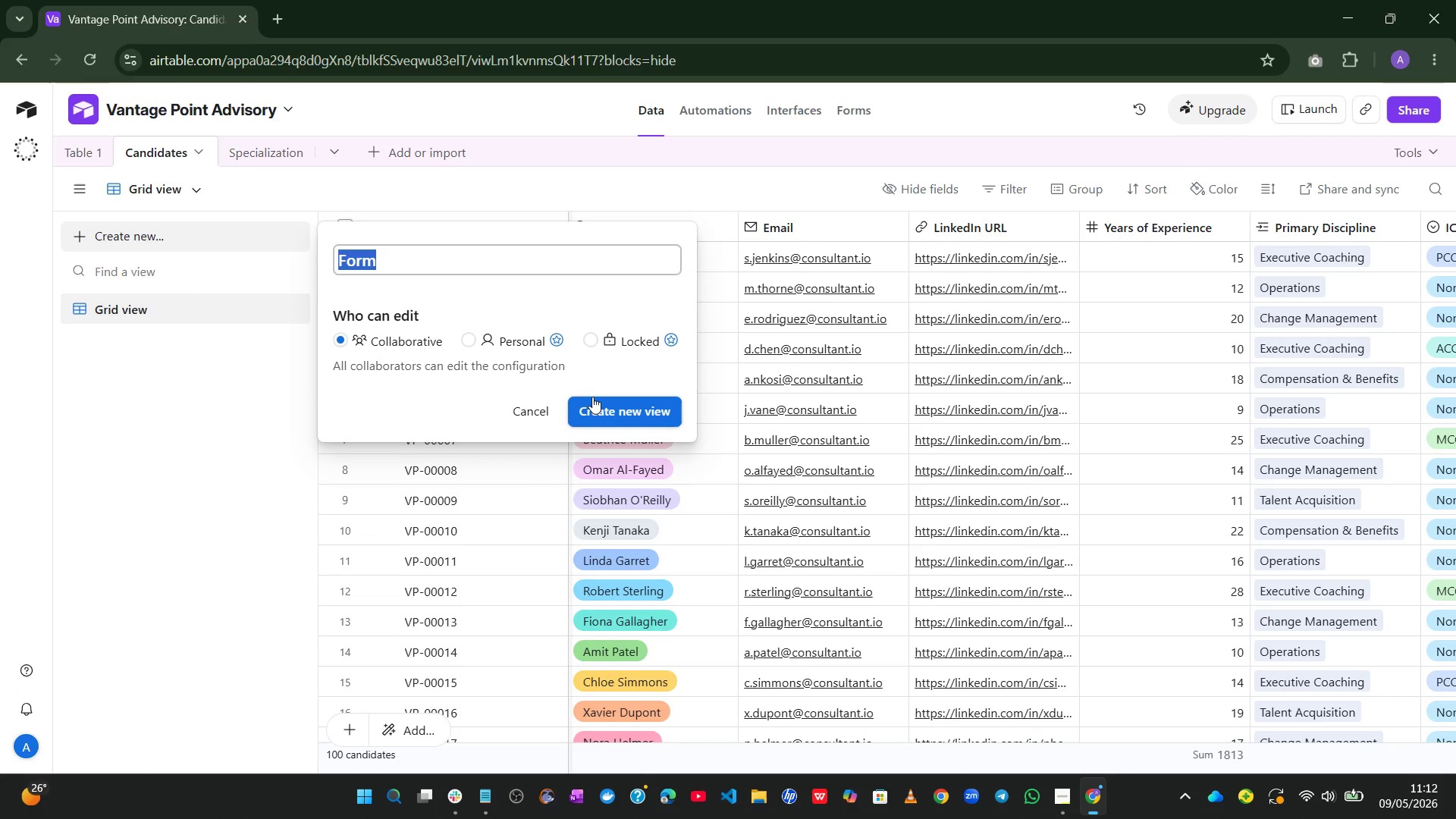 
wait(5.42)
 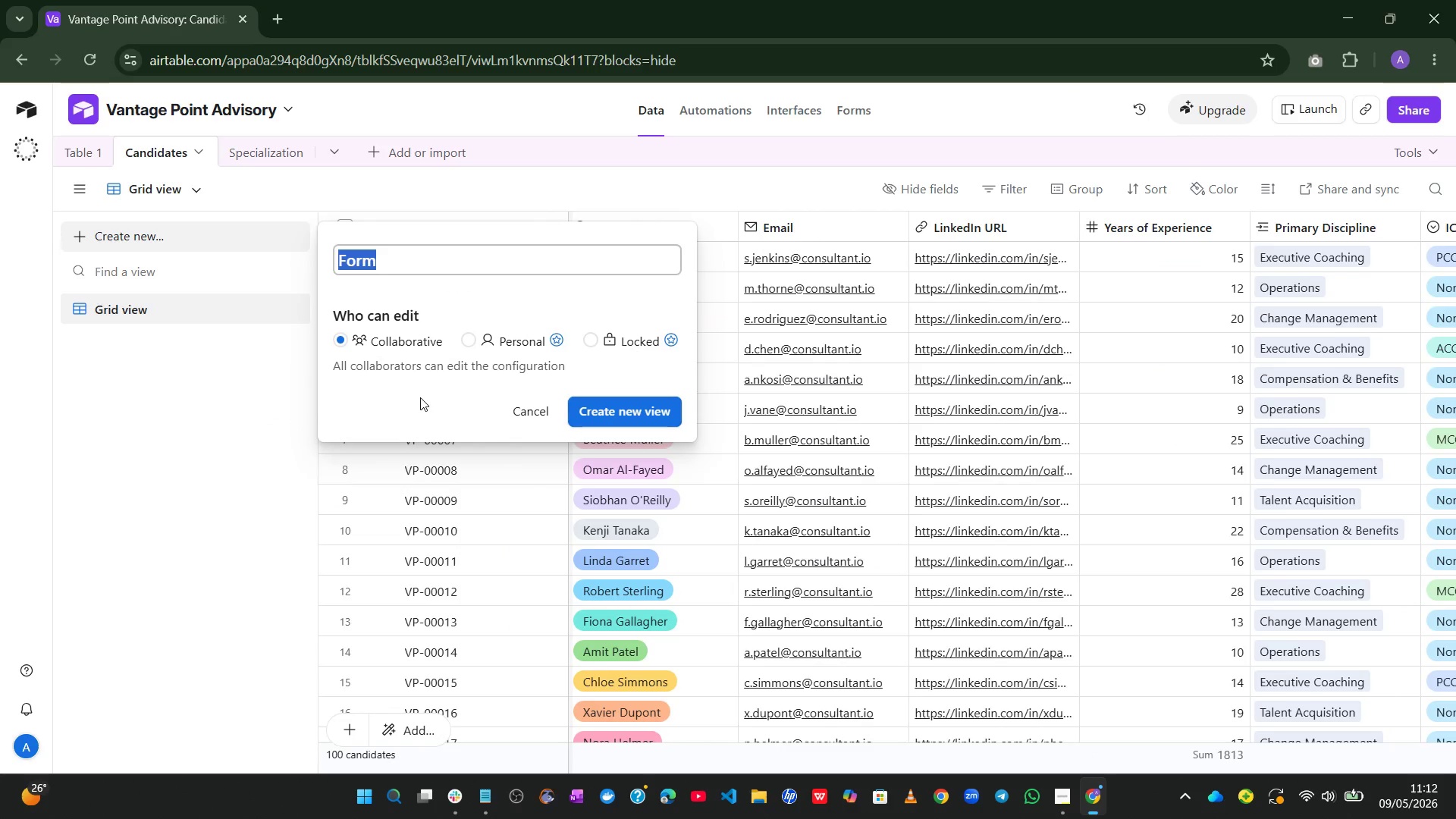 
left_click([614, 403])
 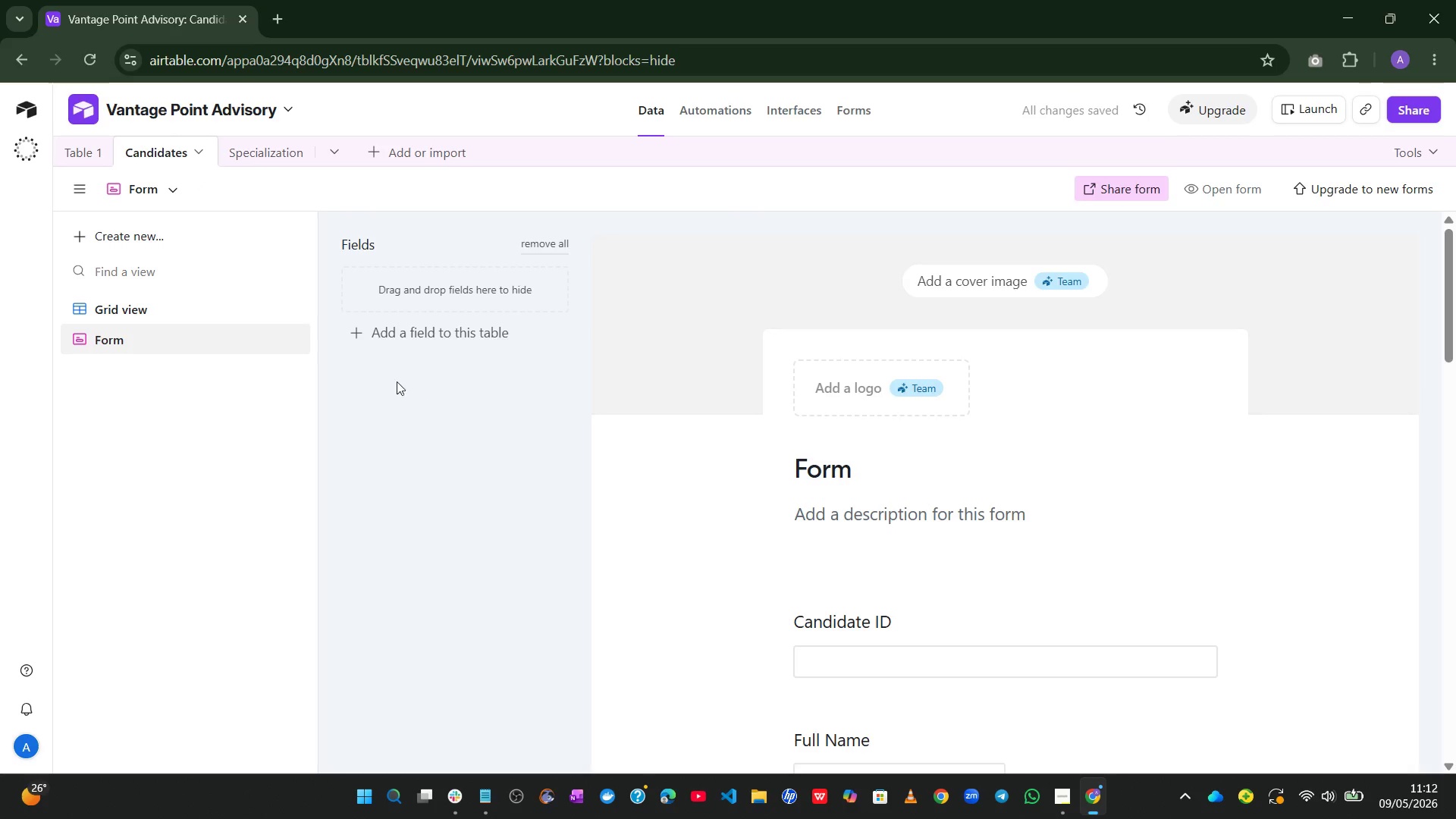 
wait(5.88)
 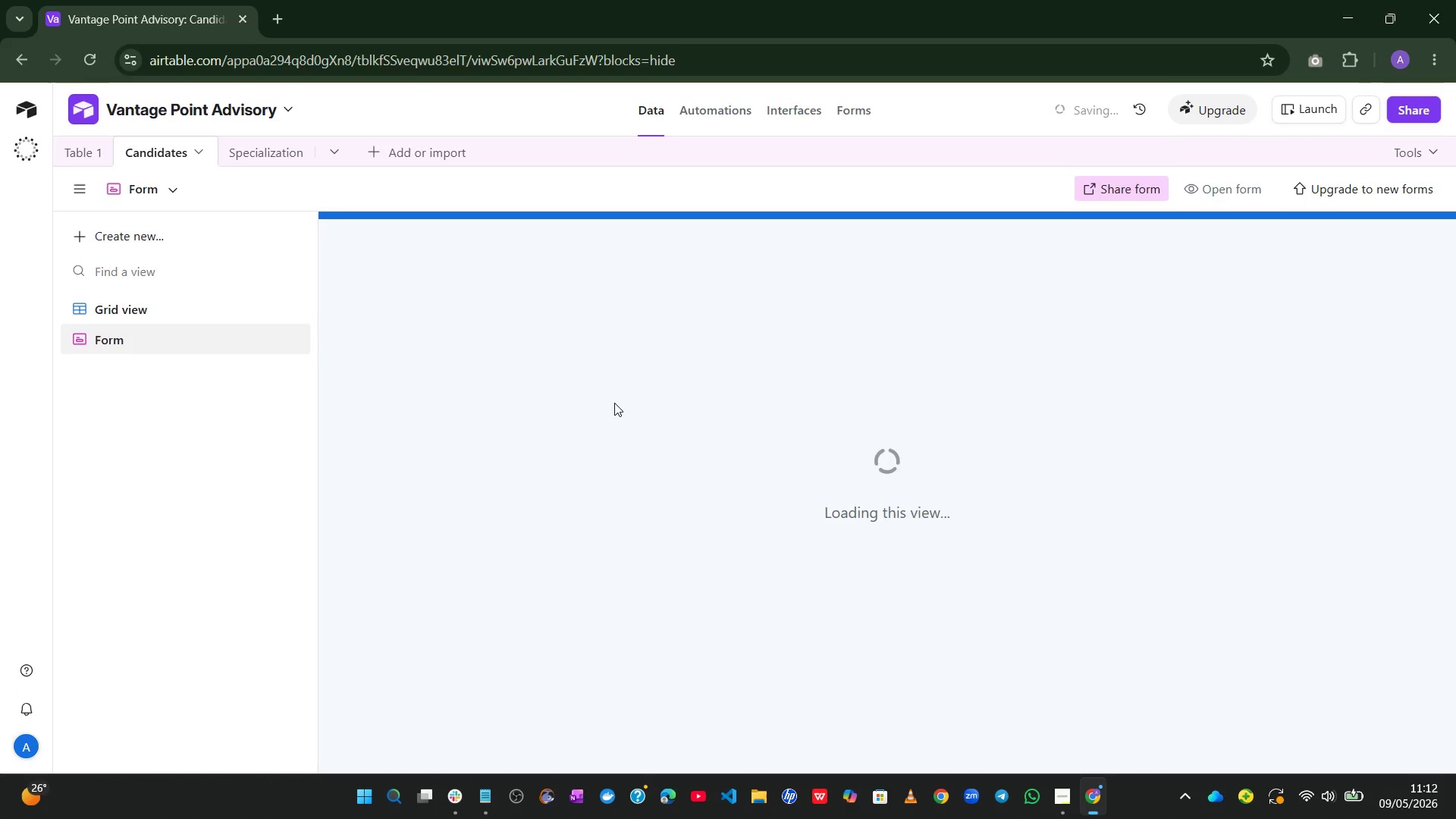 
left_click([268, 336])
 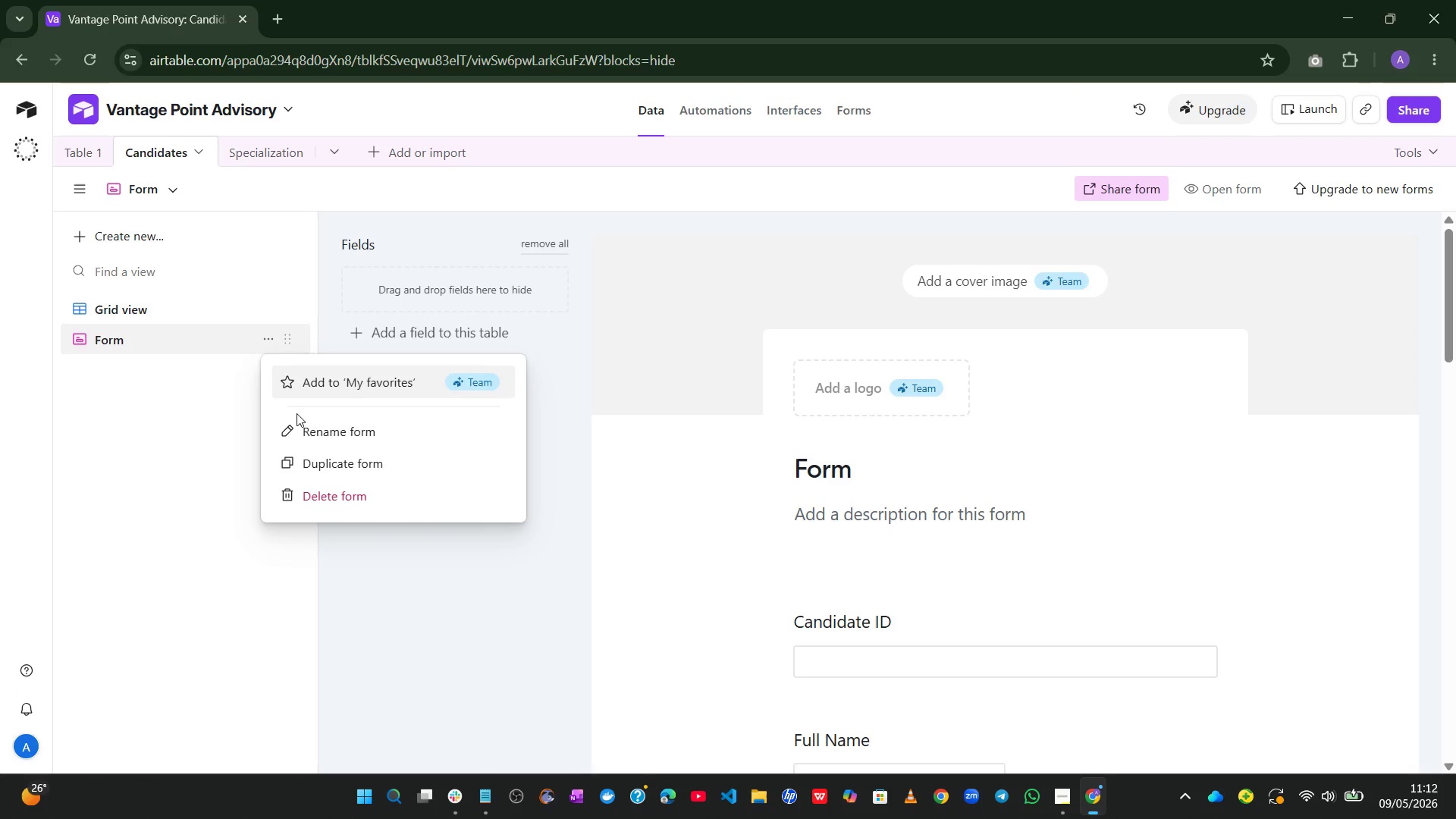 
left_click([297, 417])
 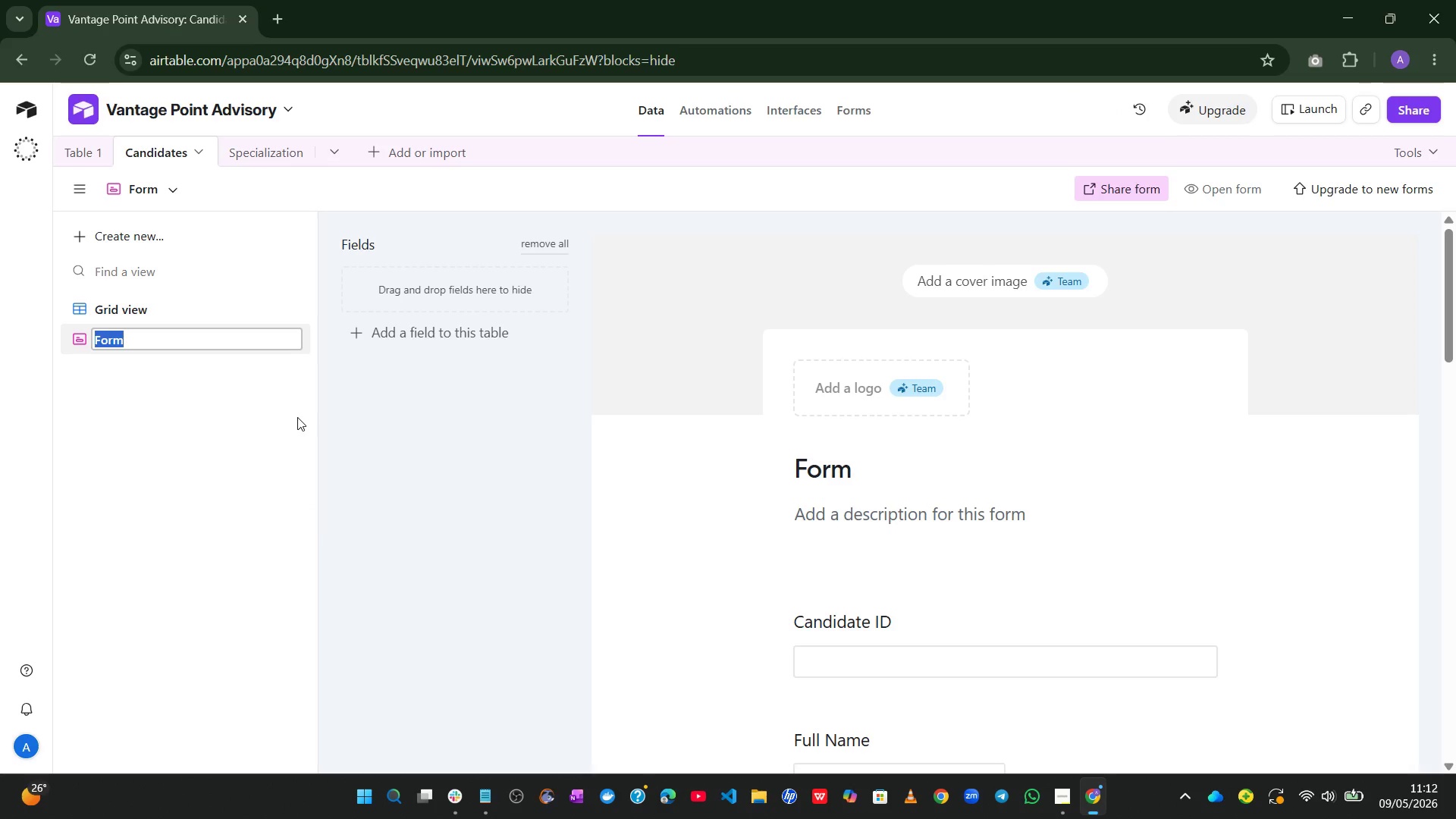 
type(Candidate Intake Form)
 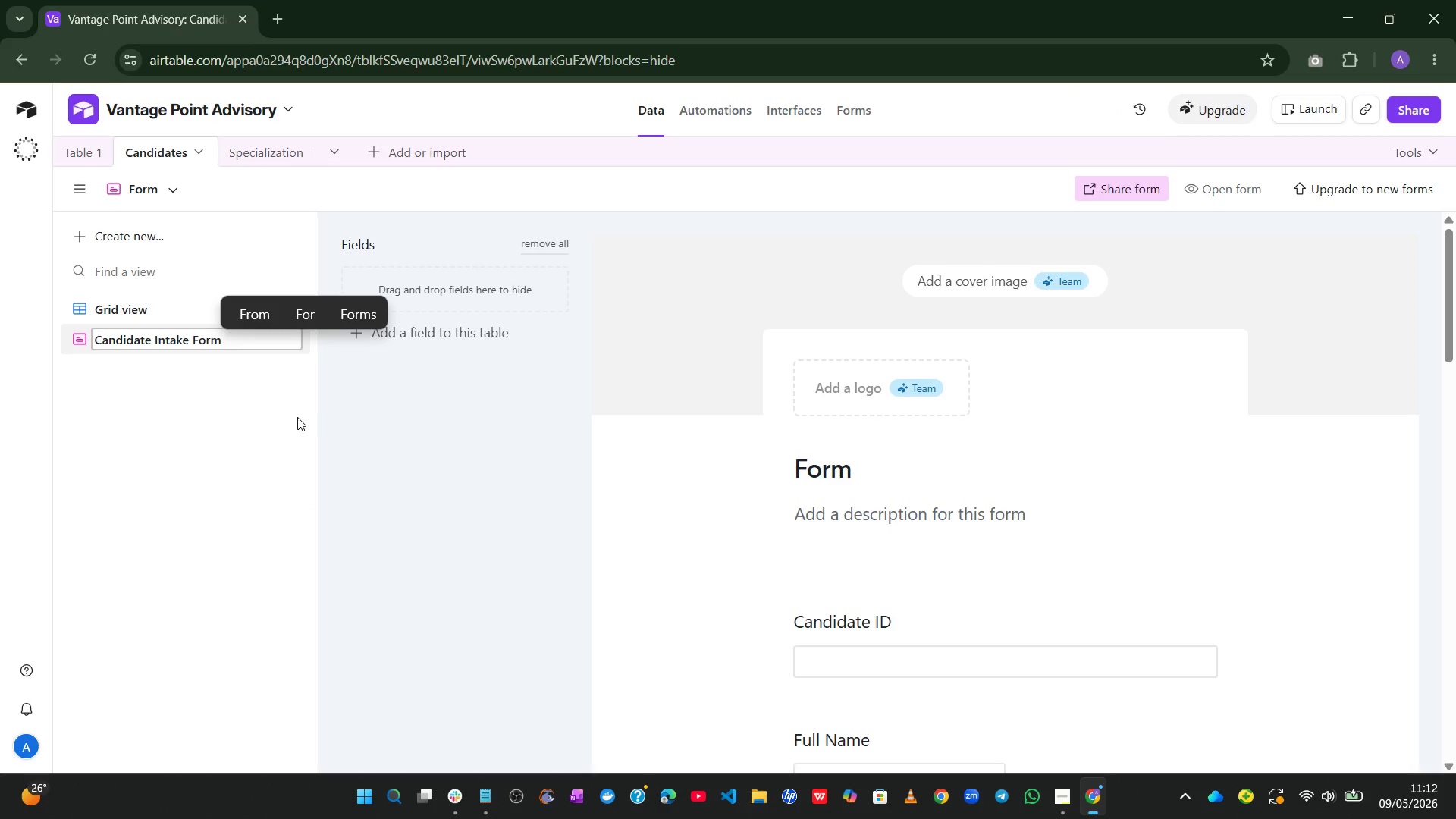 
left_click([293, 421])
 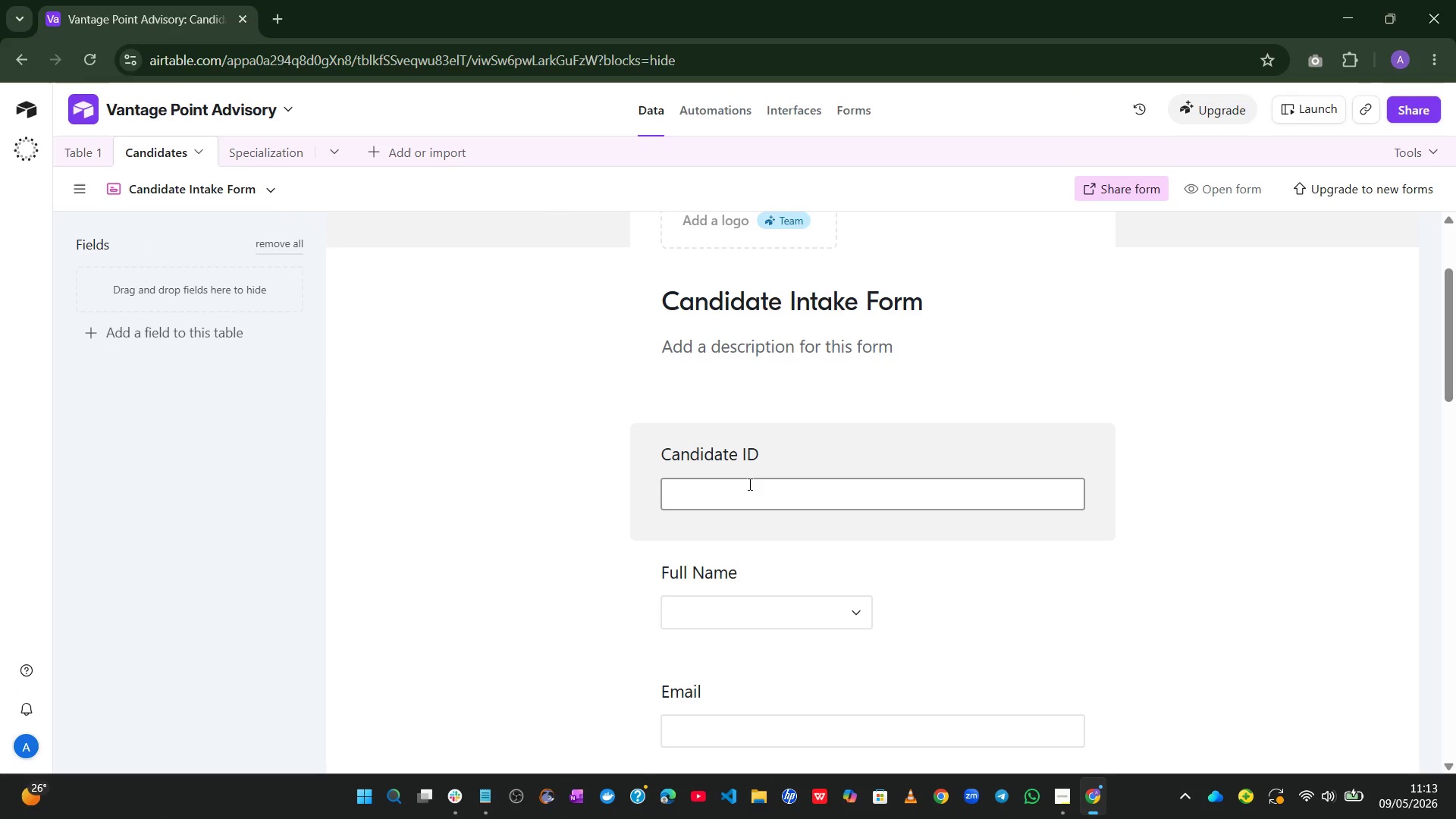 
wait(21.64)
 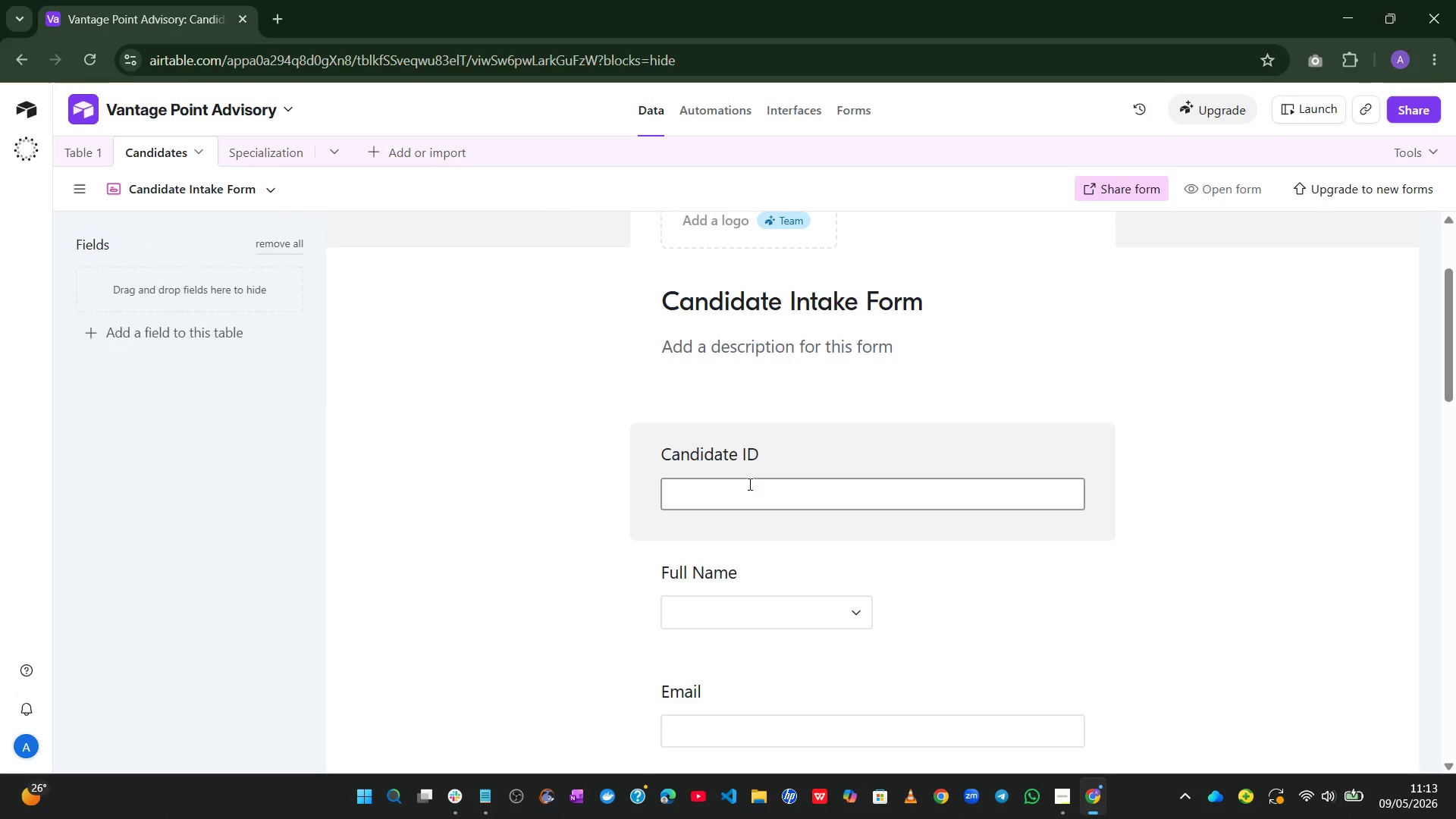 
left_click_drag(start_coordinate=[1050, 579], to_coordinate=[1046, 452])
 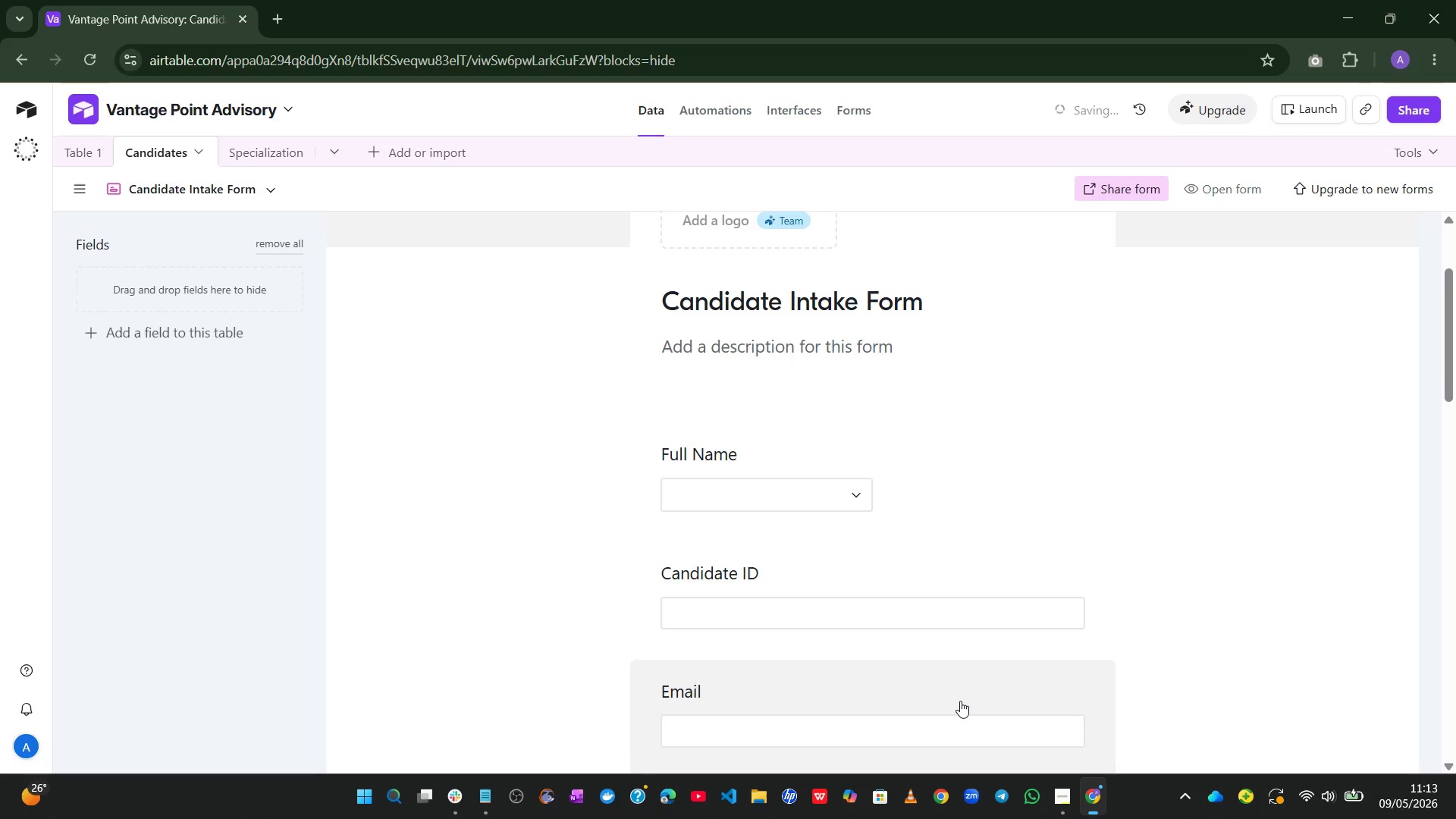 
left_click_drag(start_coordinate=[960, 701], to_coordinate=[945, 588])
 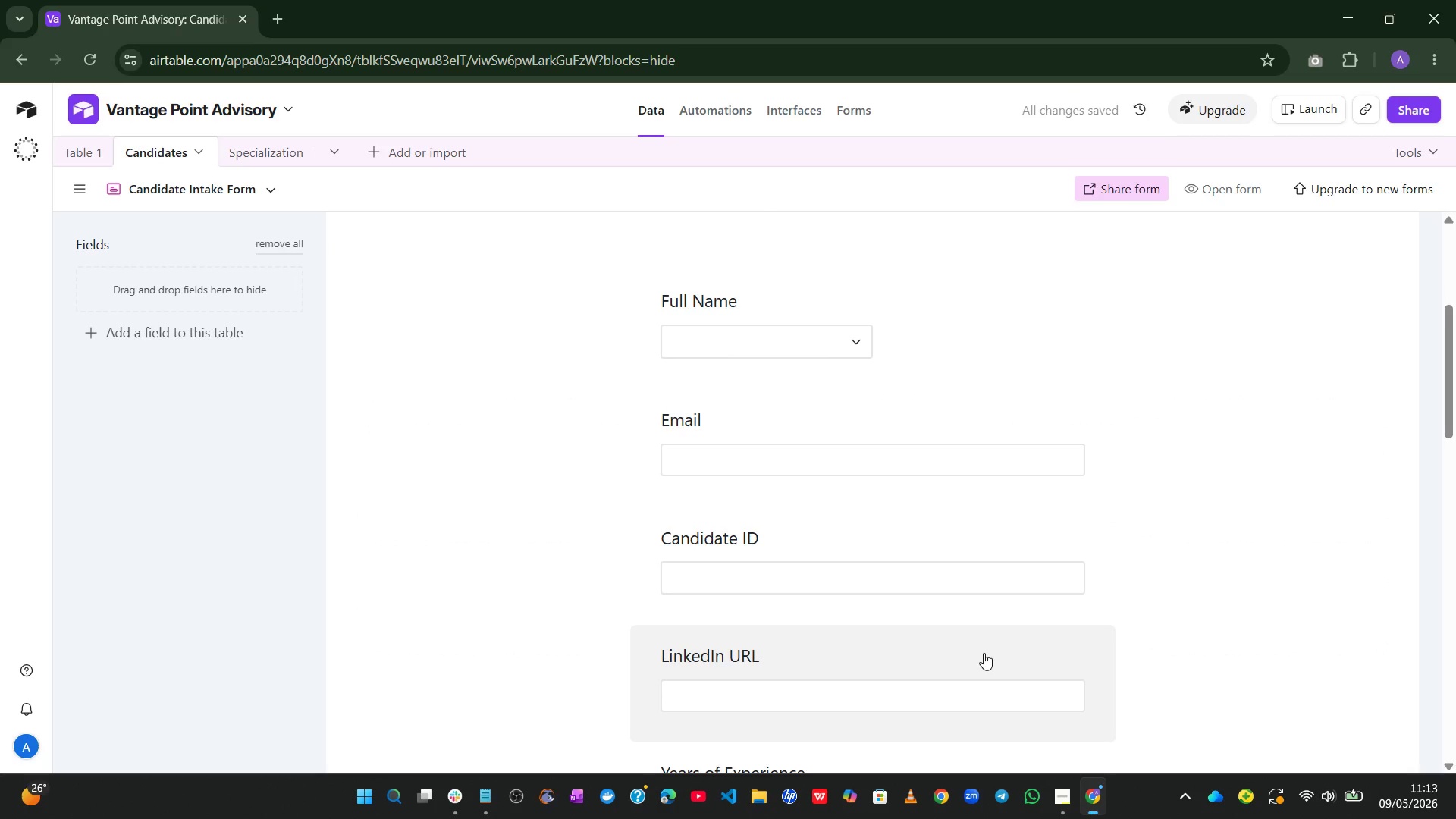 
left_click_drag(start_coordinate=[984, 653], to_coordinate=[971, 558])
 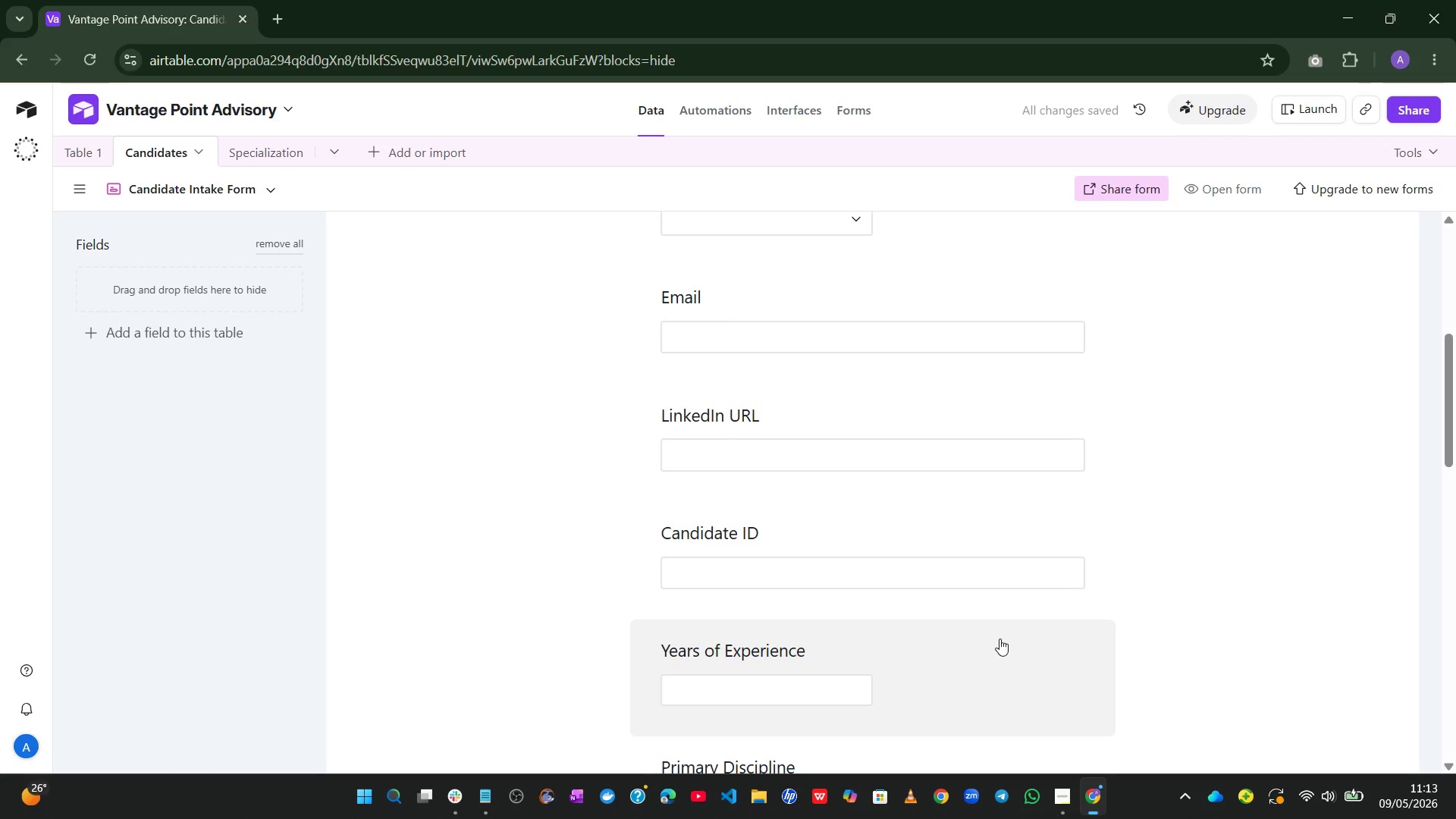 
left_click_drag(start_coordinate=[999, 639], to_coordinate=[986, 504])
 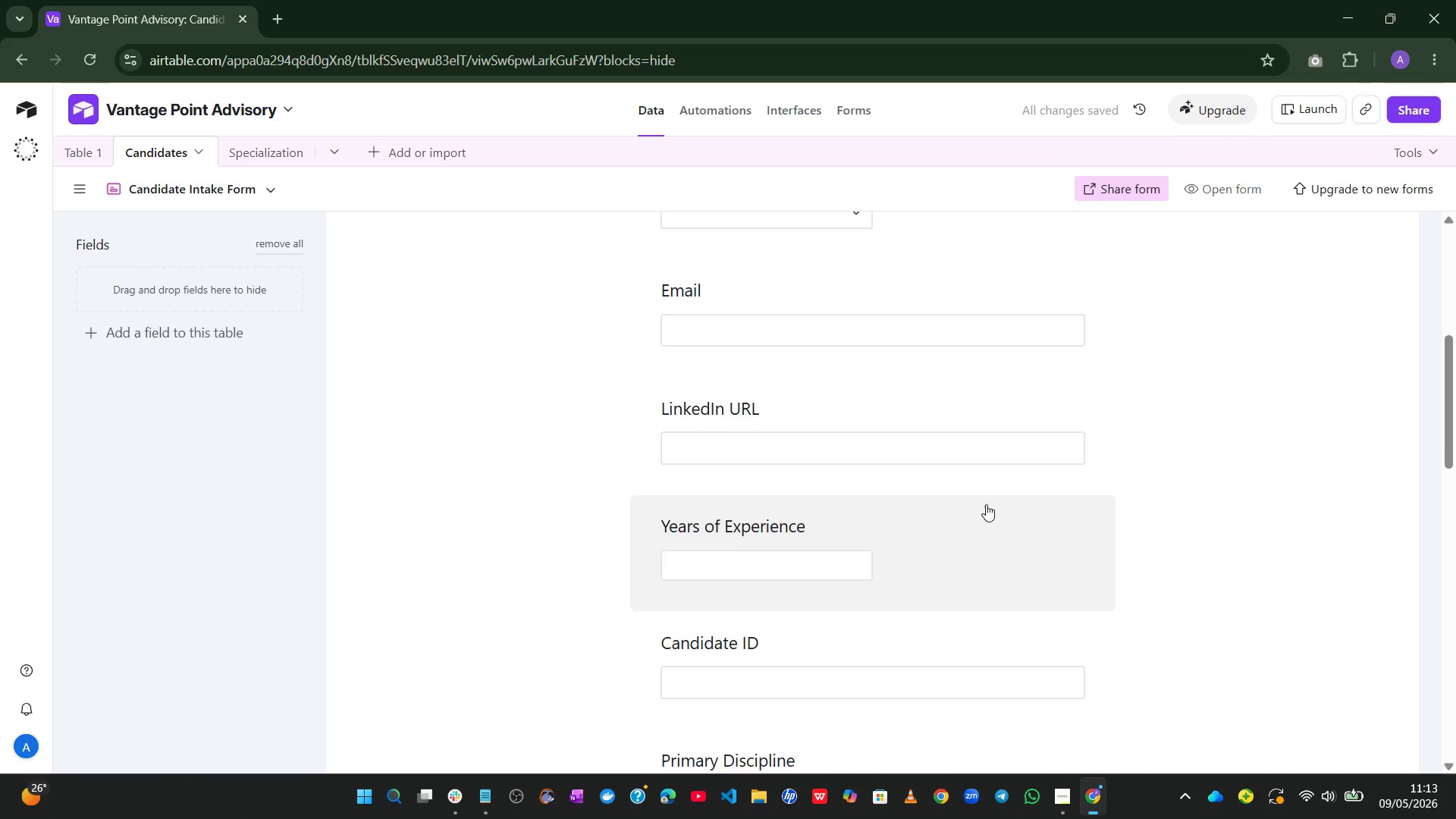 
wait(6.97)
 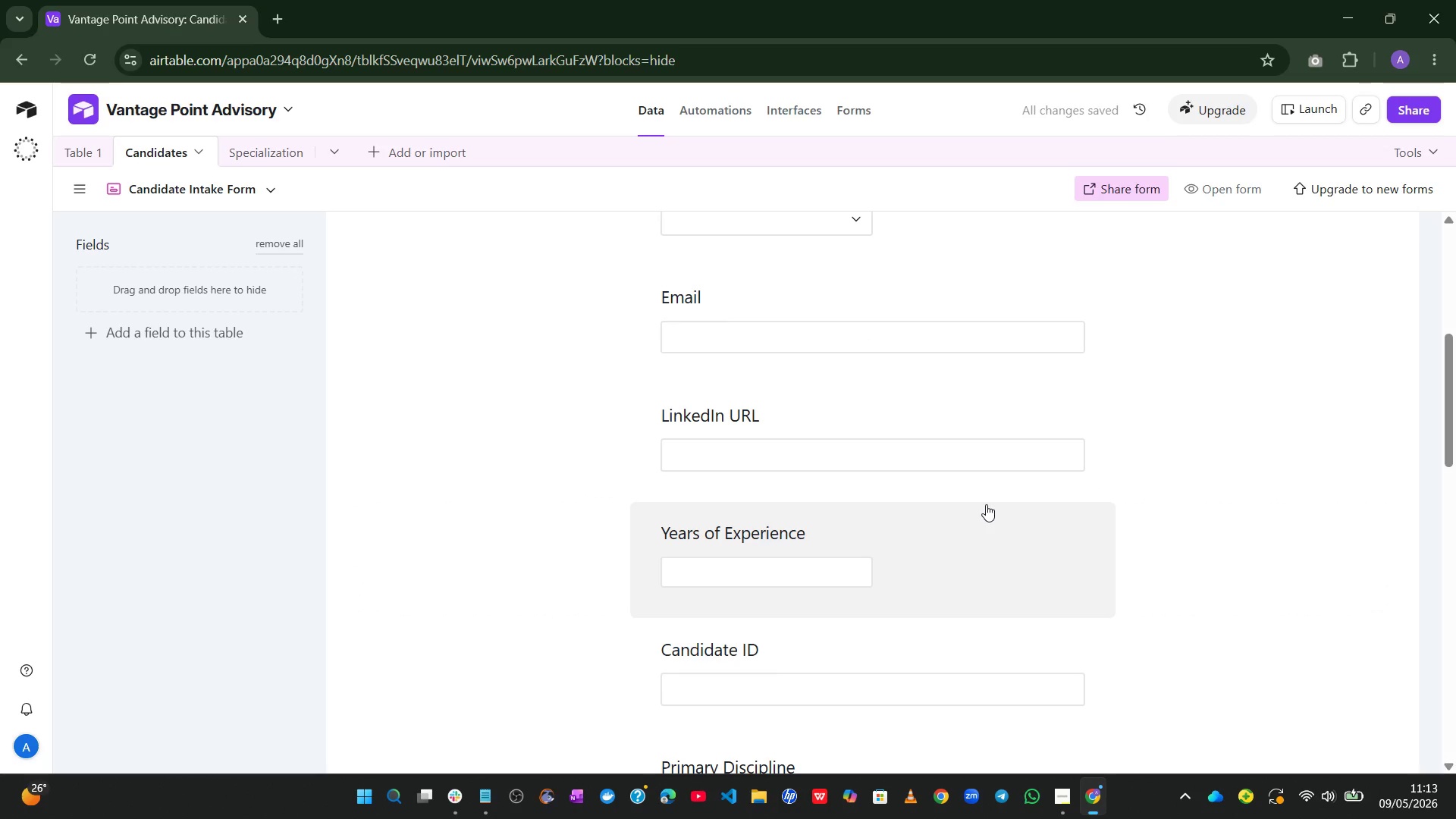 
left_click_drag(start_coordinate=[896, 646], to_coordinate=[890, 500])
 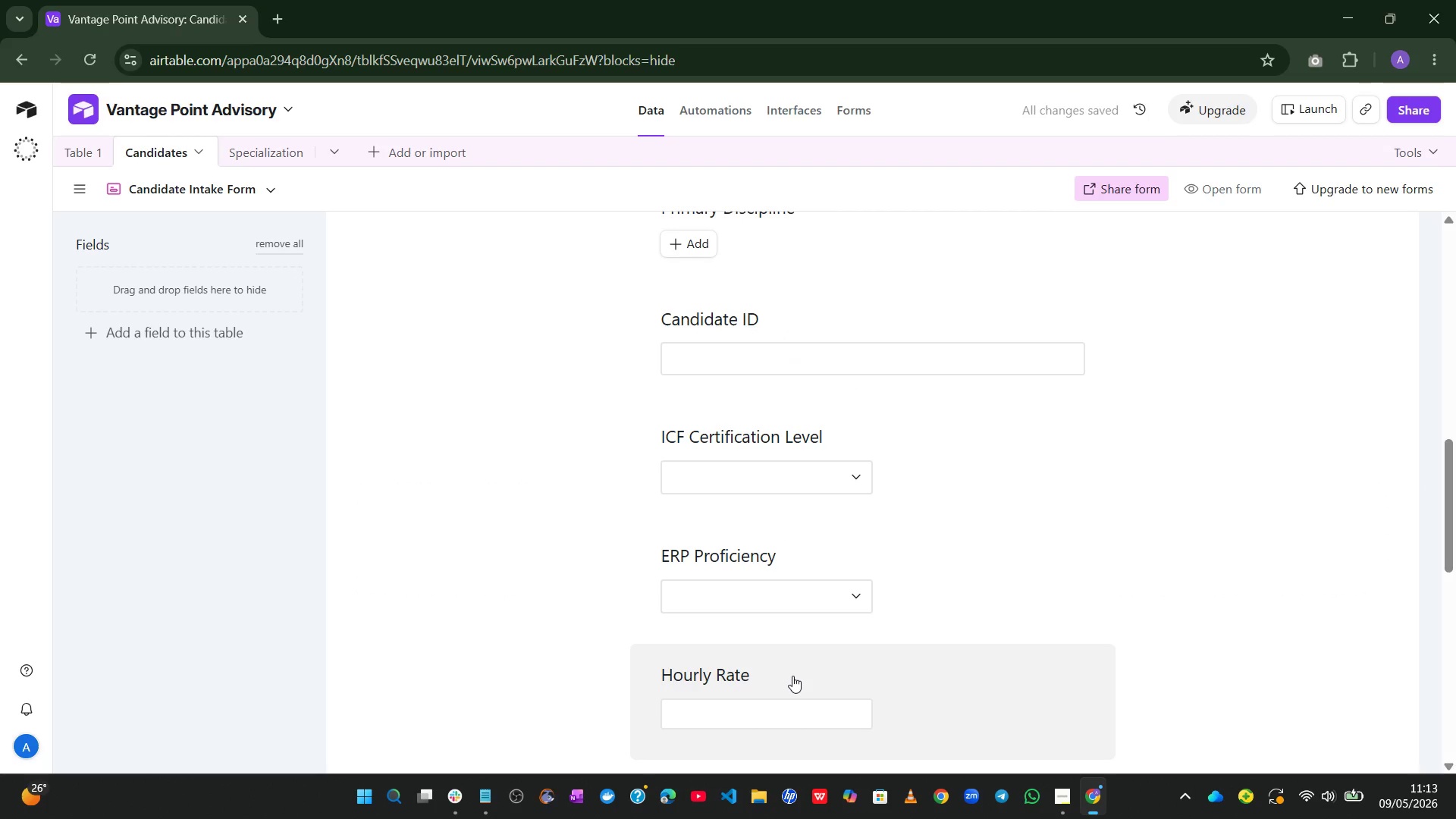 
wait(7.14)
 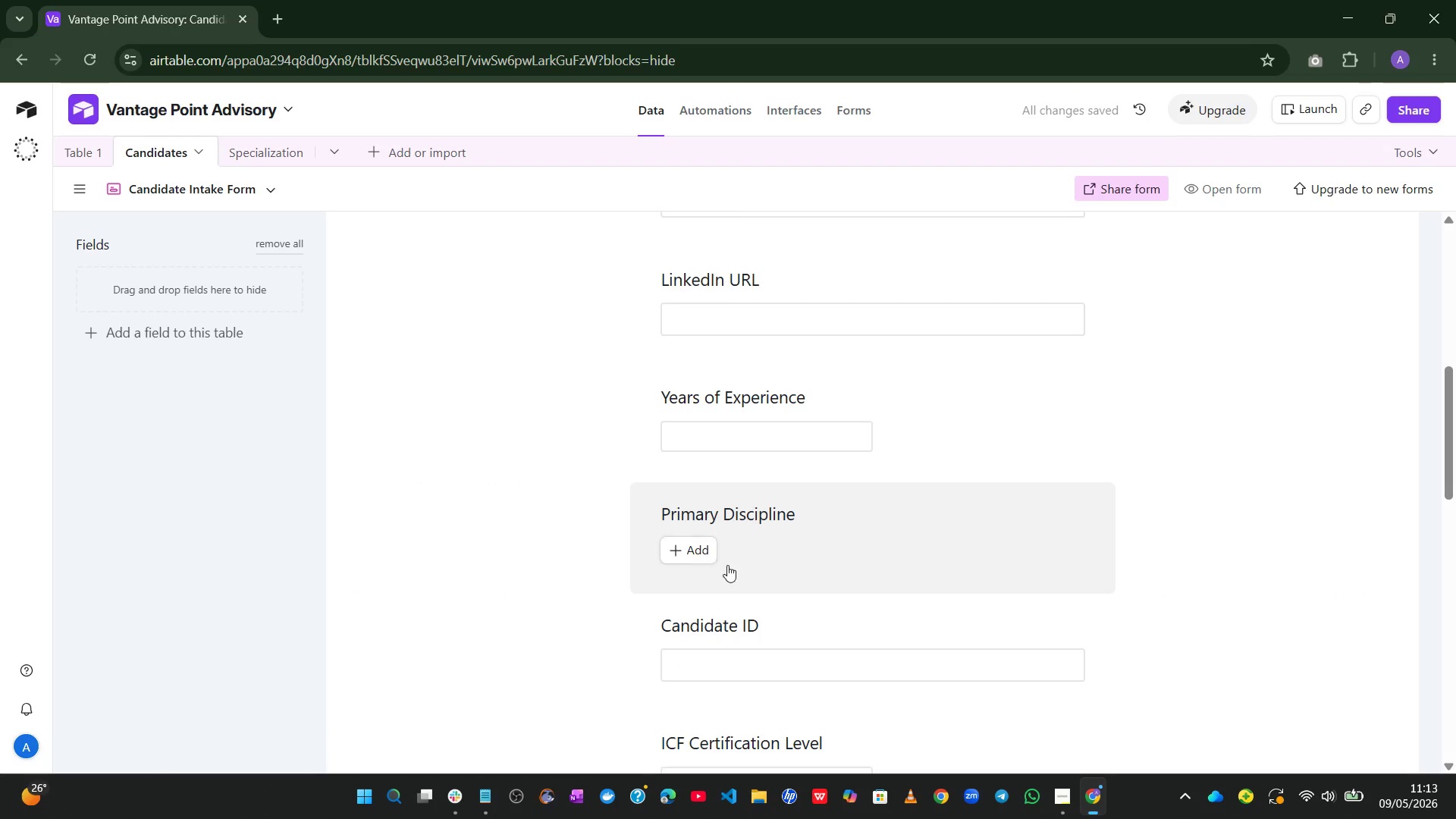 
left_click_drag(start_coordinate=[785, 679], to_coordinate=[772, 325])
 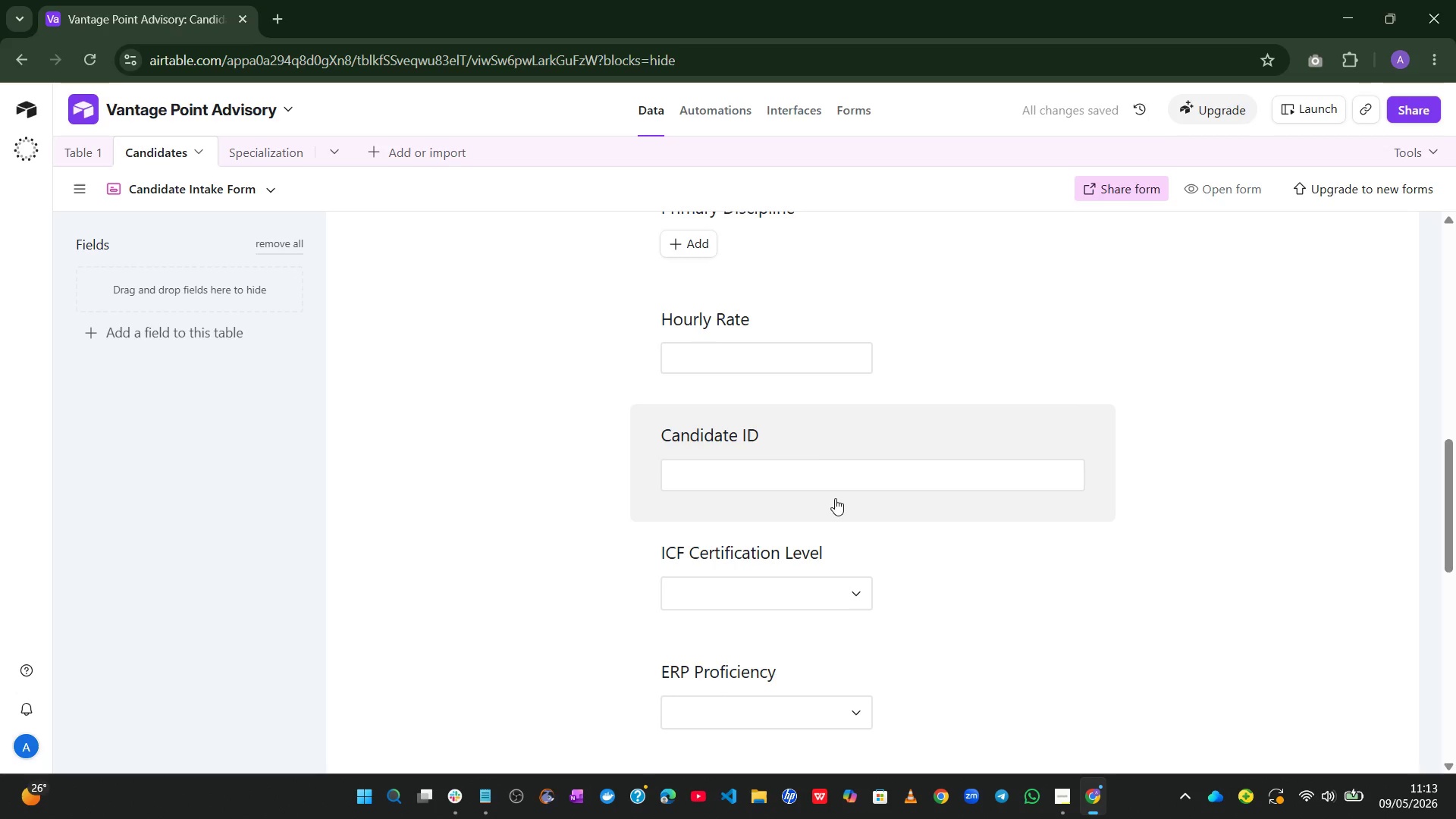 
wait(5.84)
 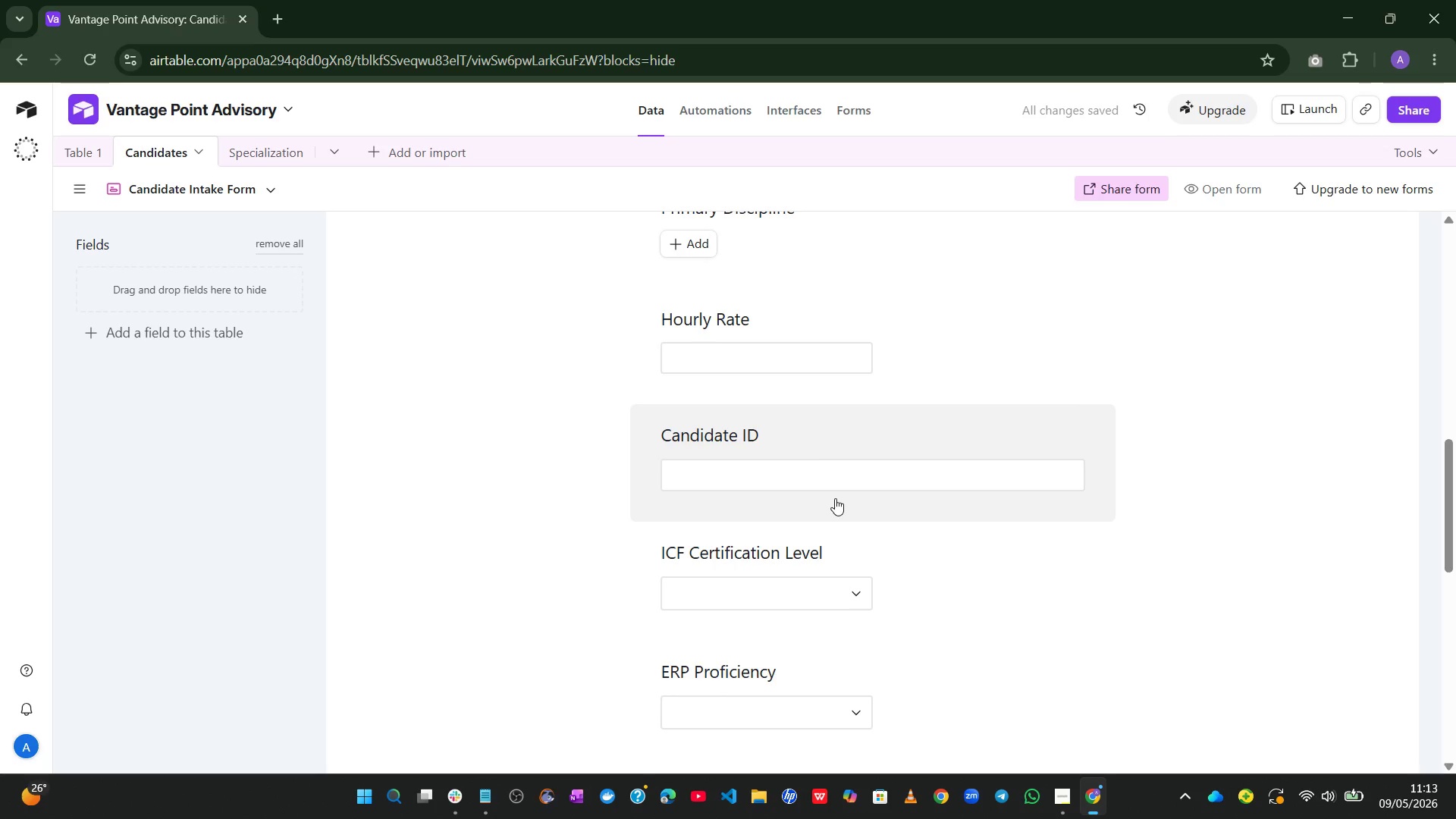 
mouse_move([899, 593])
 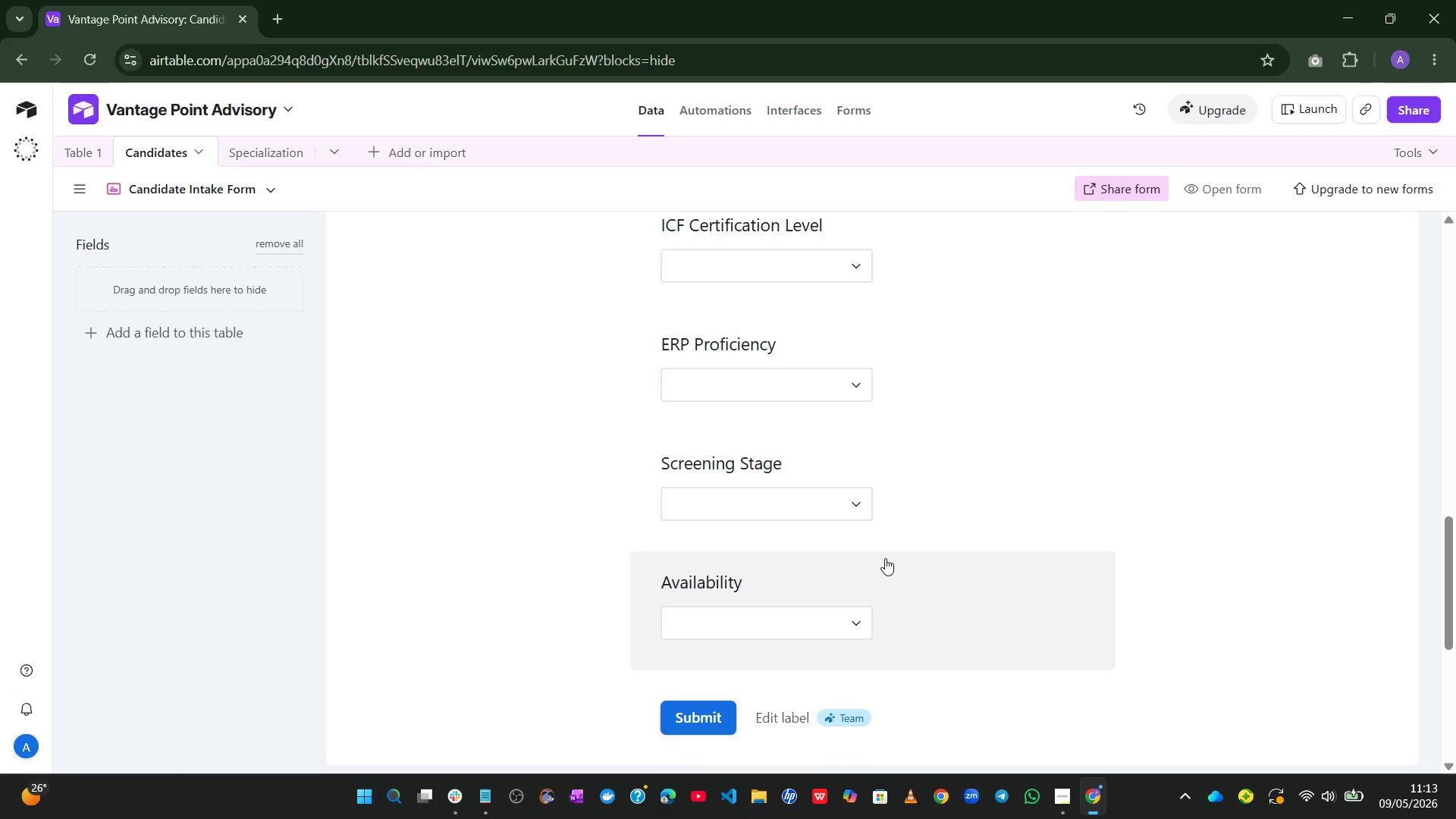 
left_click_drag(start_coordinate=[881, 605], to_coordinate=[912, 608])
 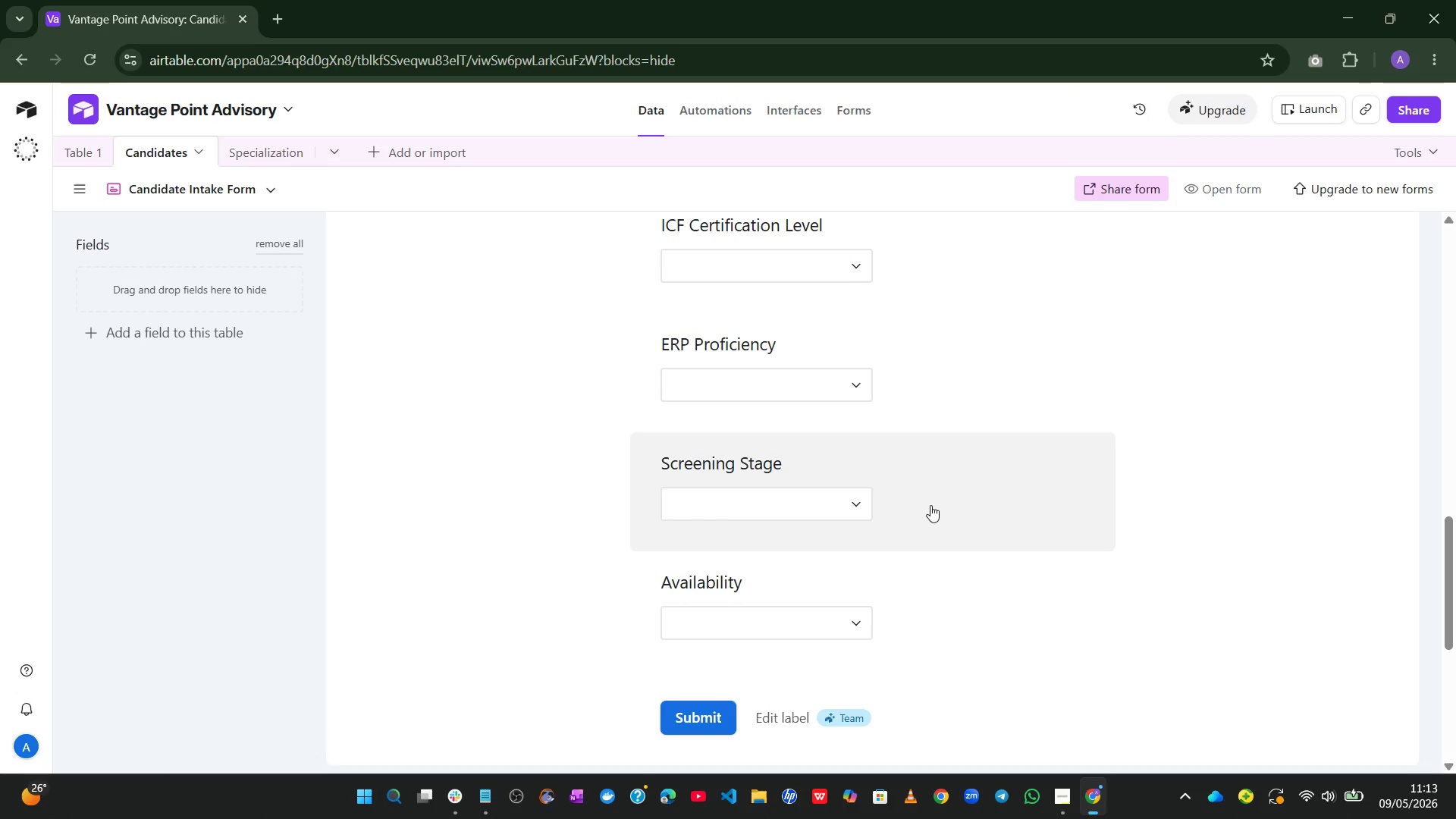 
left_click_drag(start_coordinate=[912, 608], to_coordinate=[977, 639])
 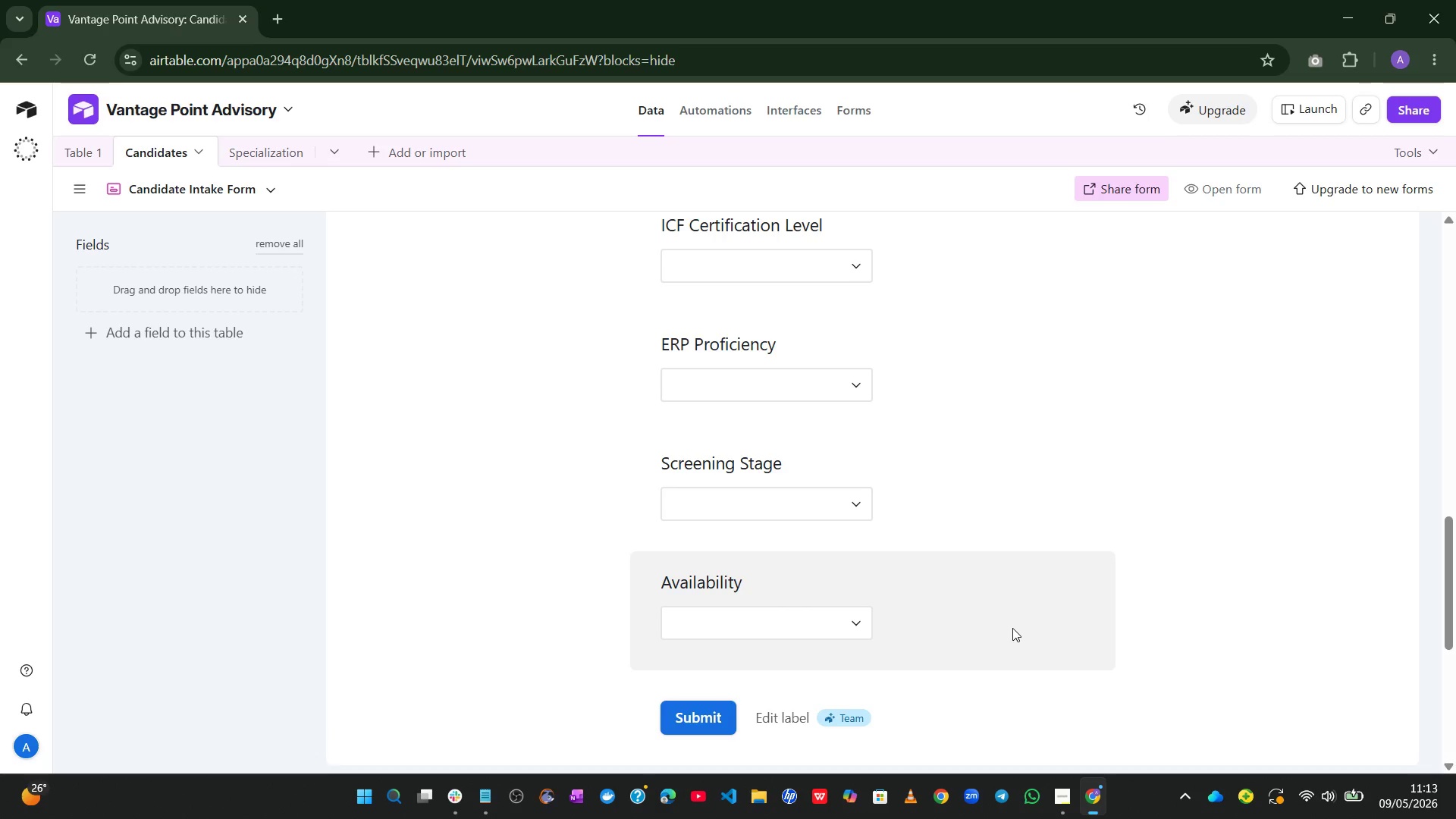 
left_click_drag(start_coordinate=[1012, 628], to_coordinate=[965, 630])
 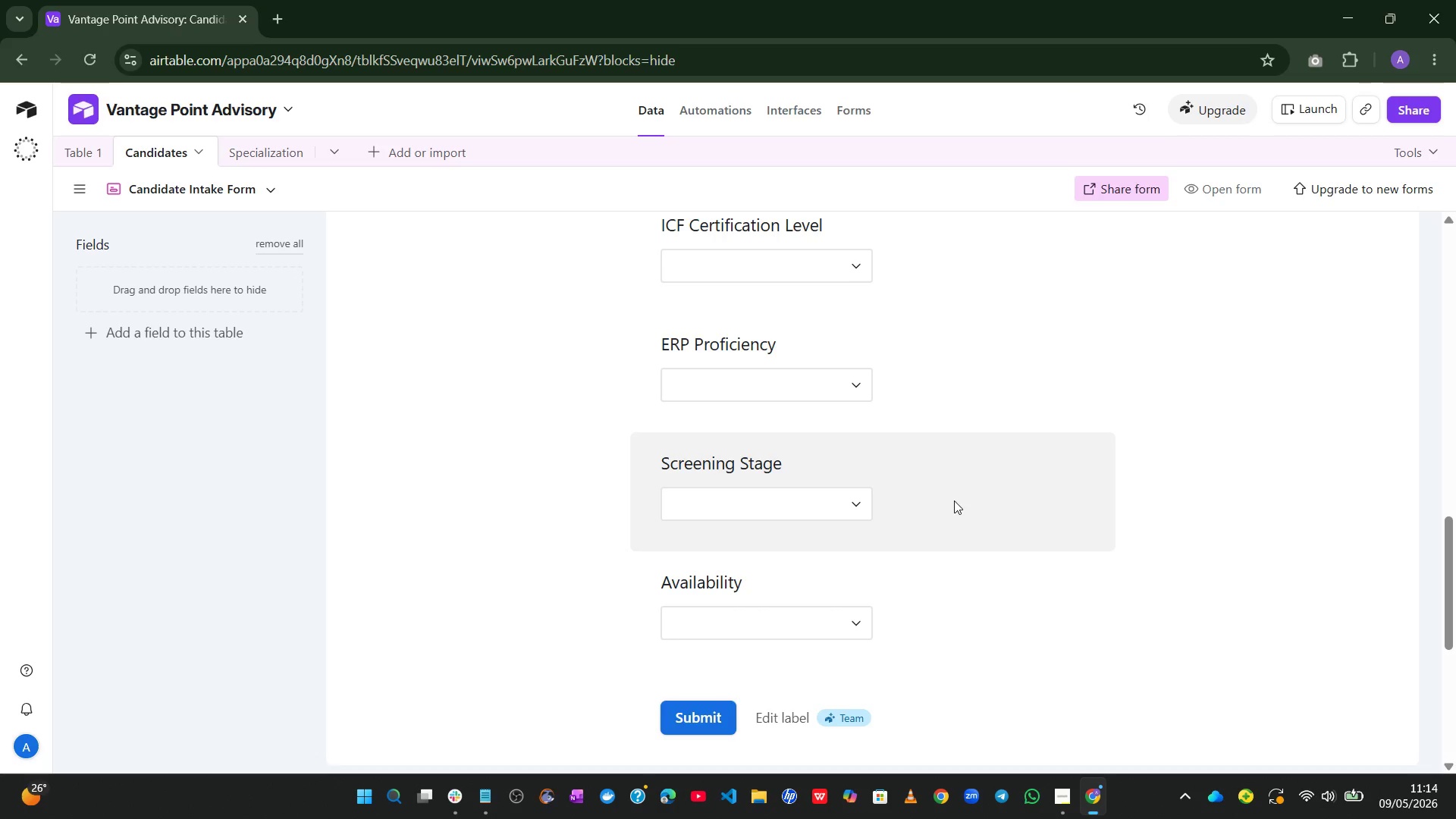 
left_click_drag(start_coordinate=[954, 500], to_coordinate=[956, 544])
 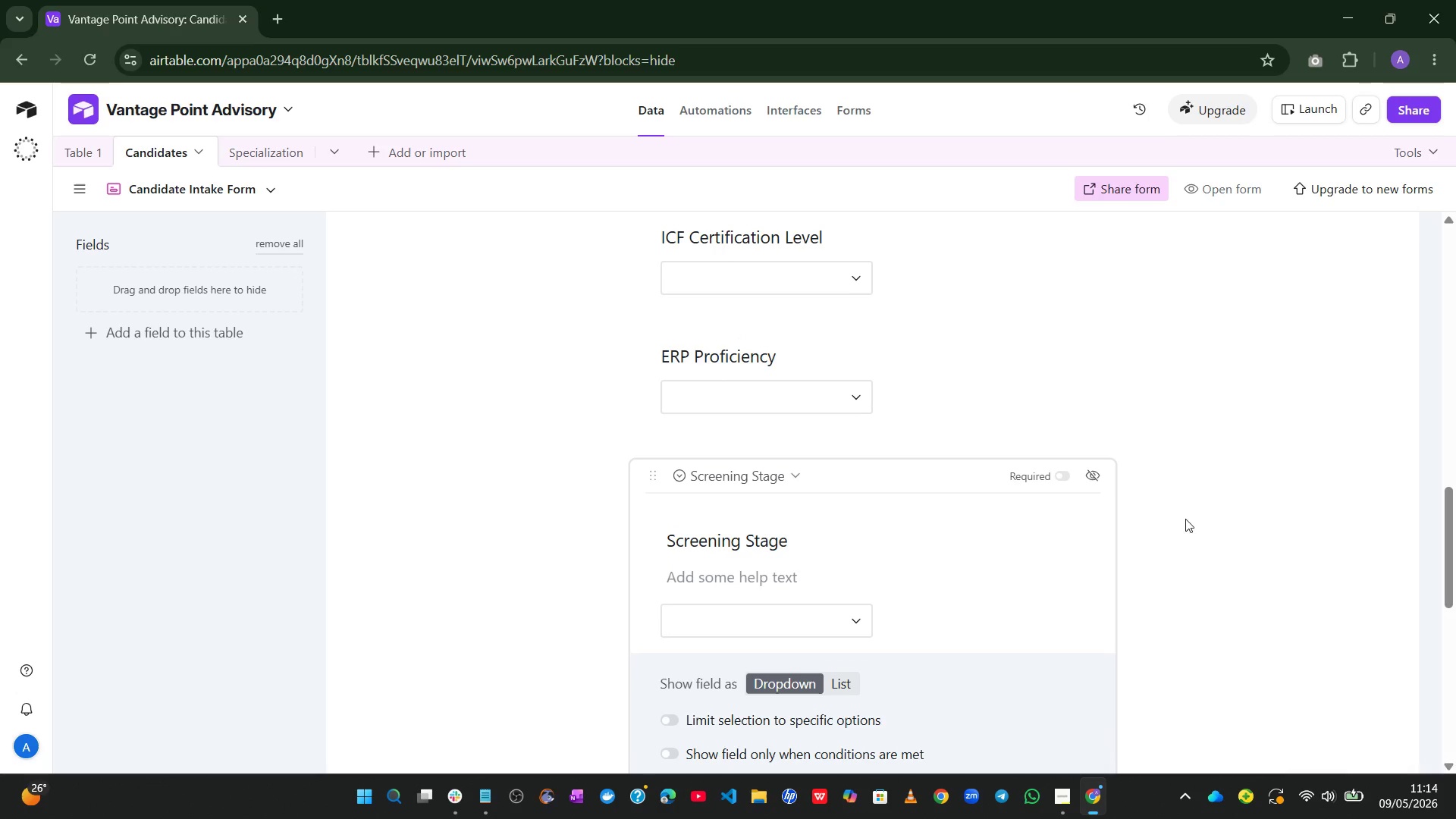 
left_click([1216, 522])
 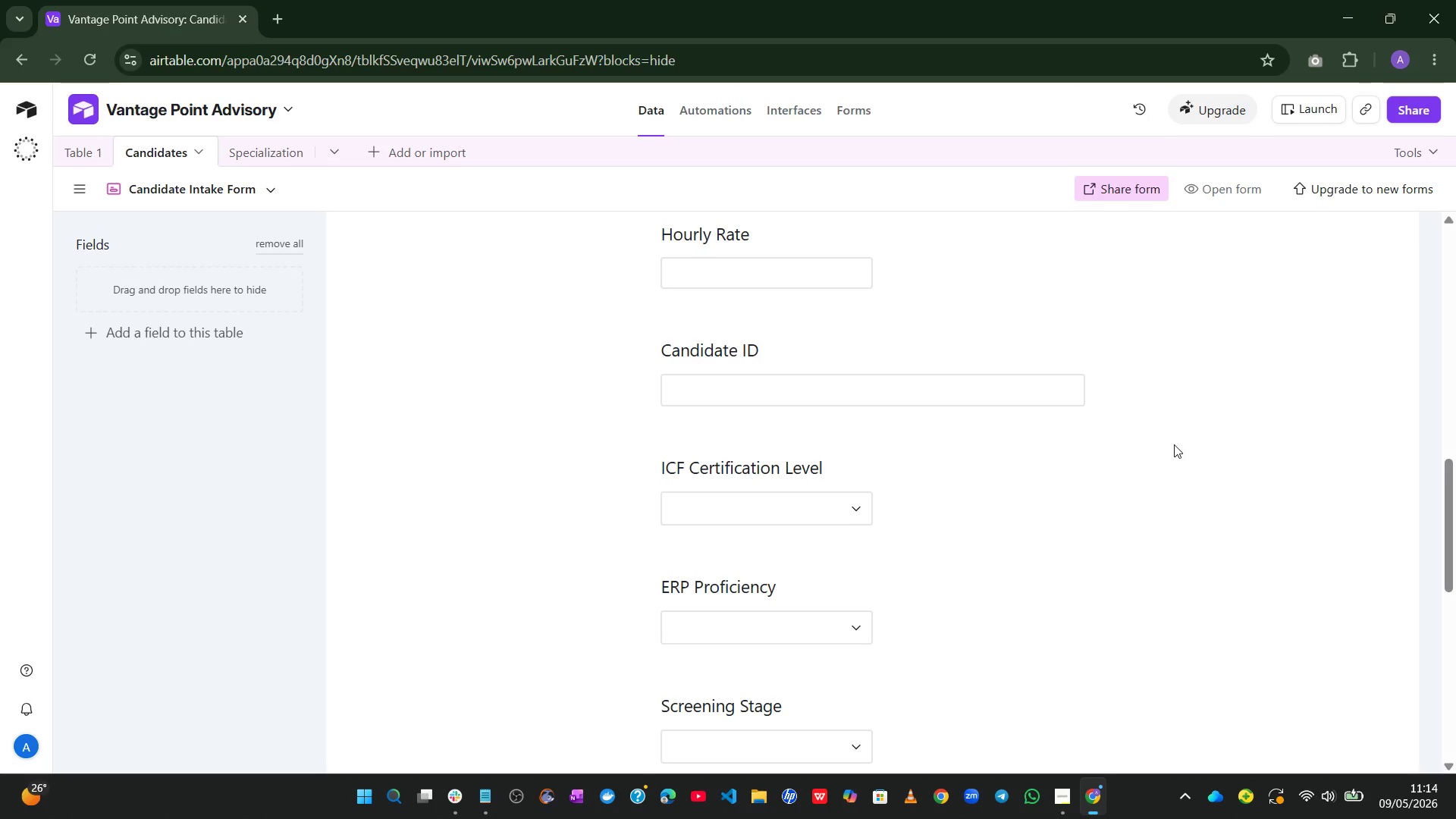 
wait(9.94)
 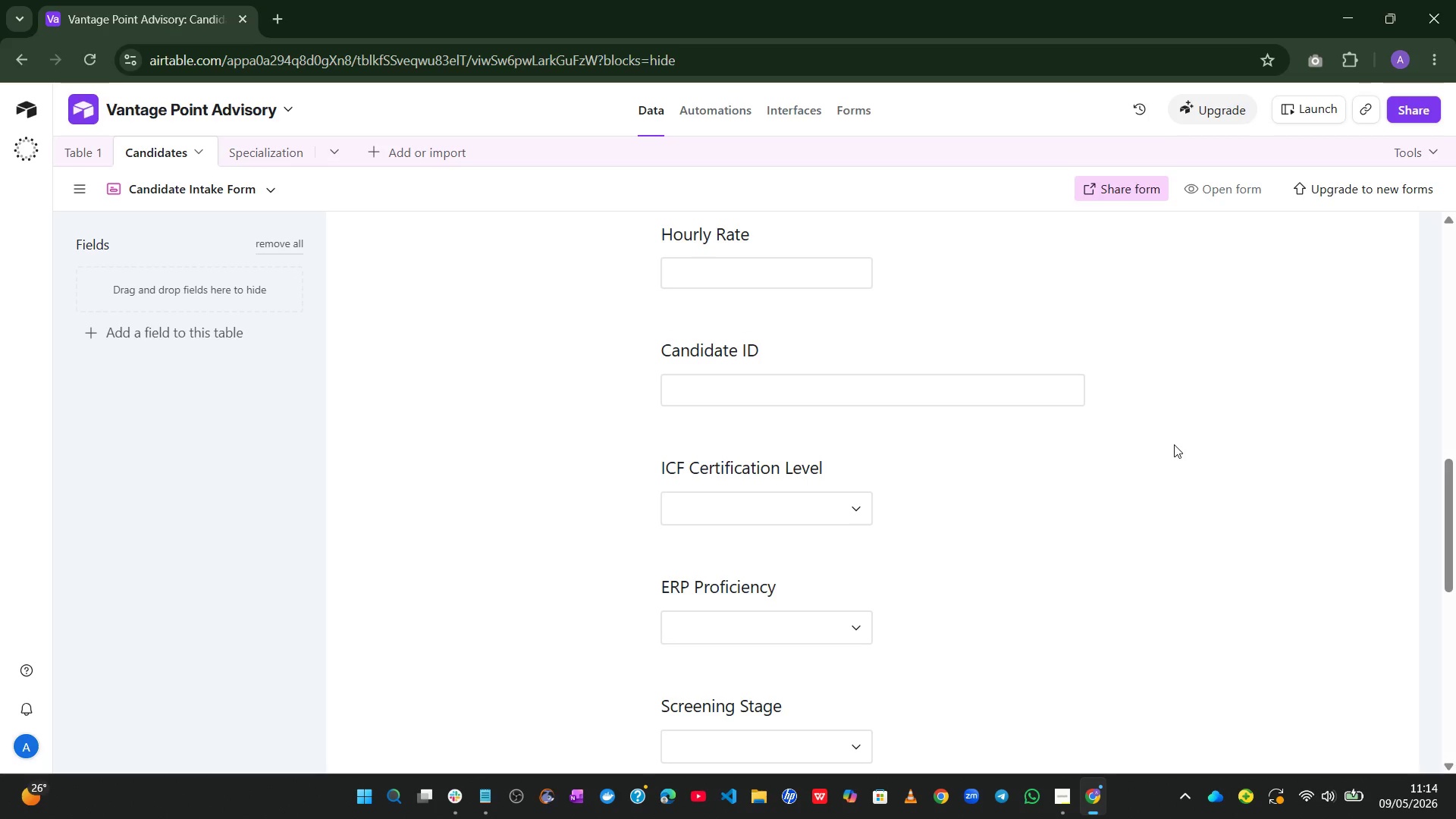 
left_click([1068, 345])
 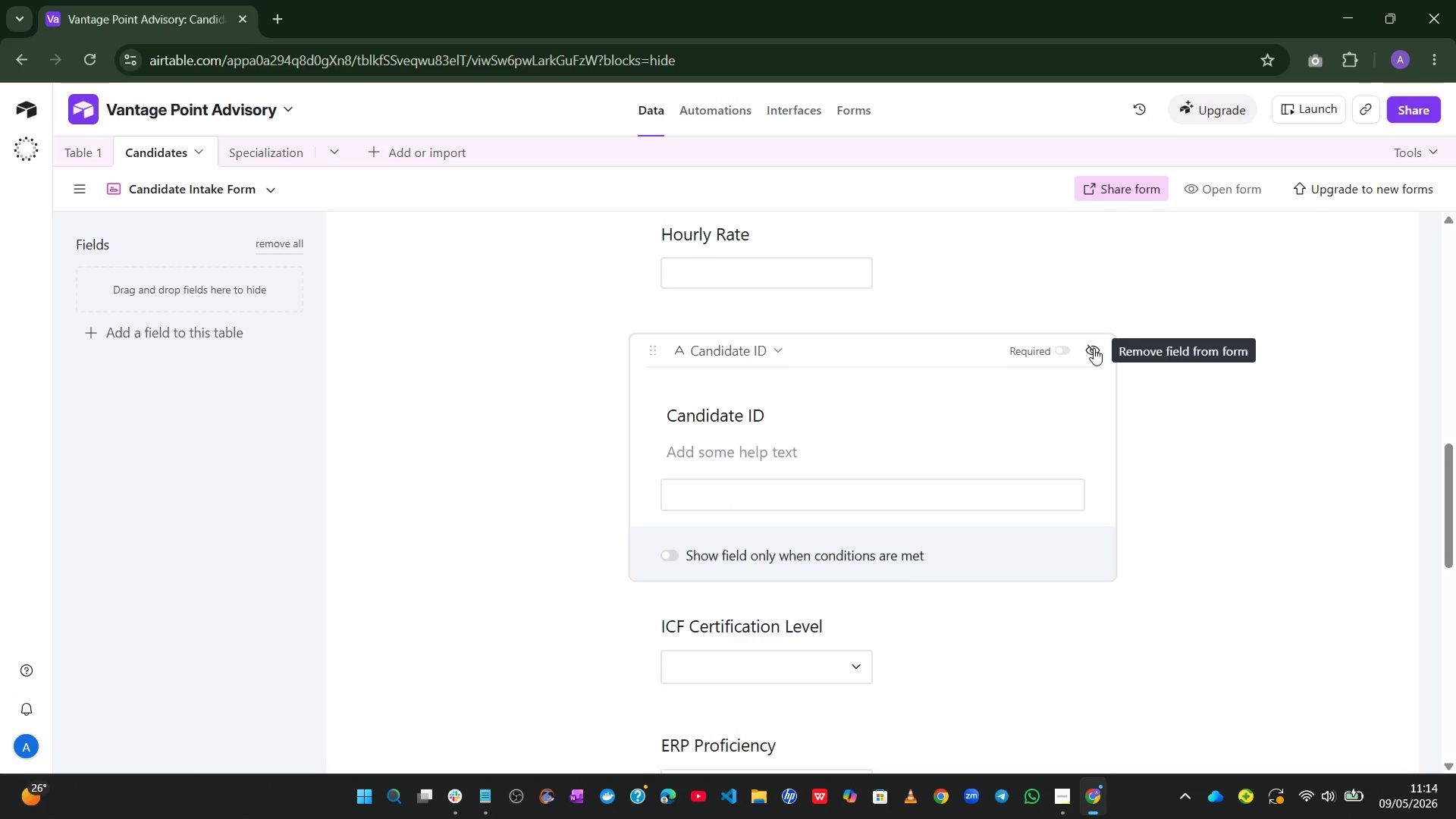 
left_click([1094, 348])
 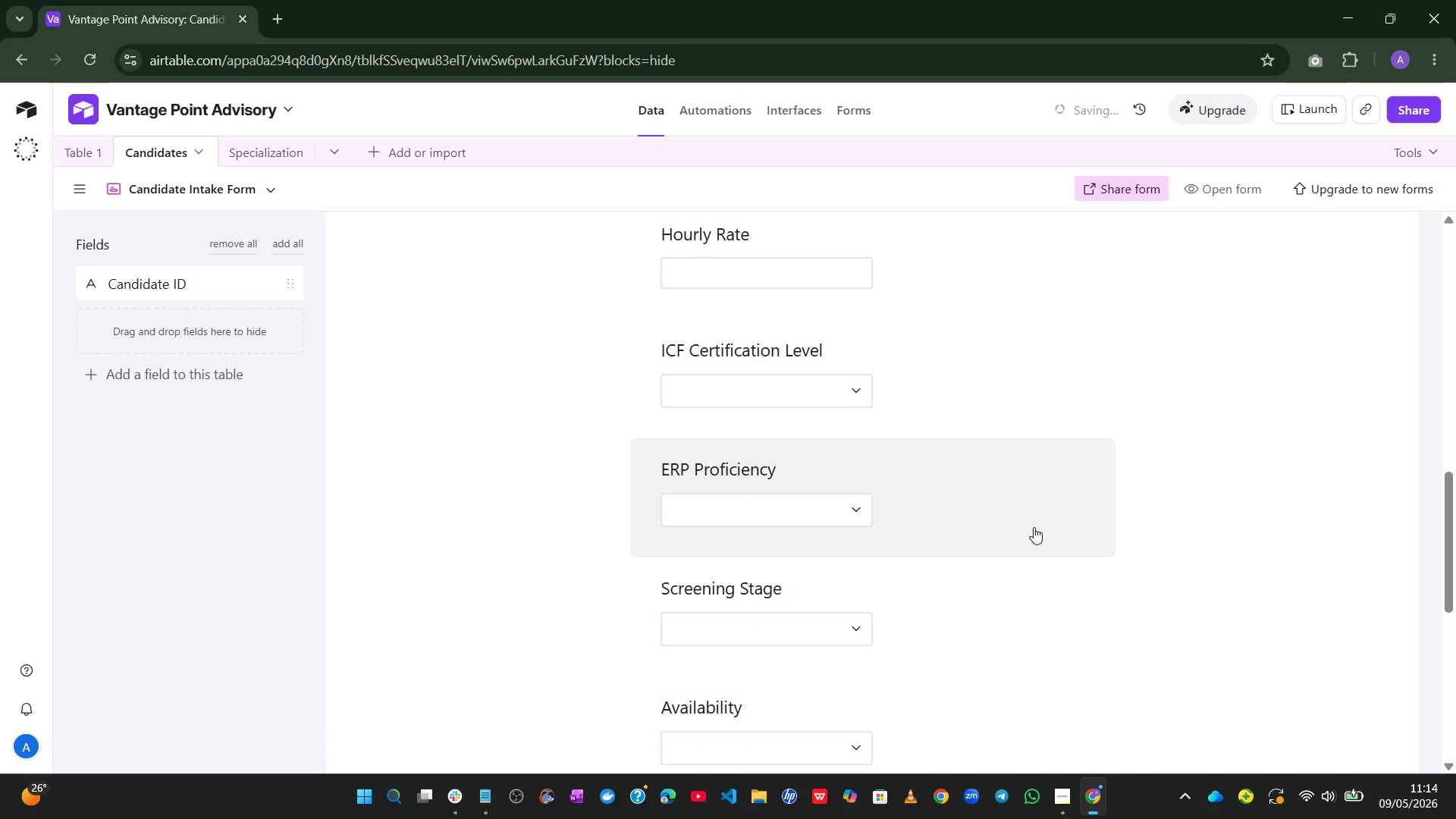 
left_click([1065, 498])
 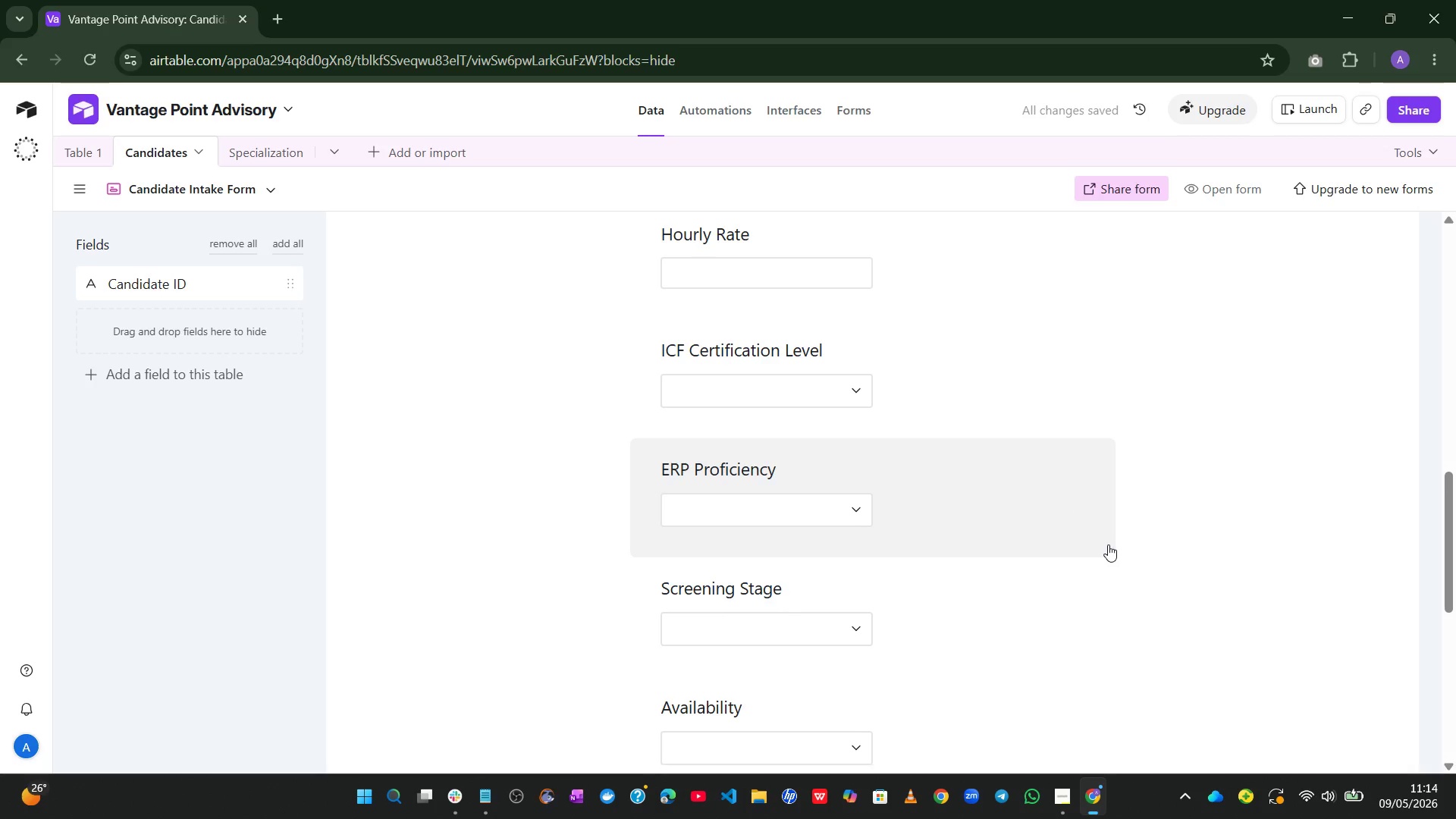 
wait(8.8)
 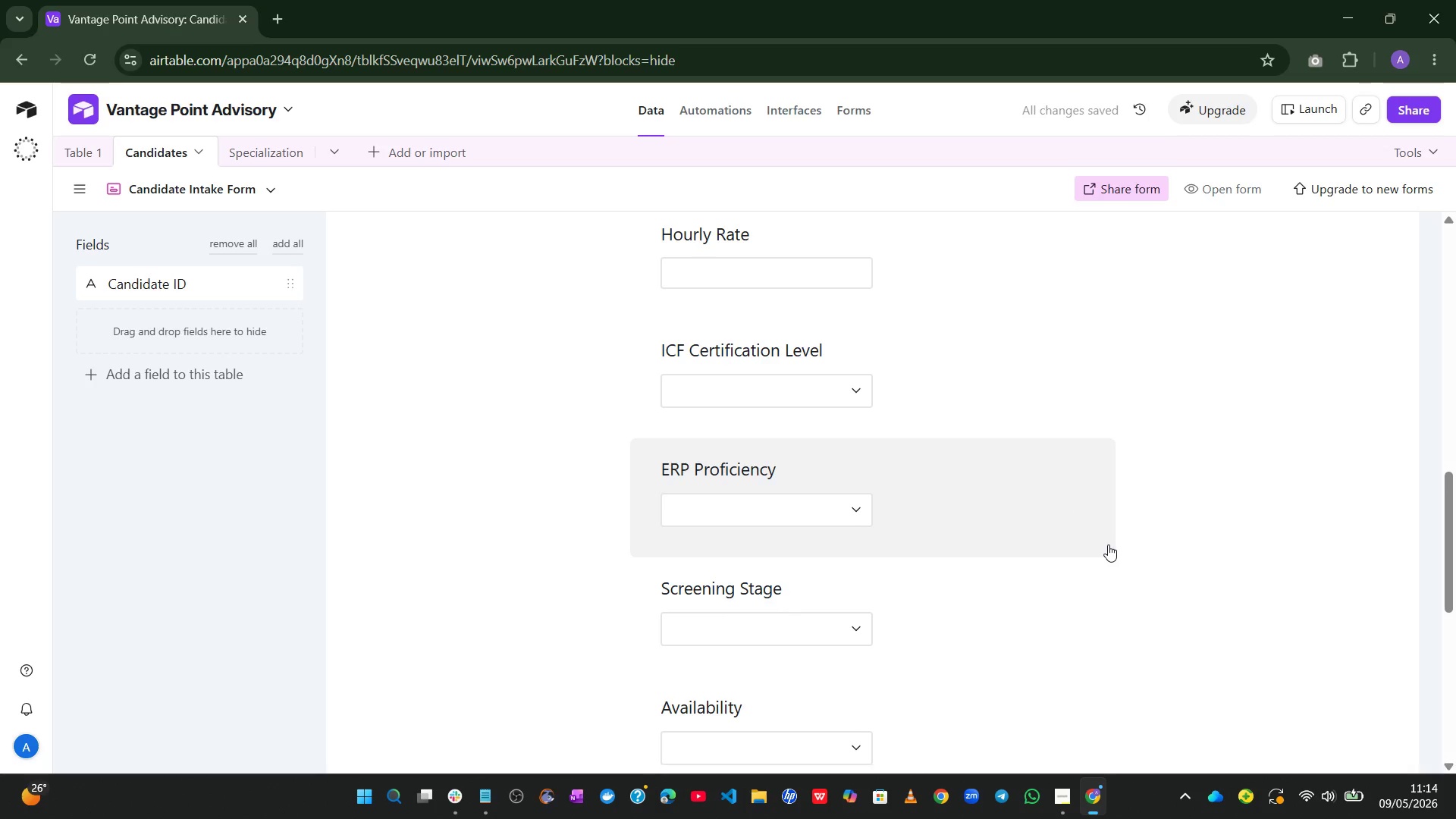 
left_click([990, 563])
 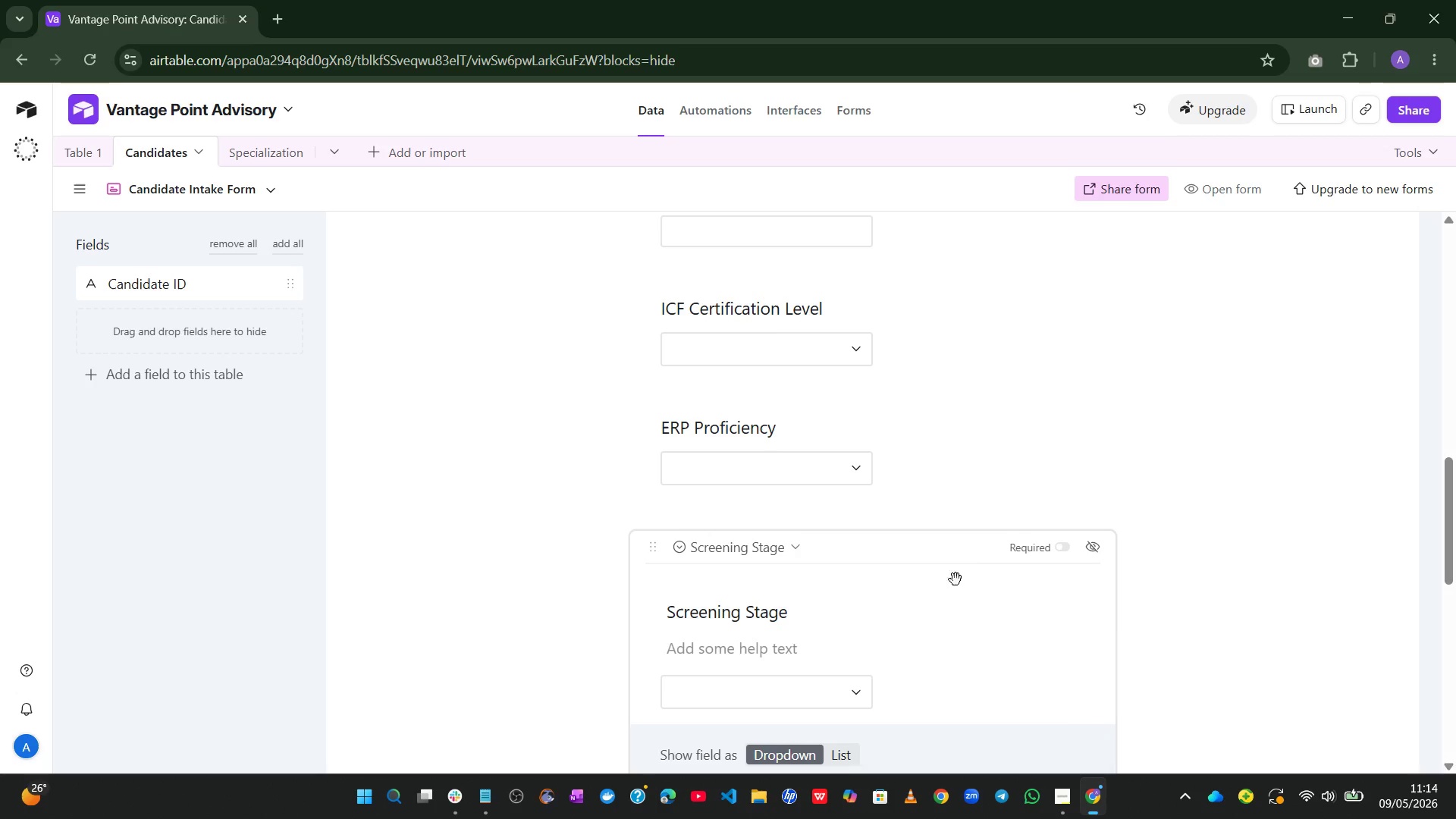 
mouse_move([912, 623])
 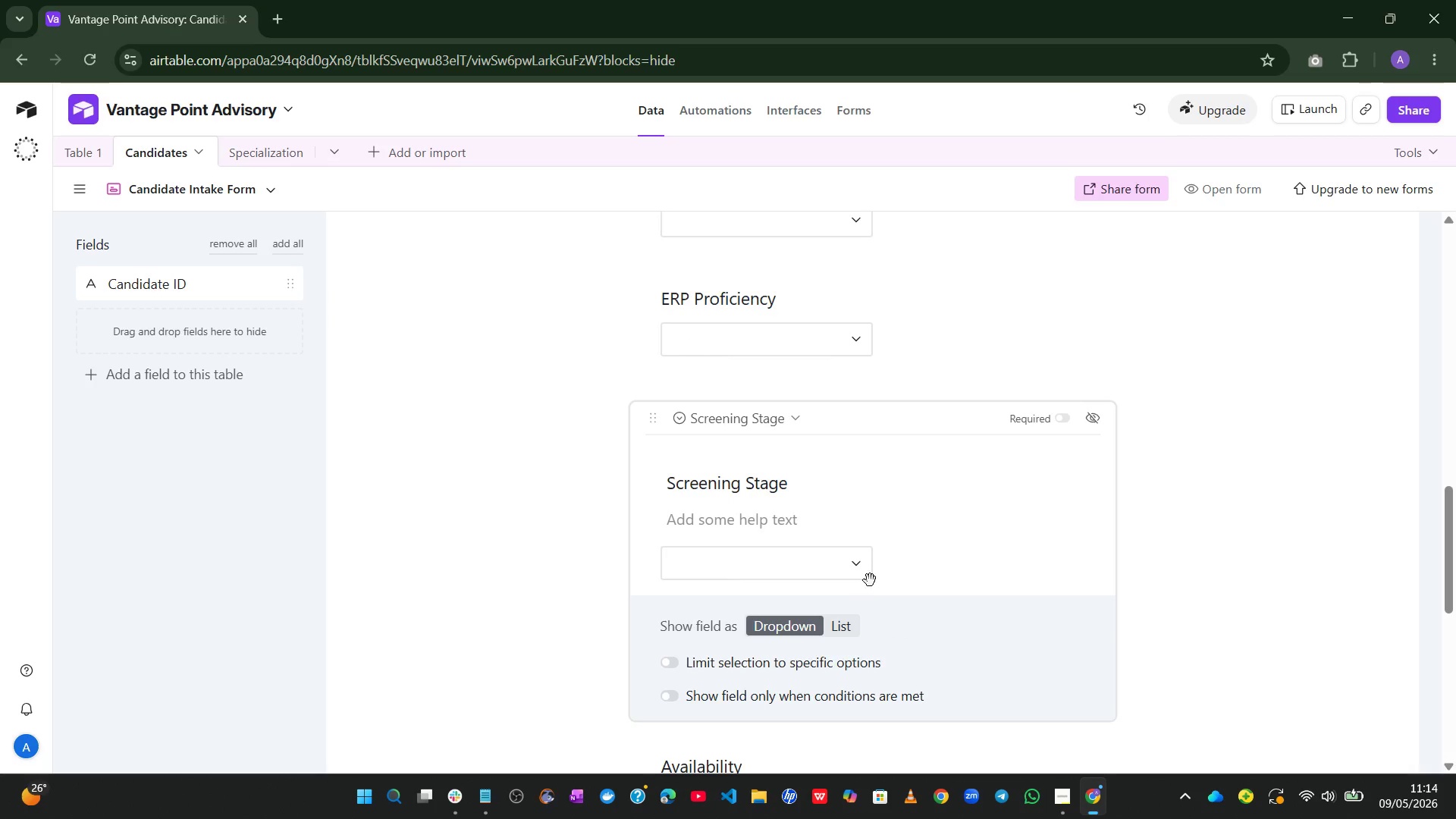 
left_click([854, 565])
 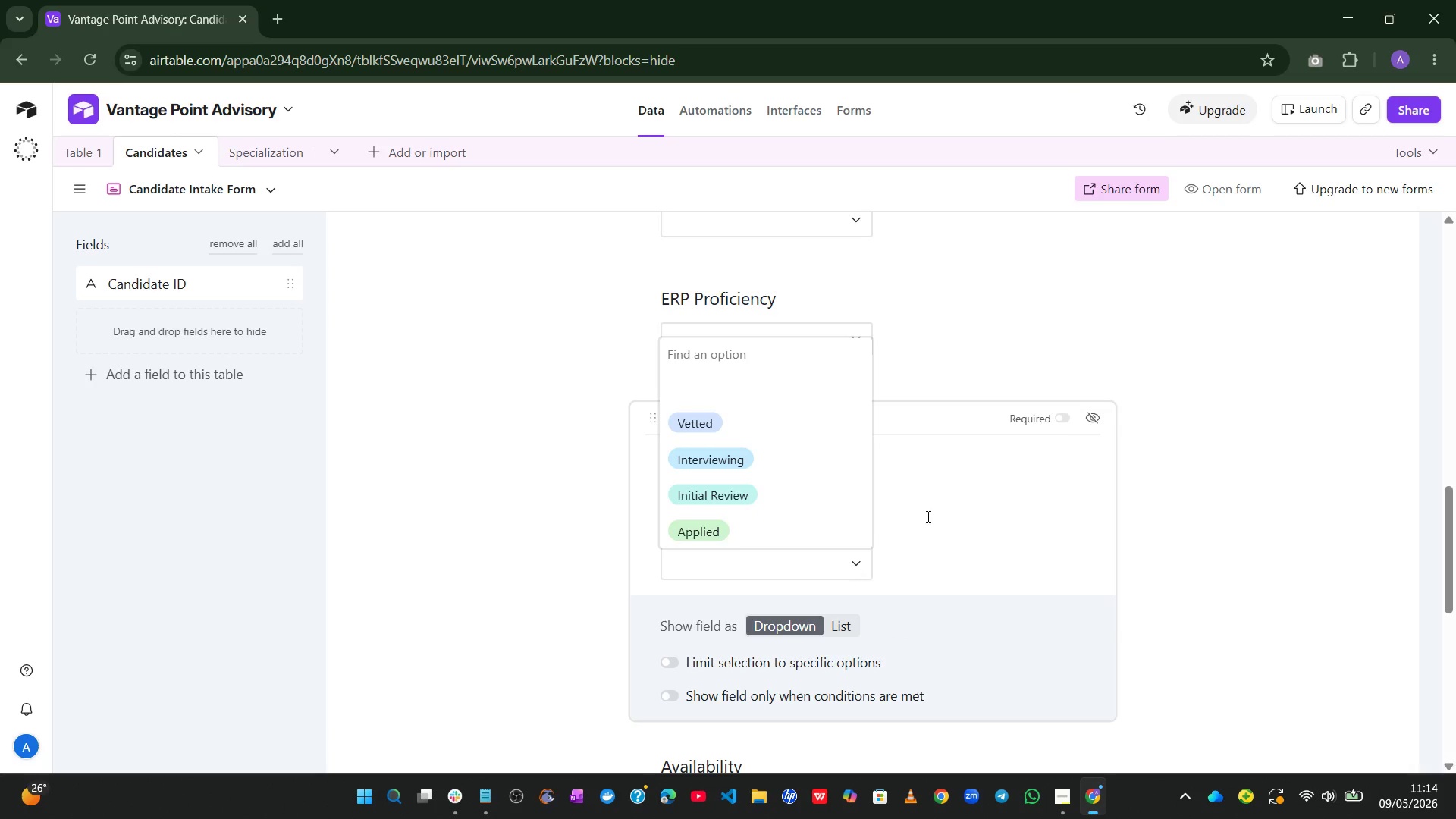 
left_click([971, 502])
 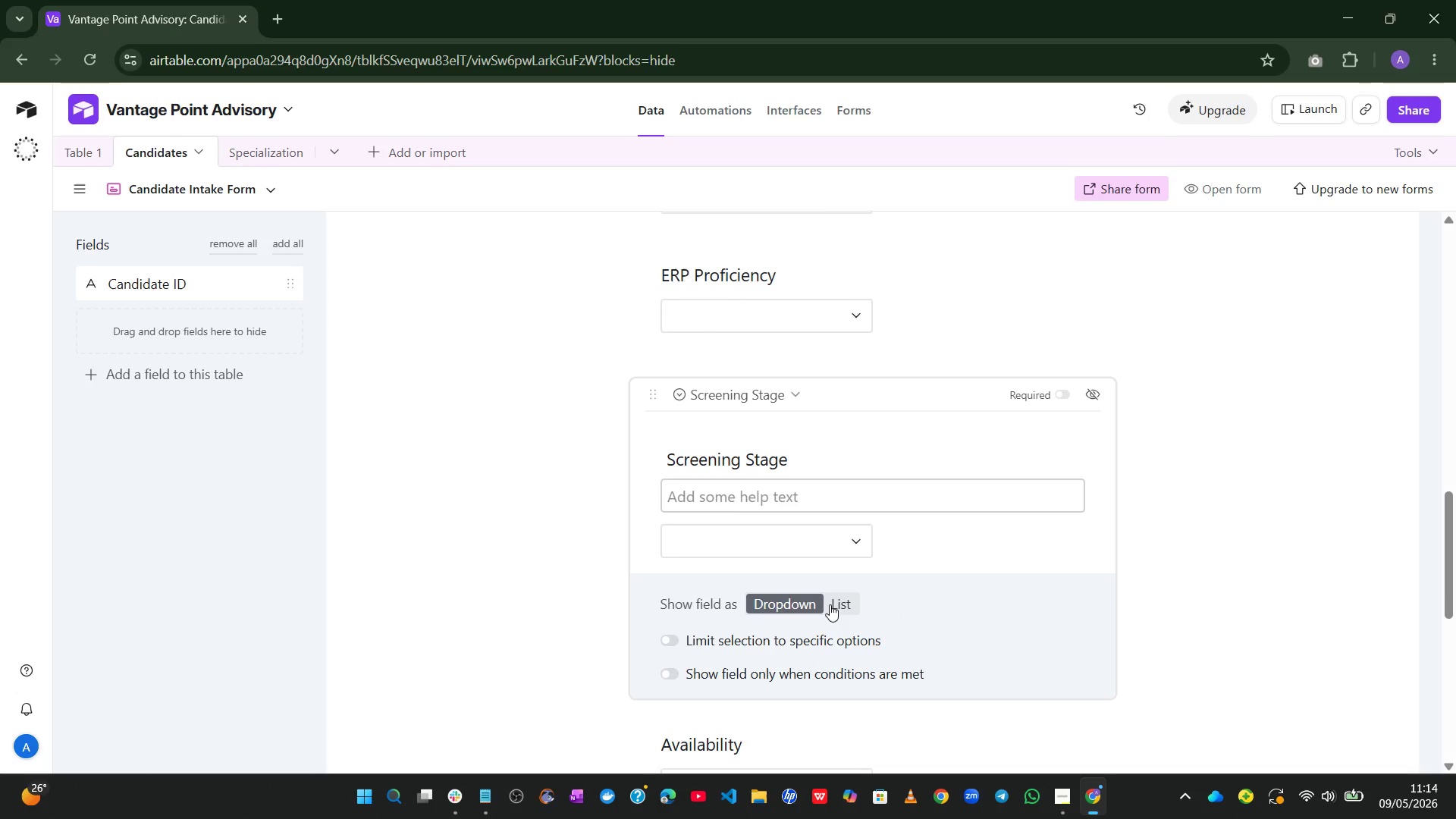 
wait(5.19)
 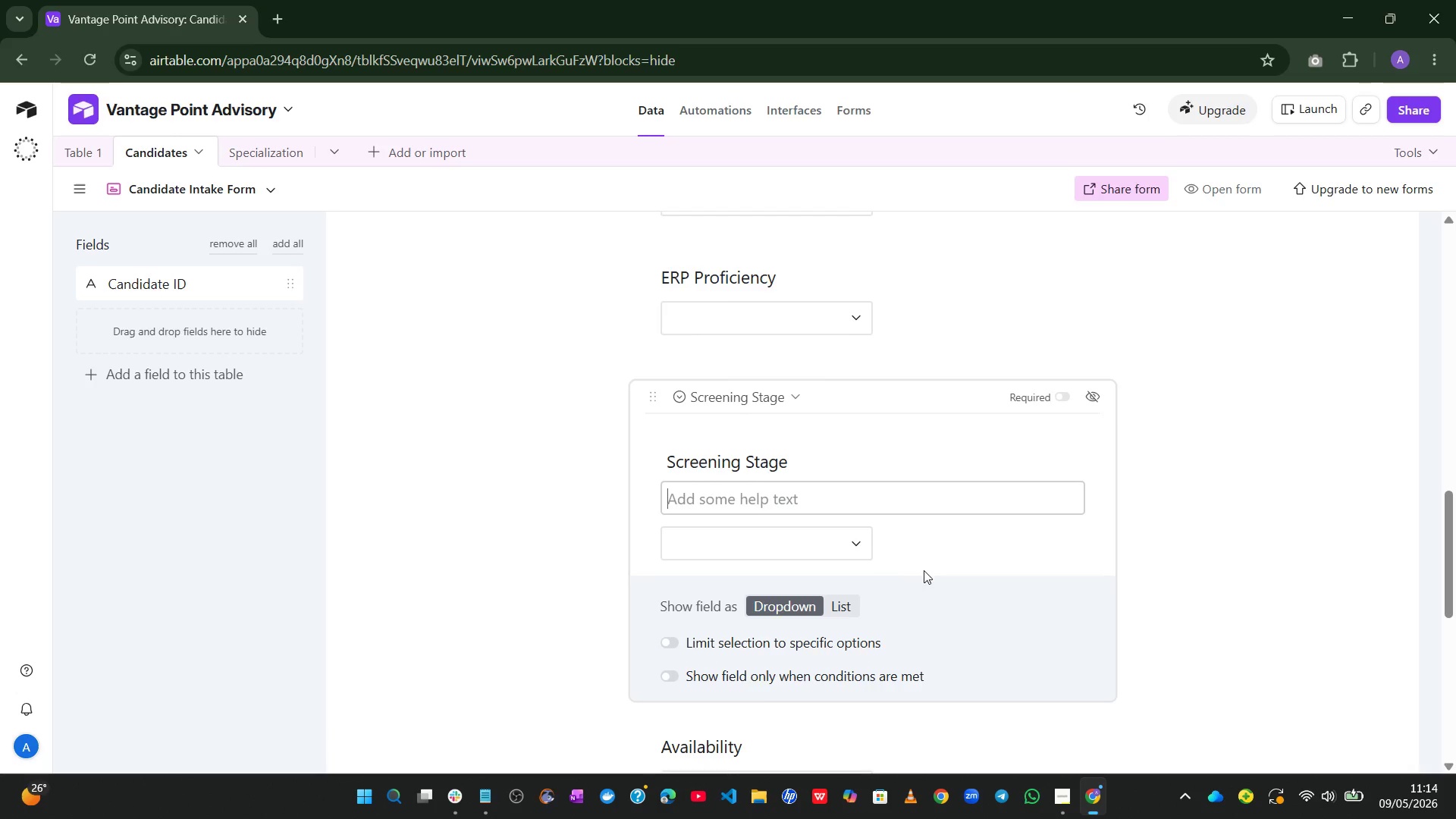 
left_click([793, 388])
 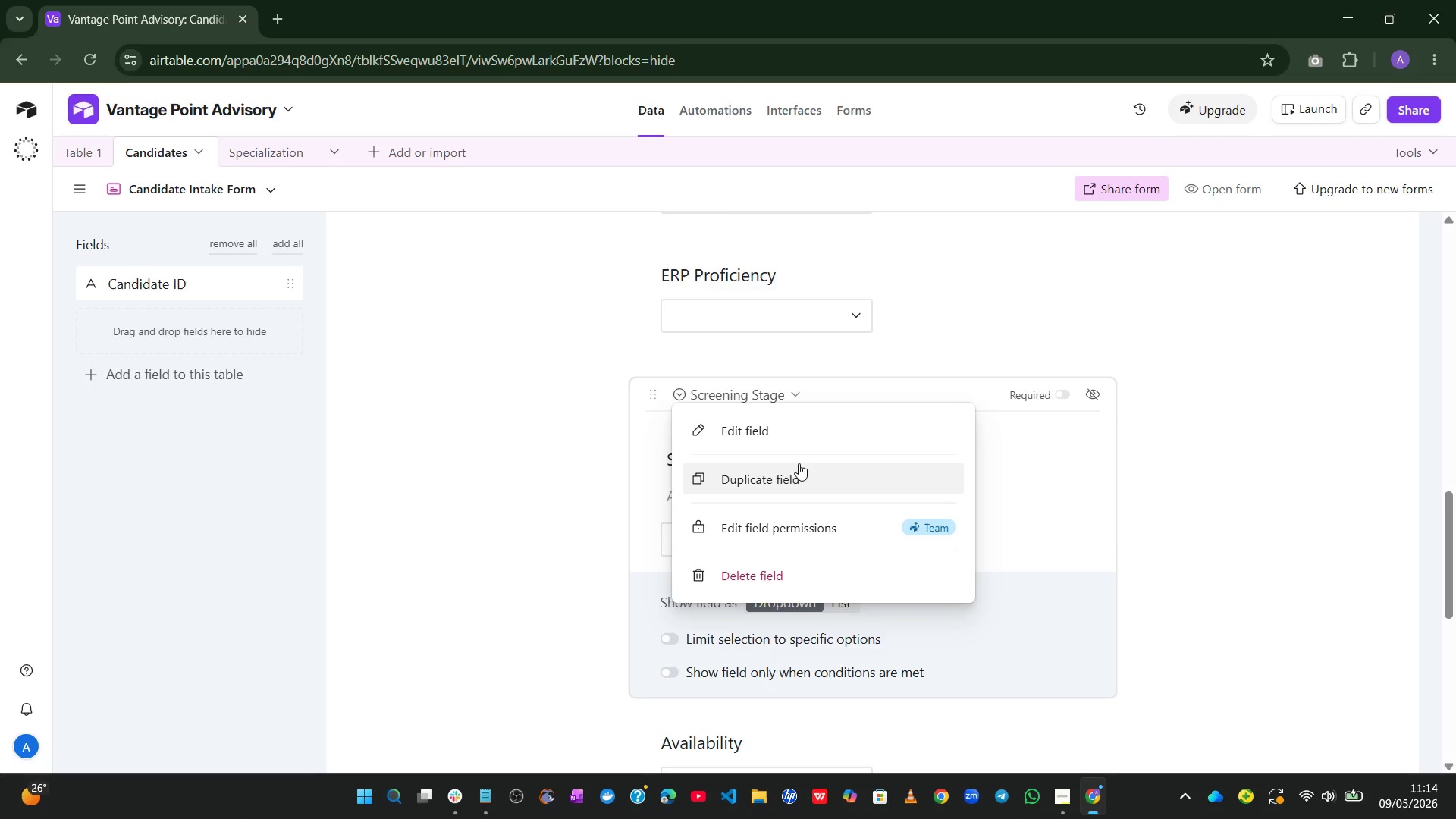 
left_click([799, 441])
 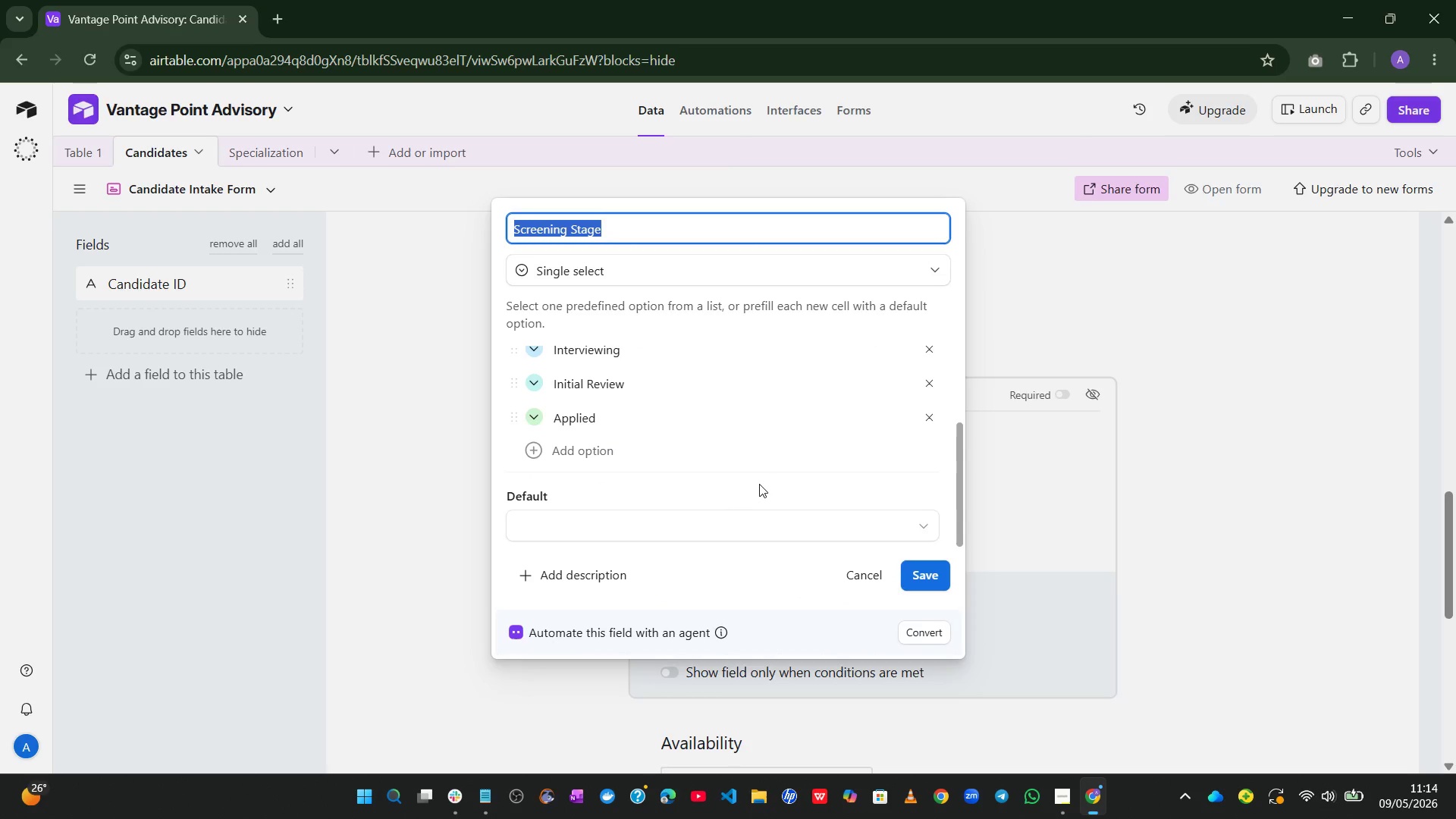 
left_click([646, 512])
 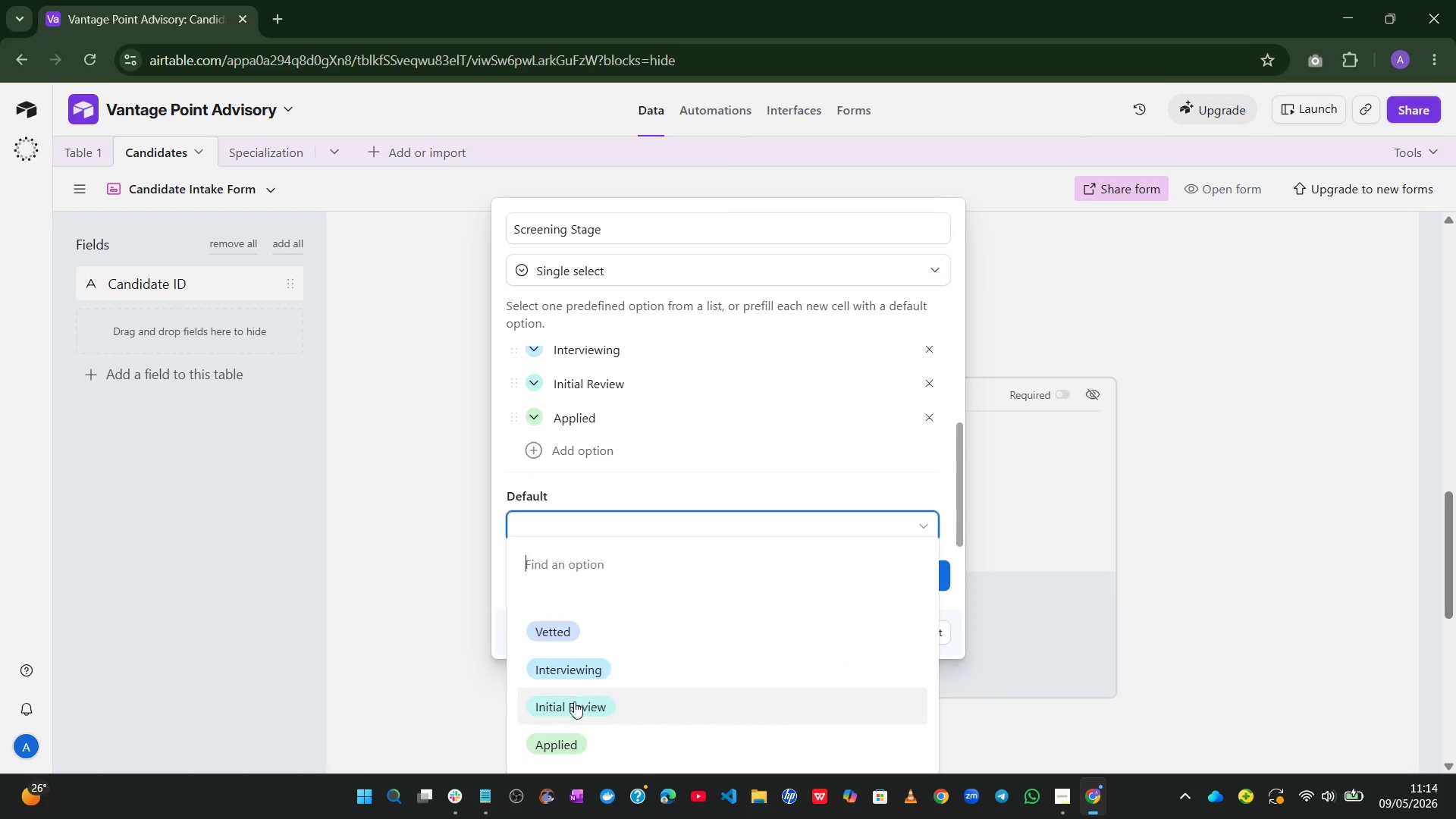 
left_click([560, 727])
 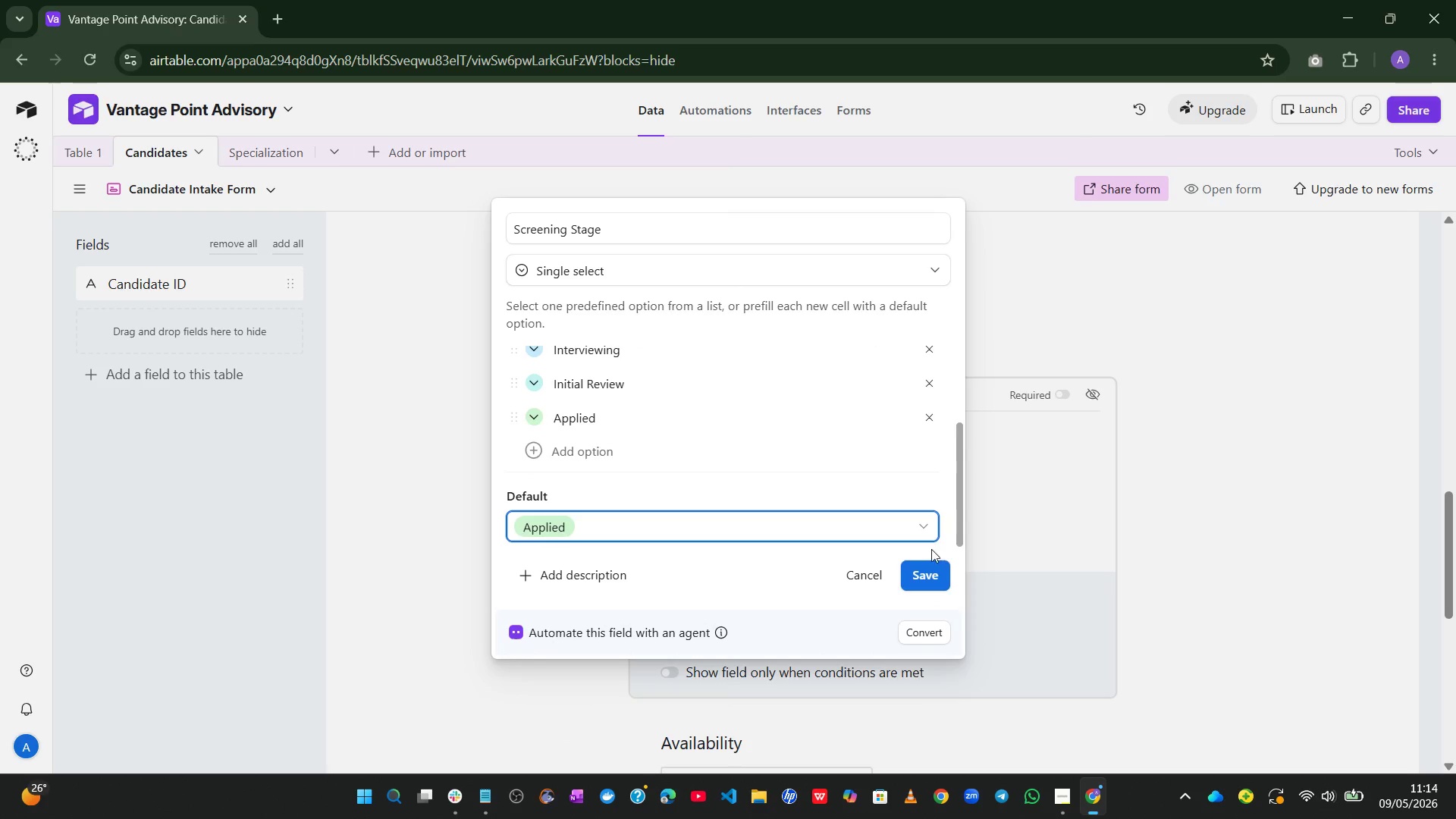 
left_click([924, 574])
 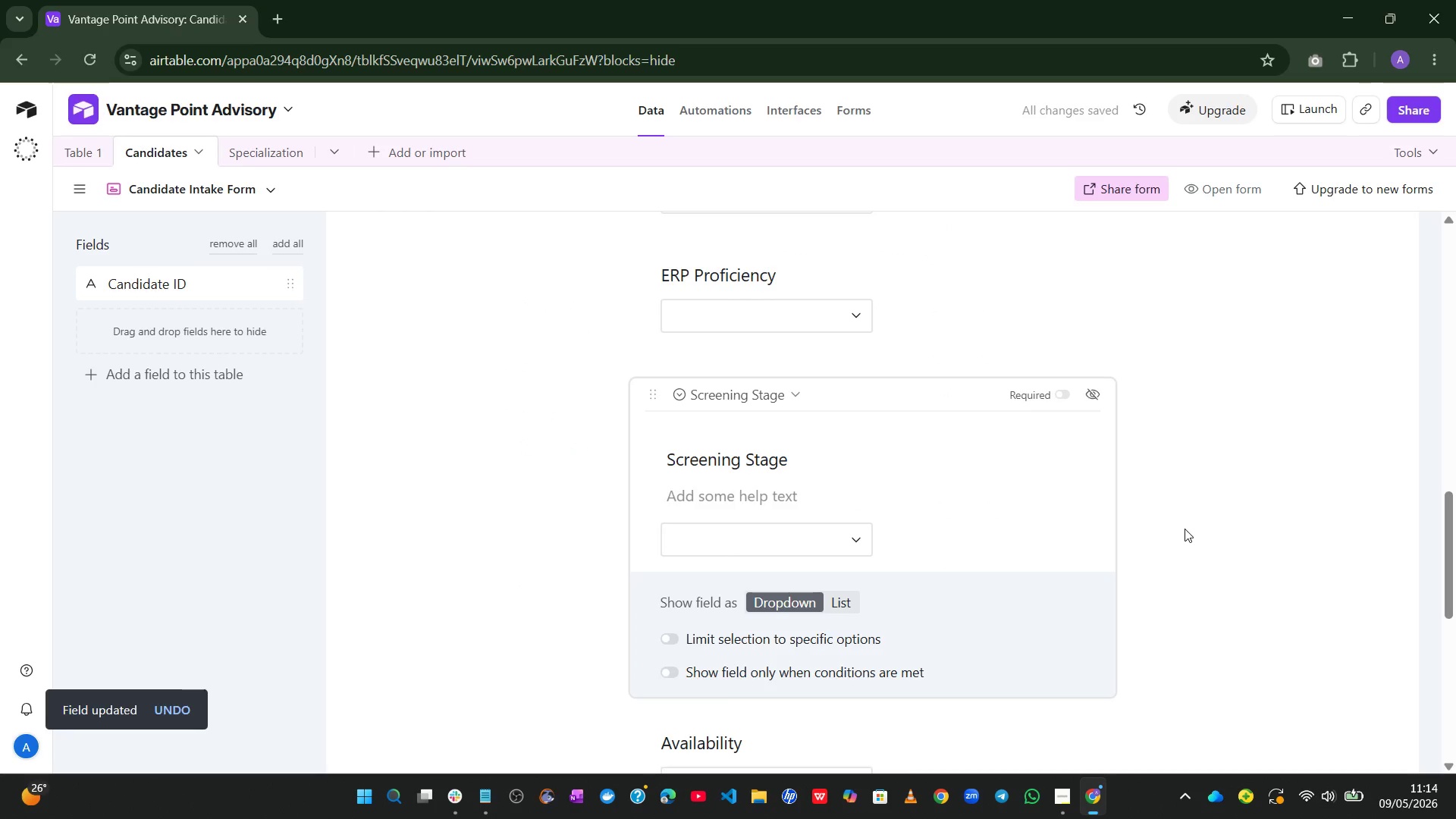 
wait(7.64)
 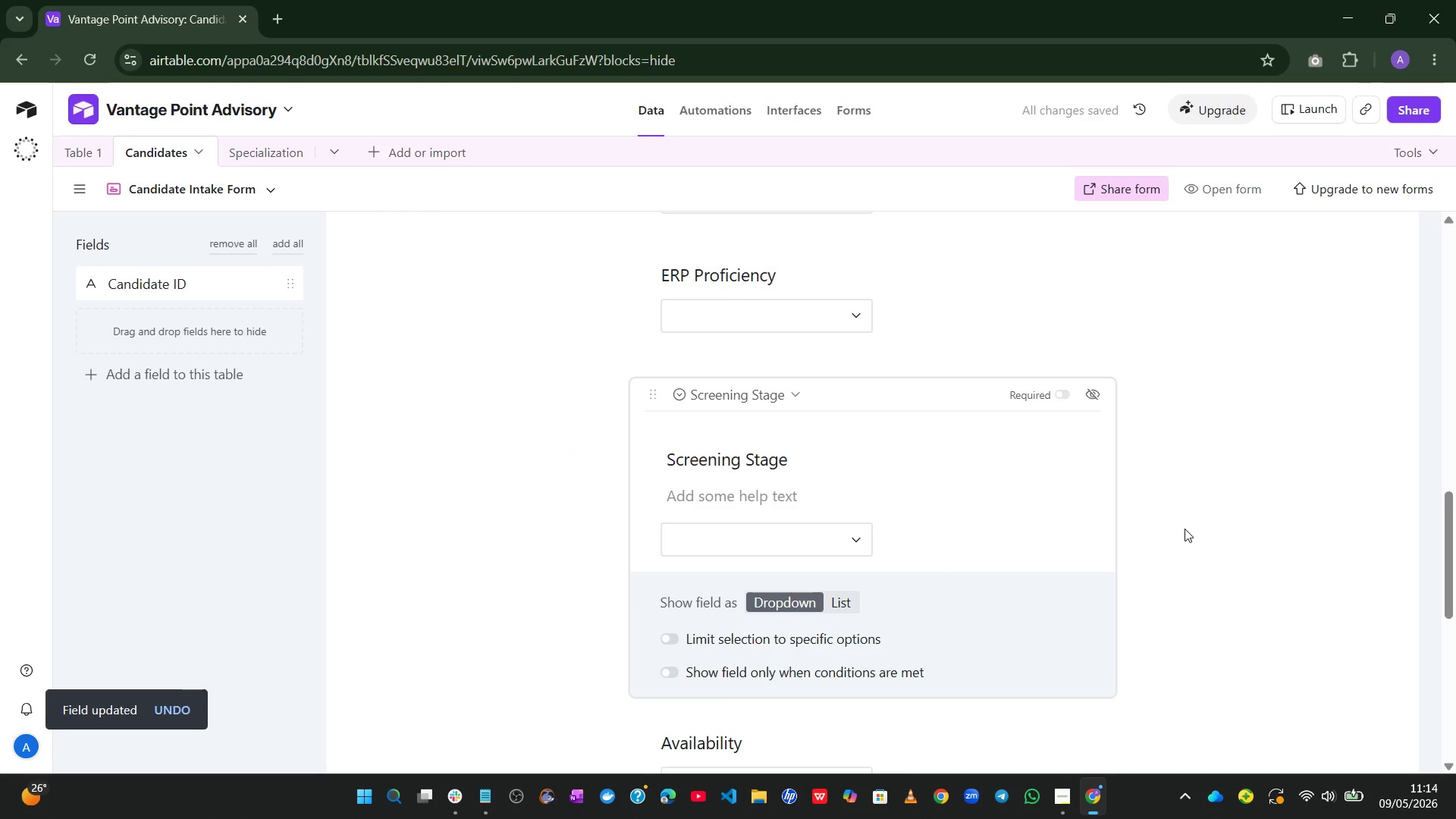 
left_click([1065, 375])
 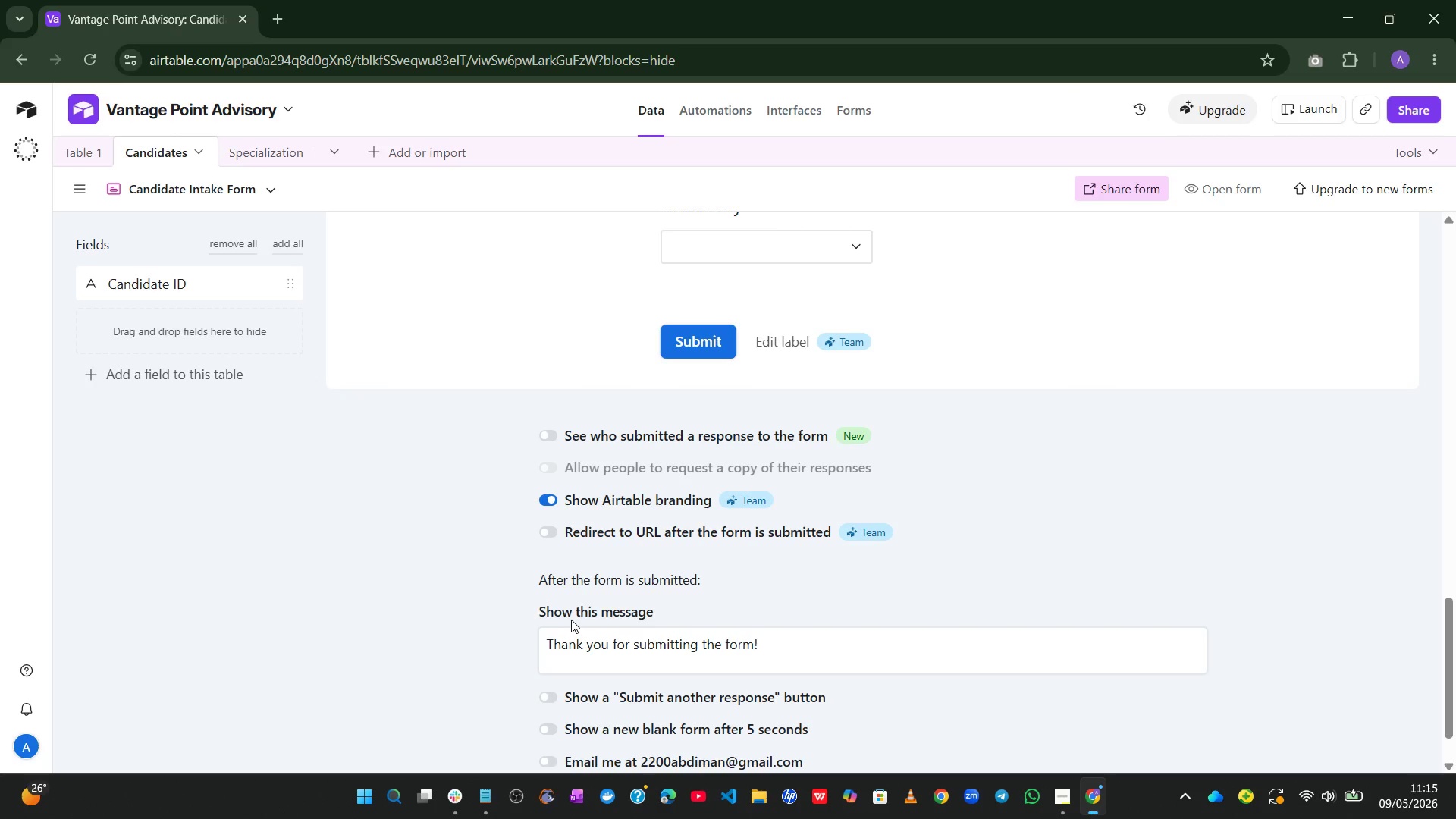 
wait(26.09)
 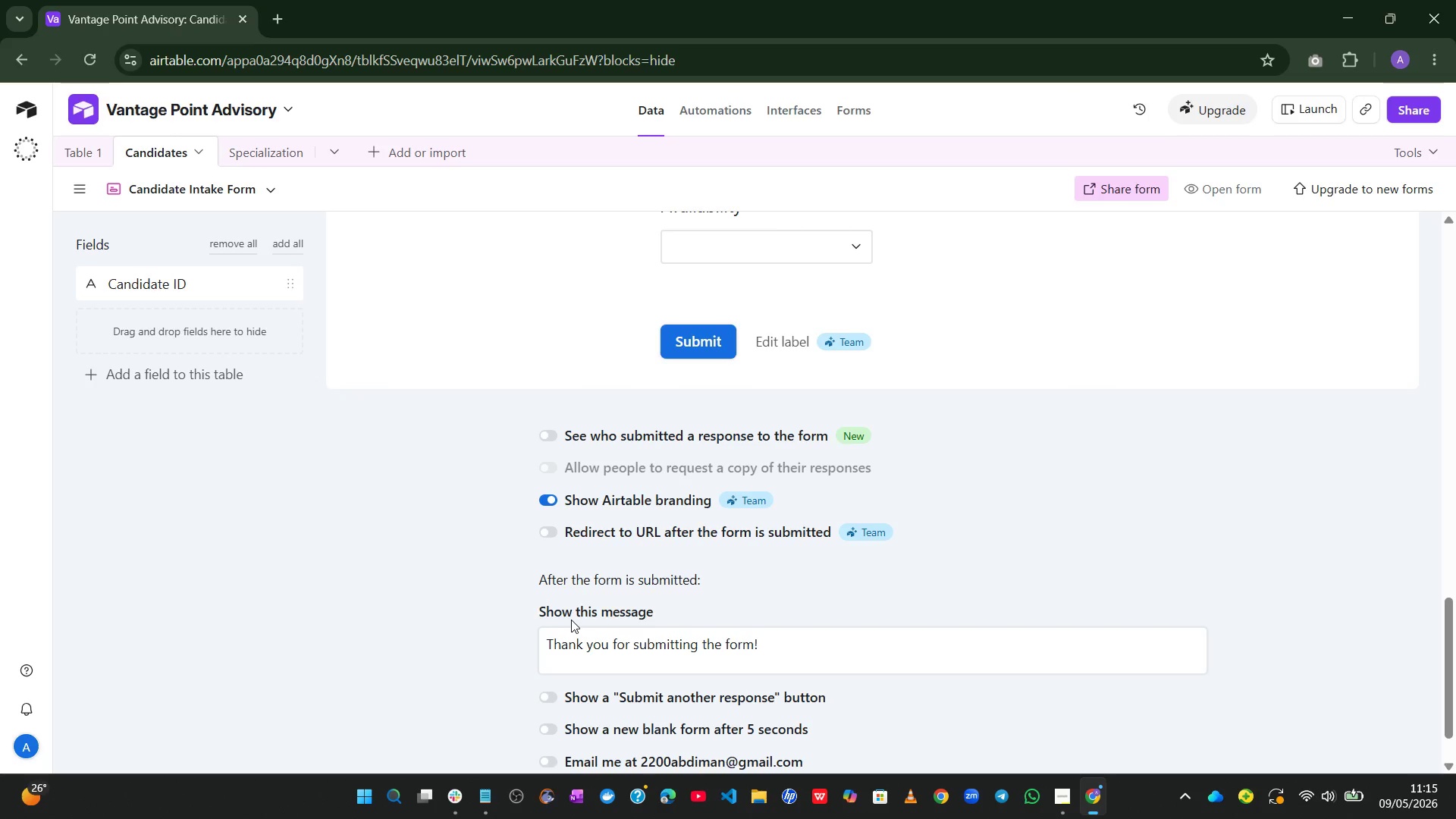 
left_click([547, 536])
 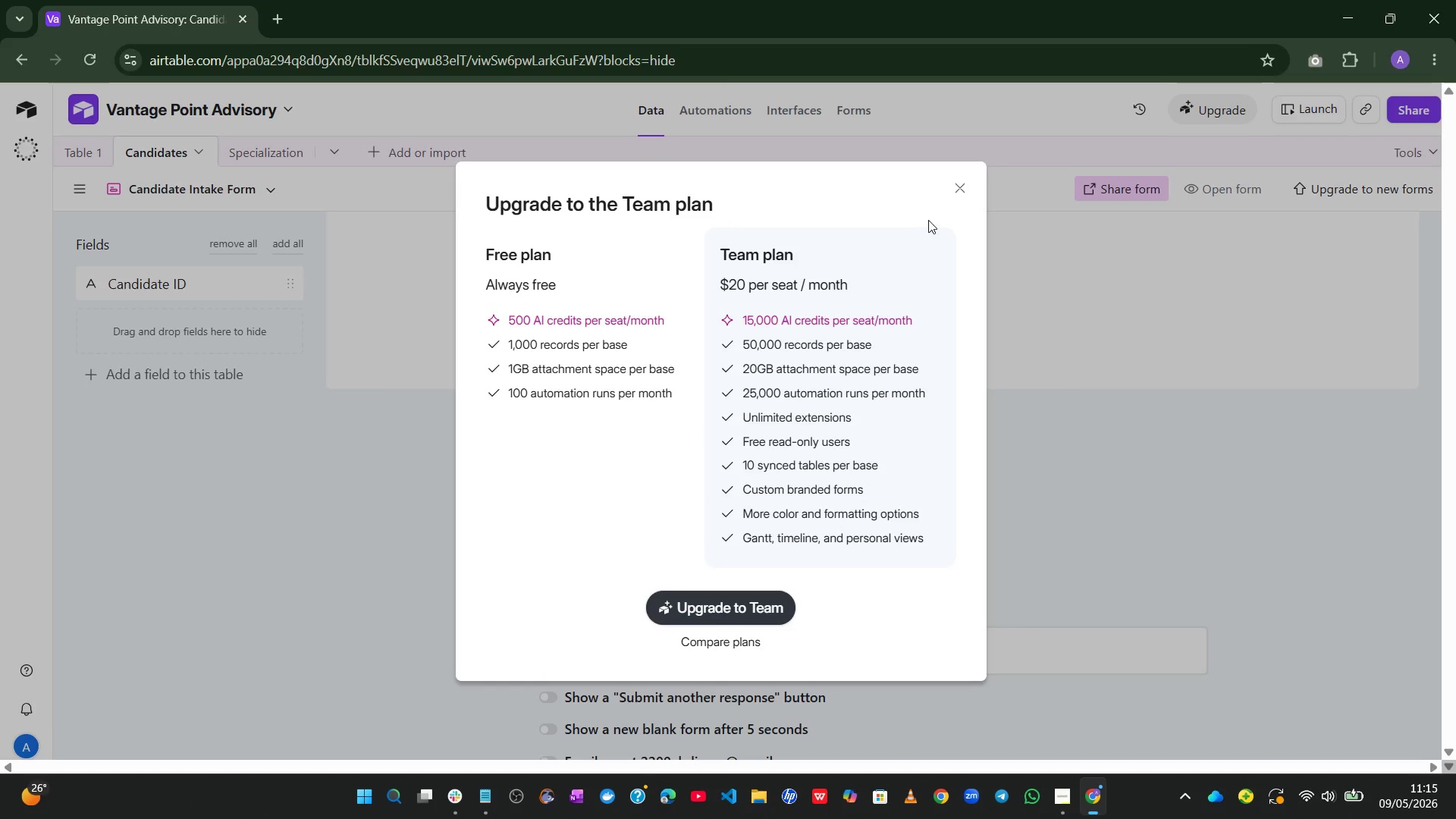 
left_click([948, 199])
 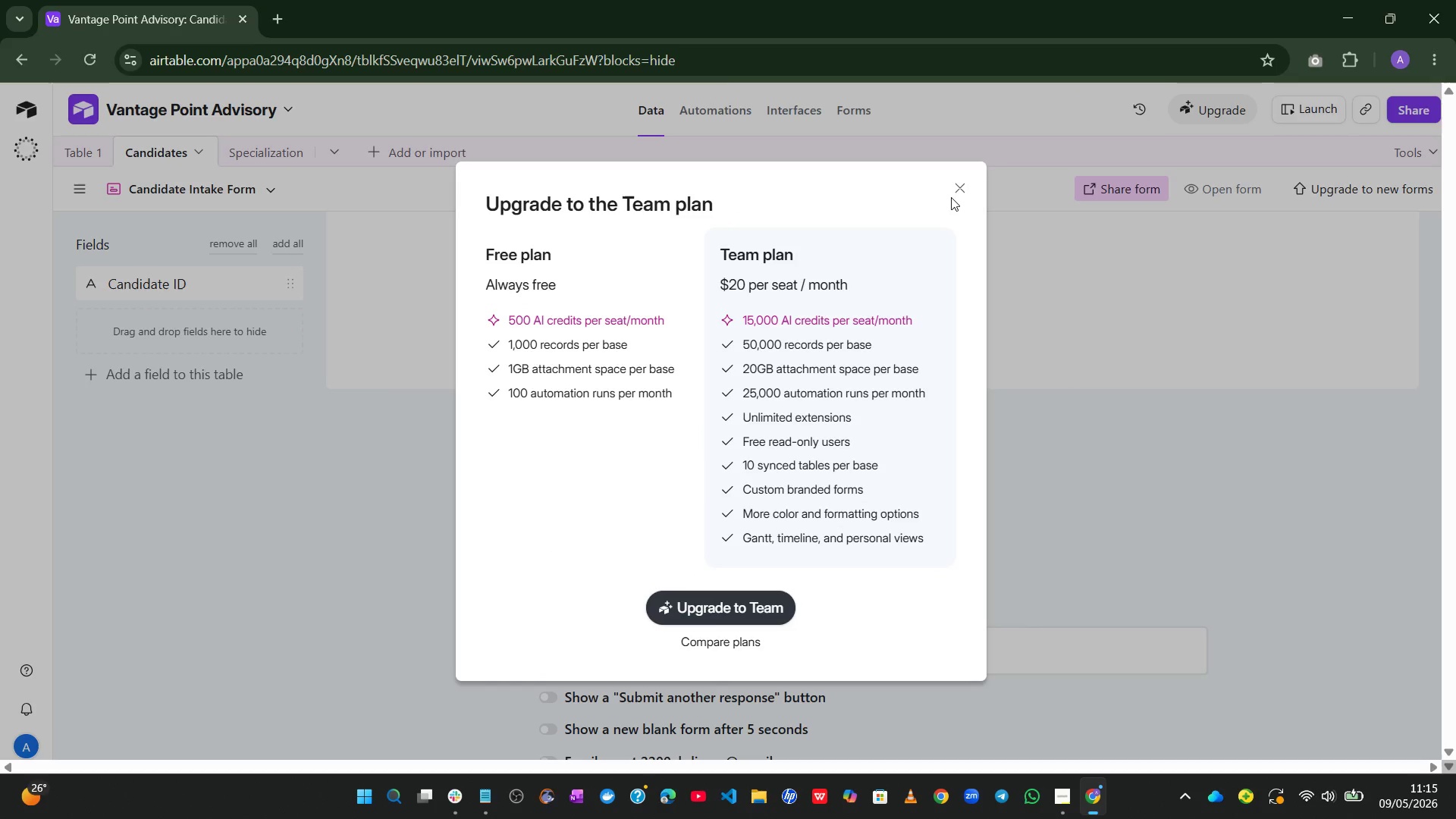 
left_click([951, 197])
 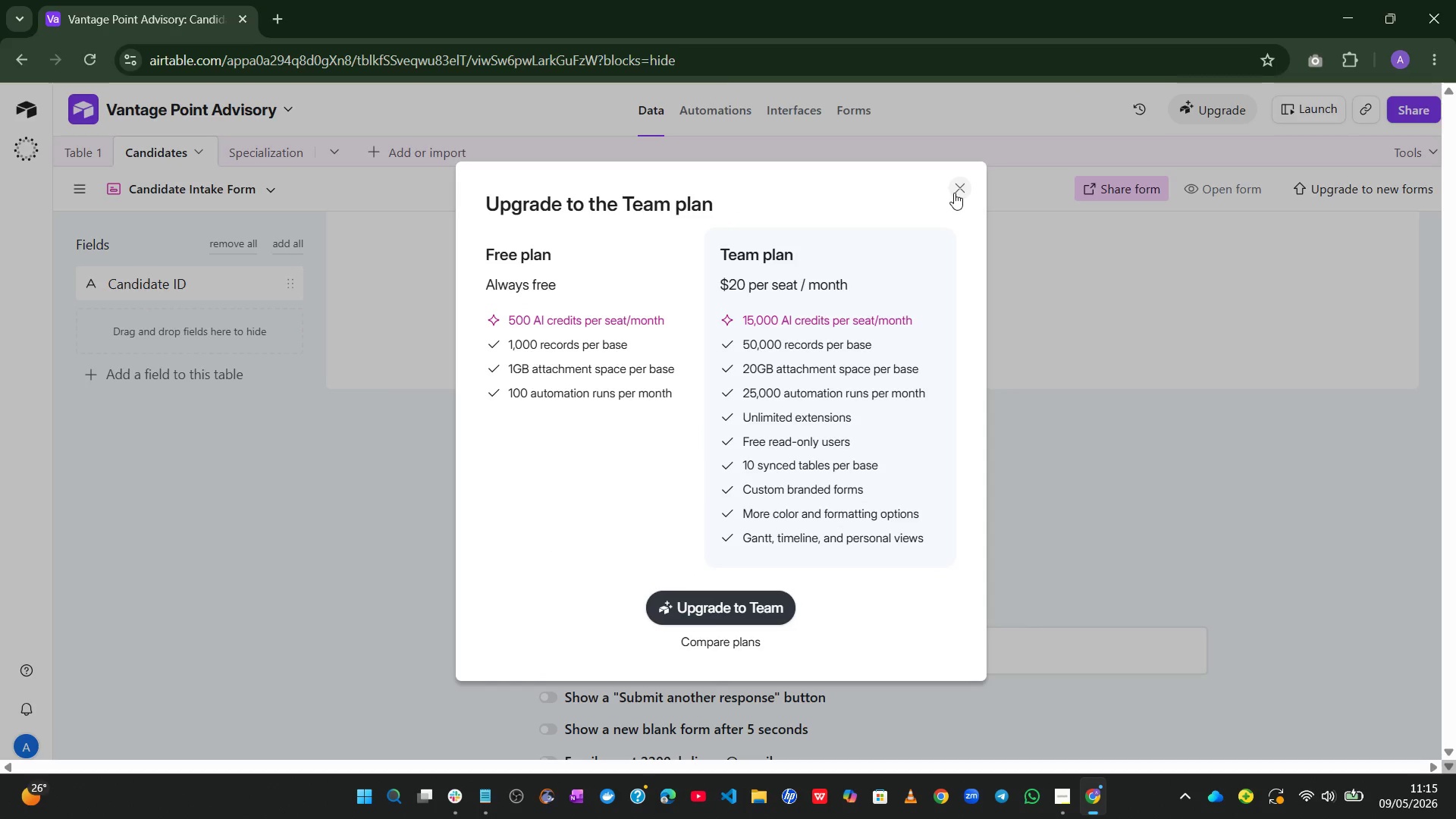 
left_click([954, 193])
 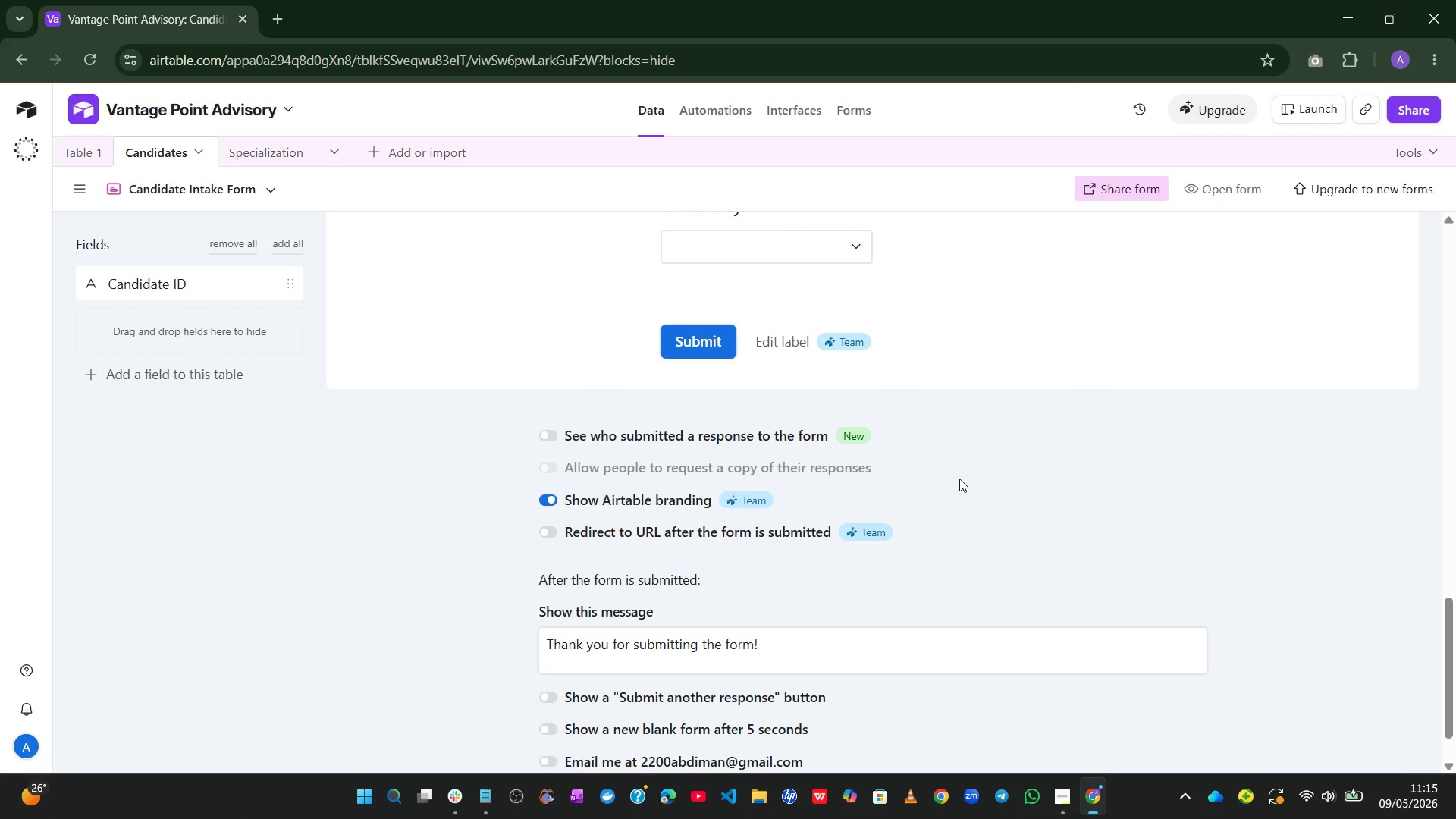 
wait(12.97)
 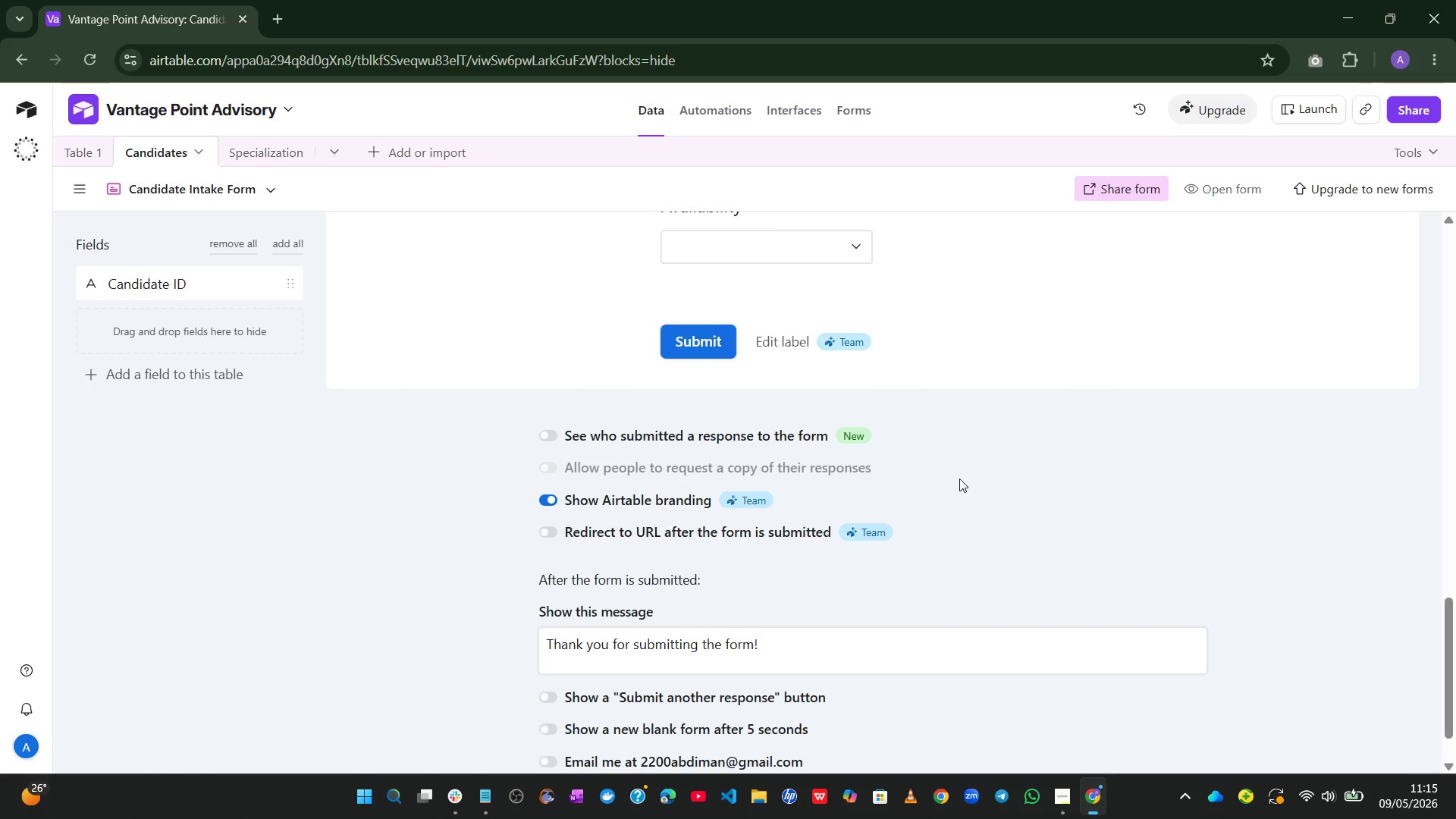 
left_click([934, 502])
 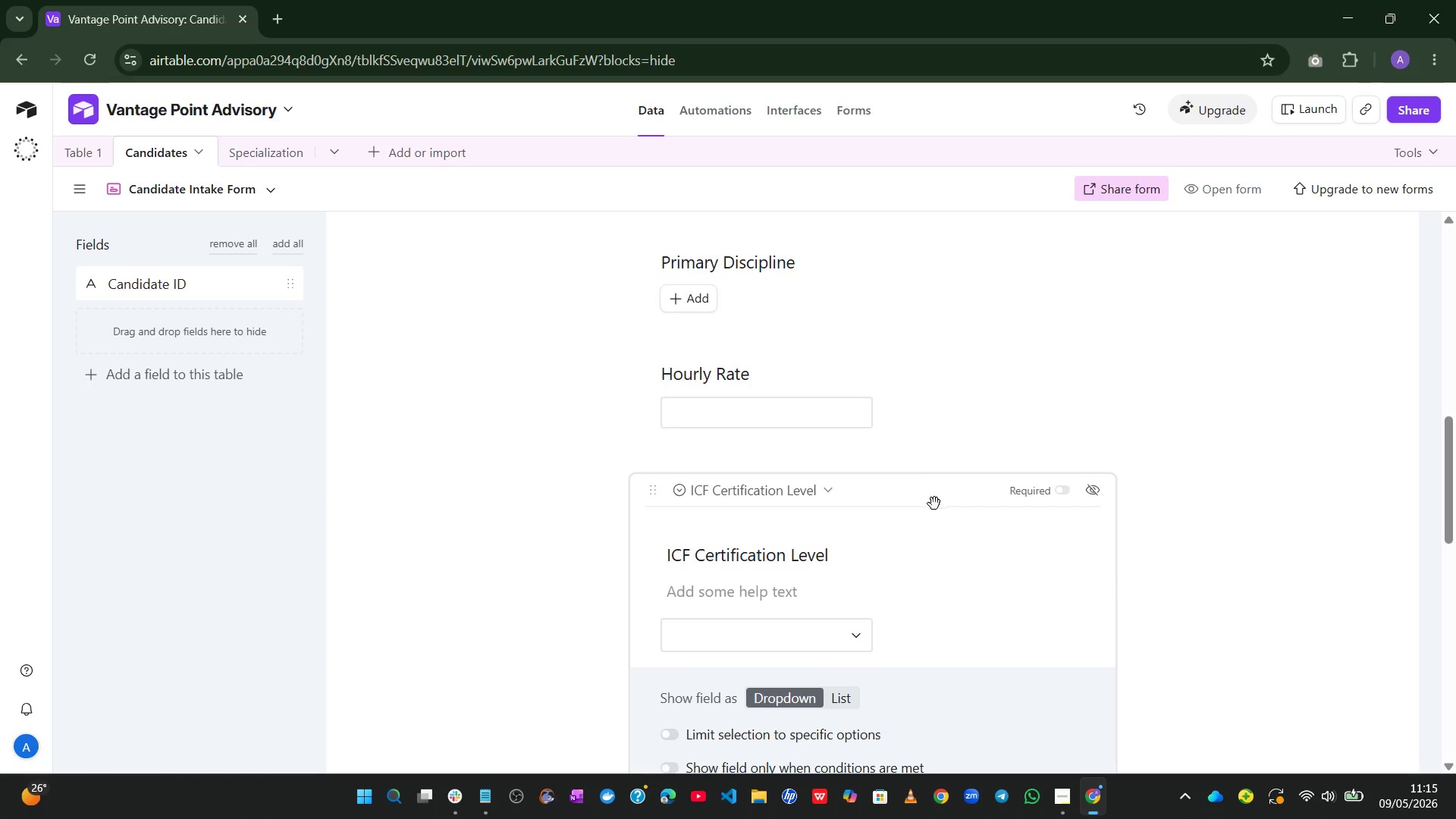 
mouse_move([951, 528])
 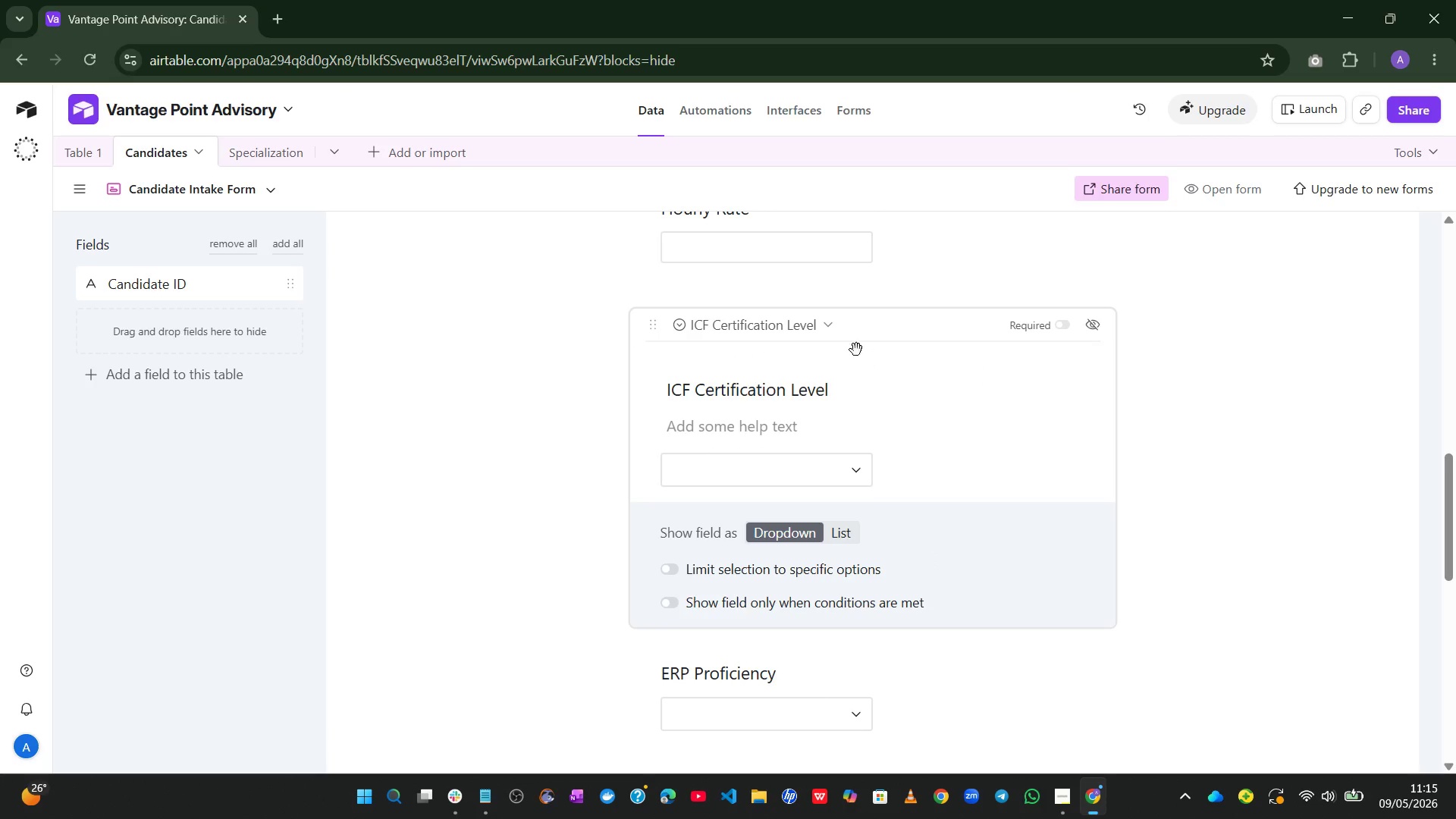 
left_click([839, 331])
 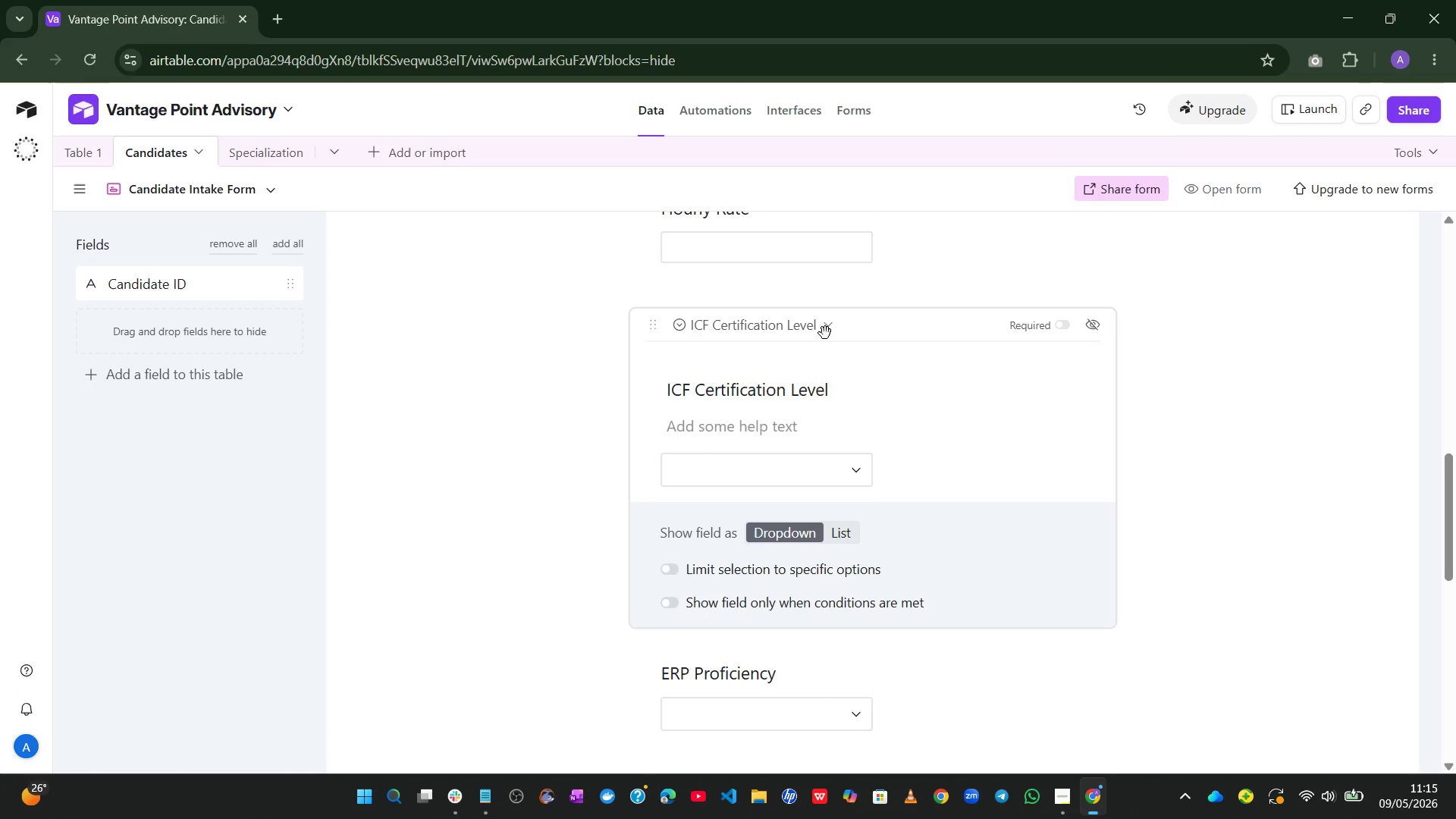 
left_click([826, 332])
 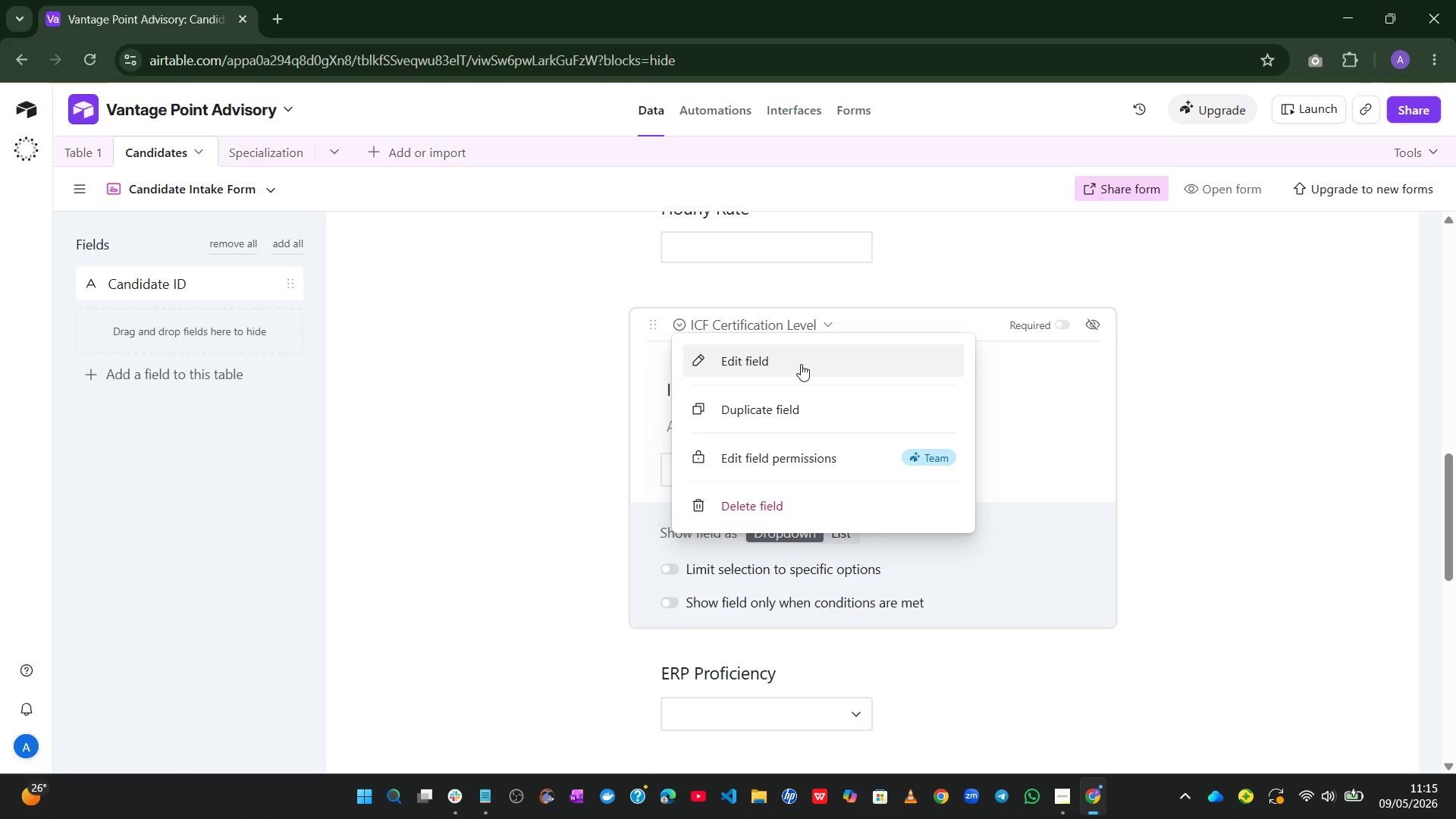 
left_click([801, 364])
 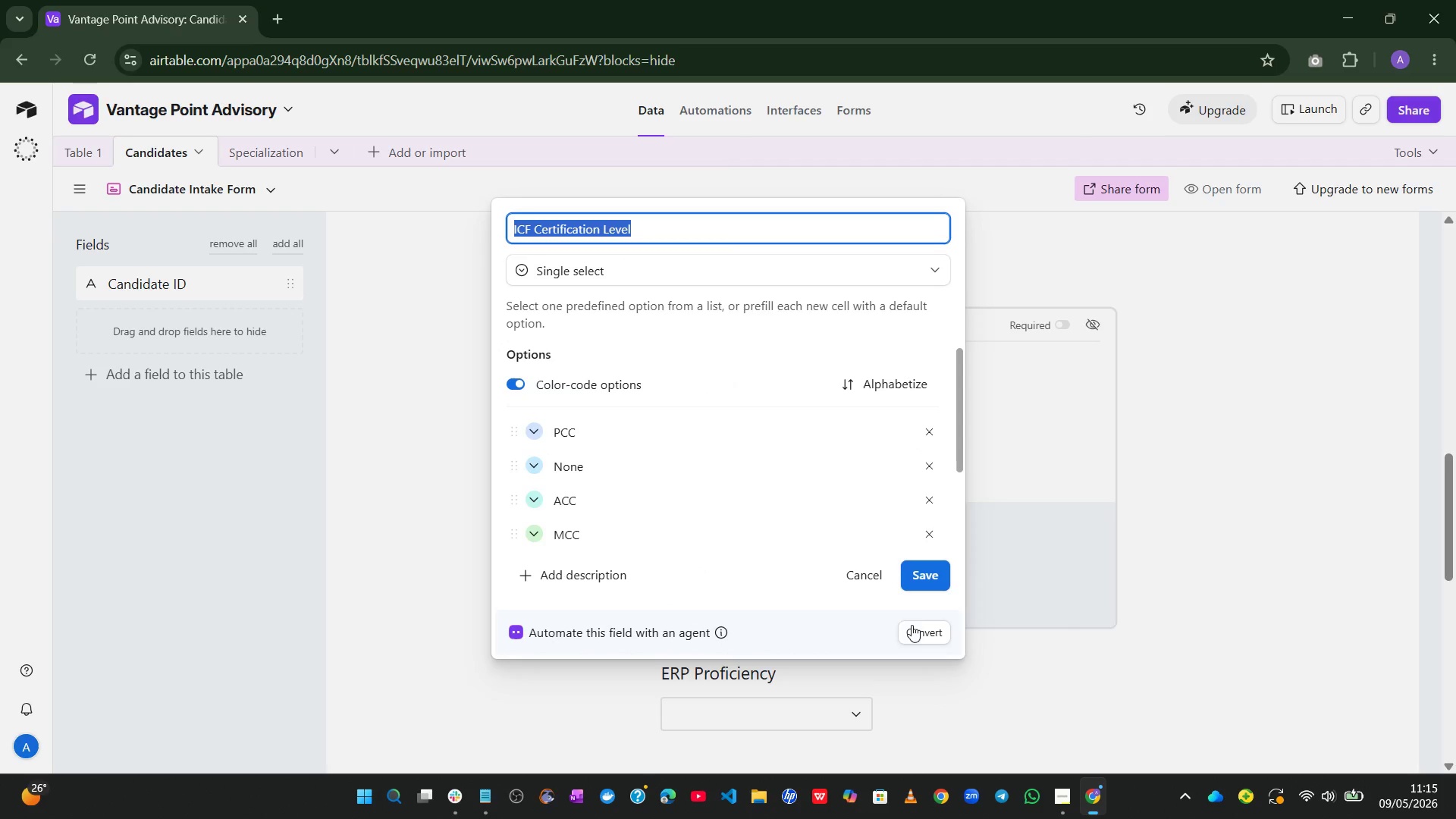 
left_click([863, 585])
 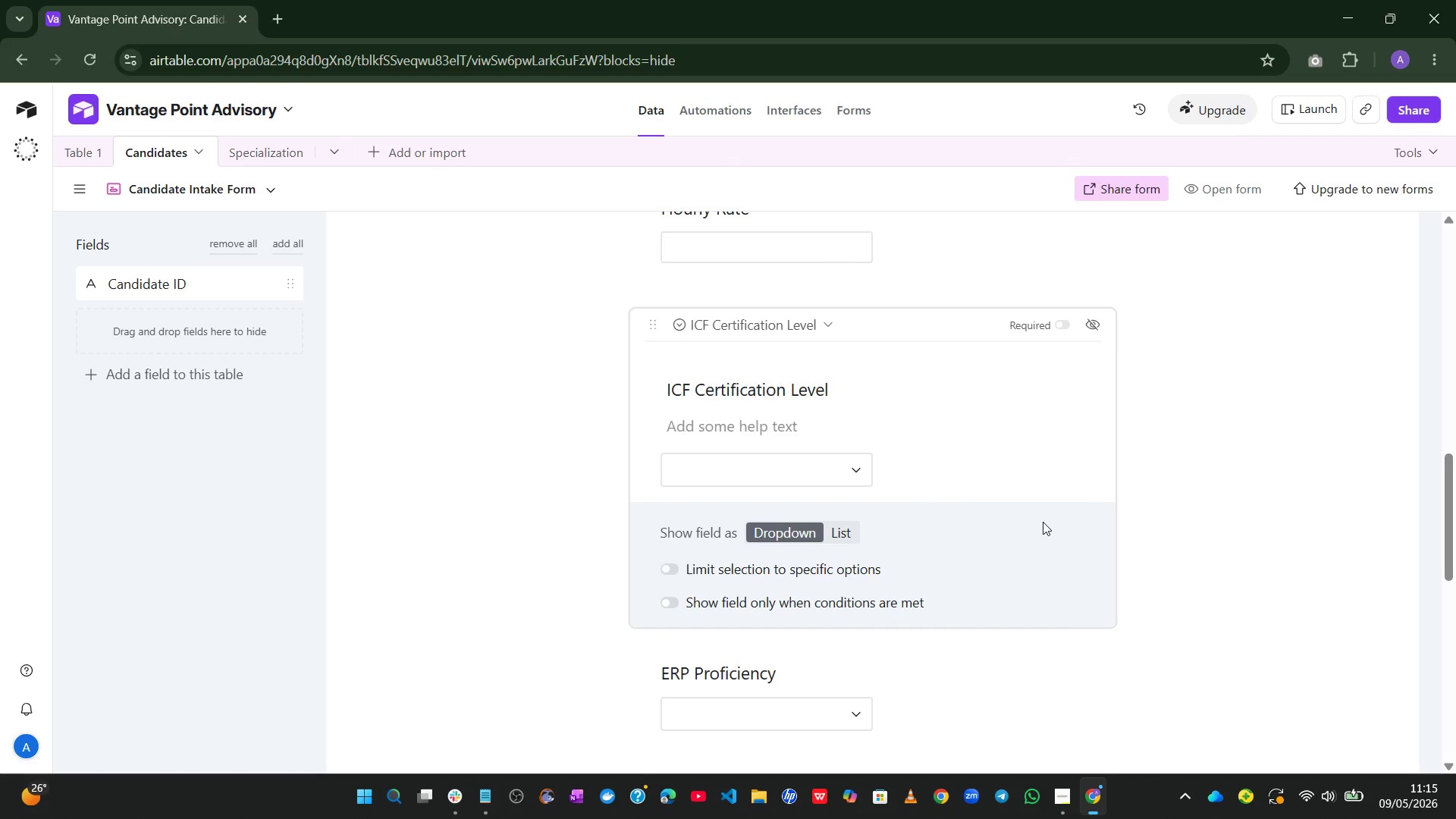 
wait(10.02)
 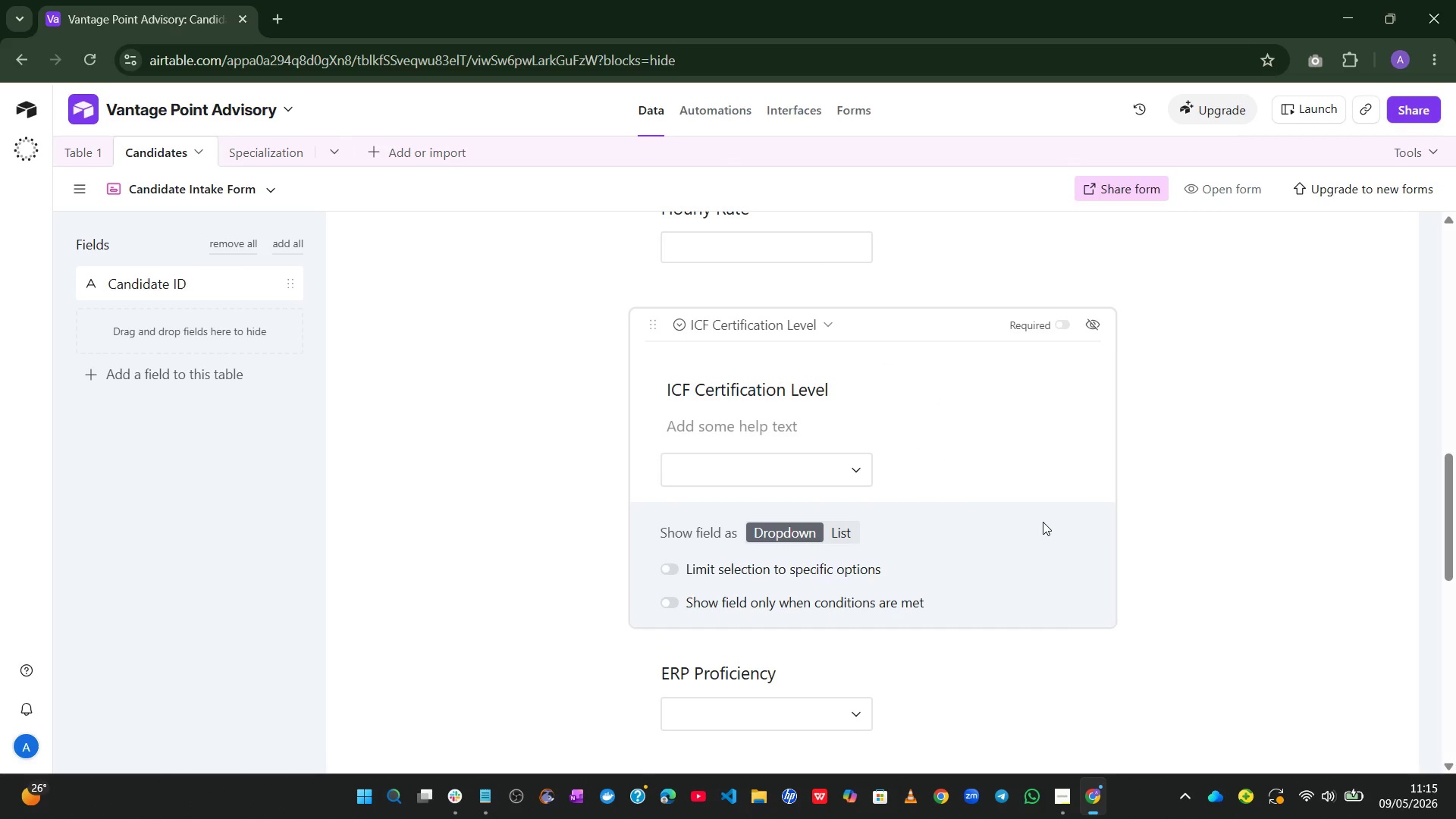 
left_click([1021, 441])
 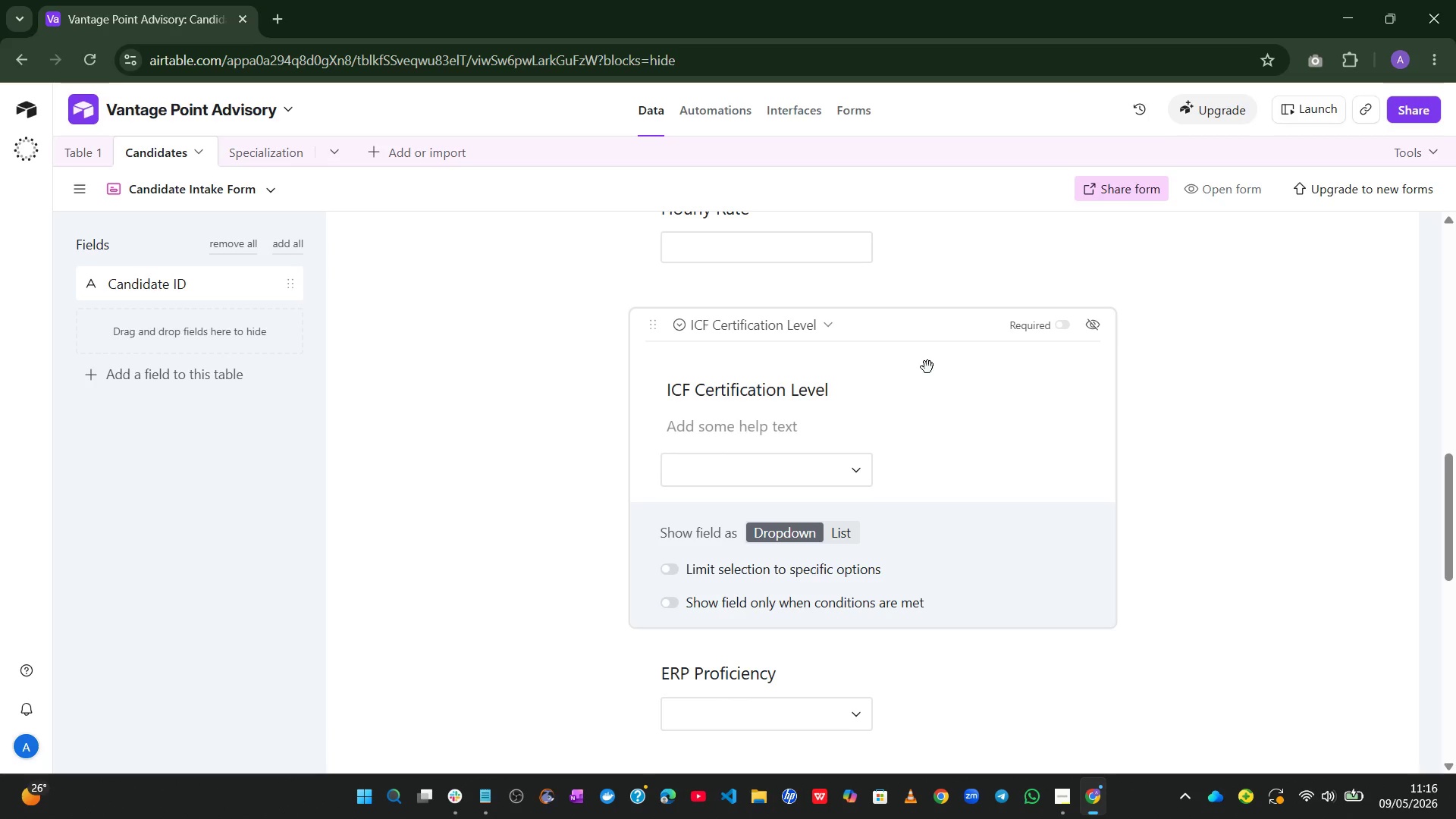 
left_click([927, 367])
 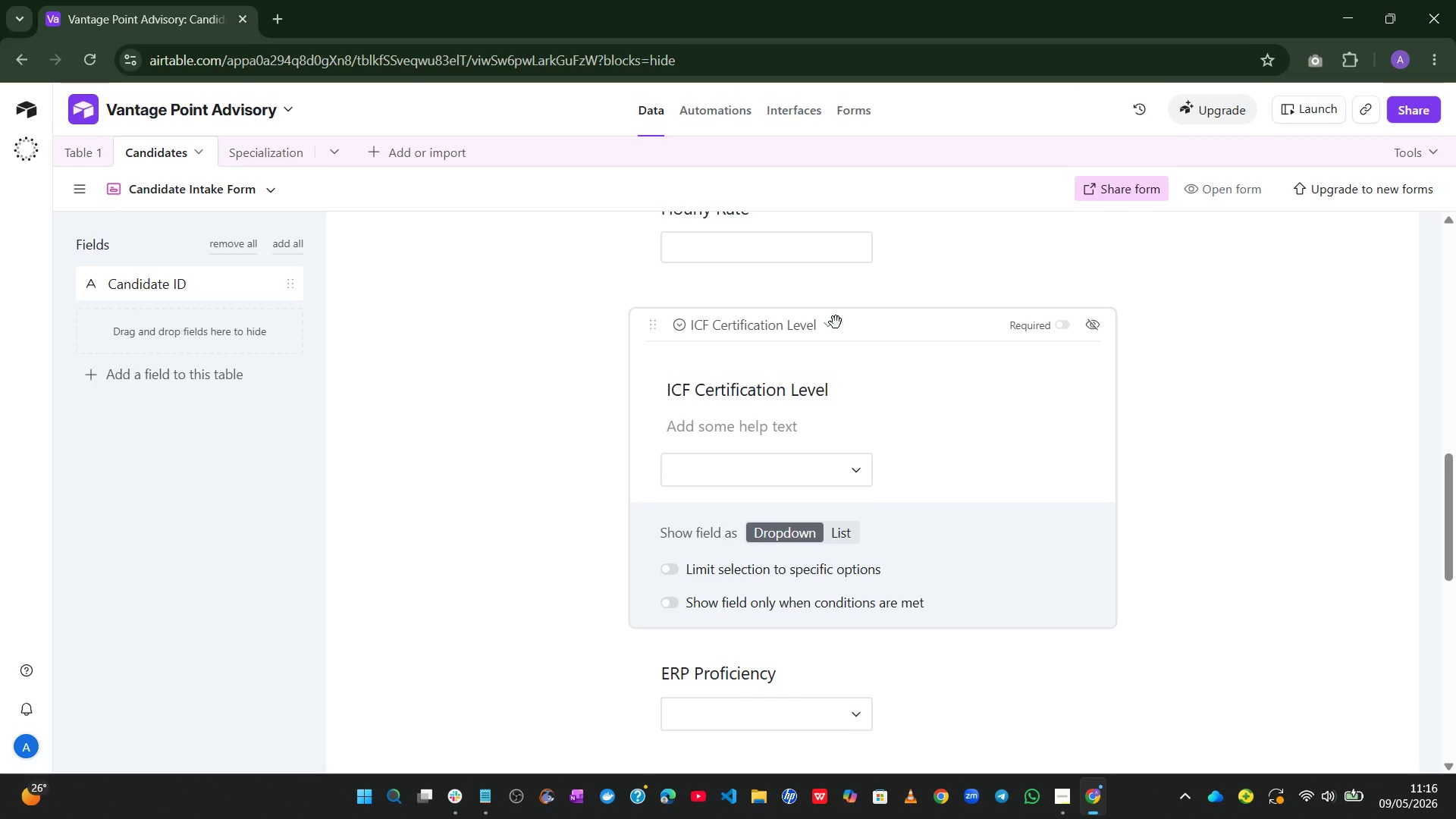 
left_click([833, 322])
 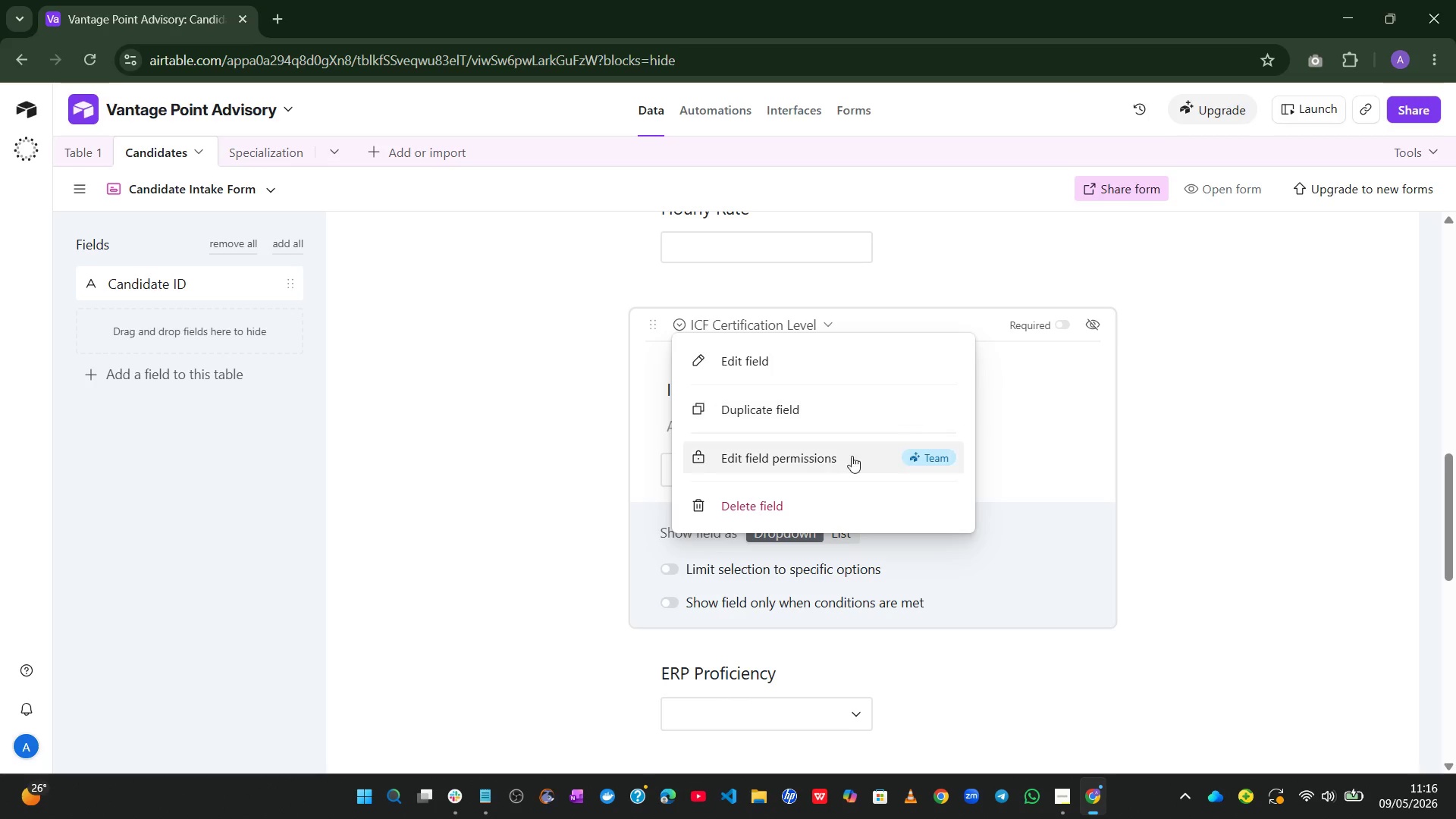 
left_click([1072, 406])
 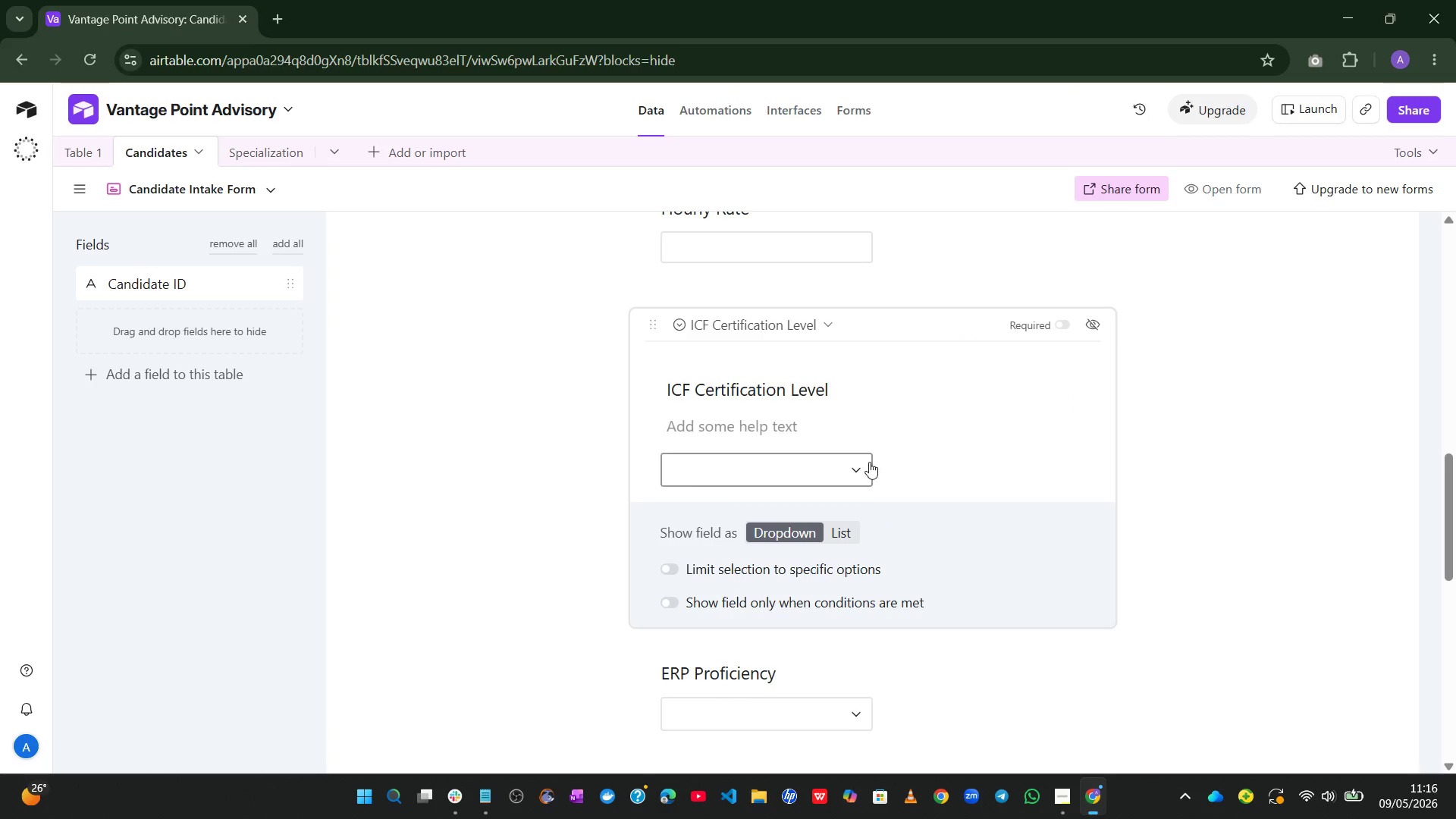 
left_click([948, 421])
 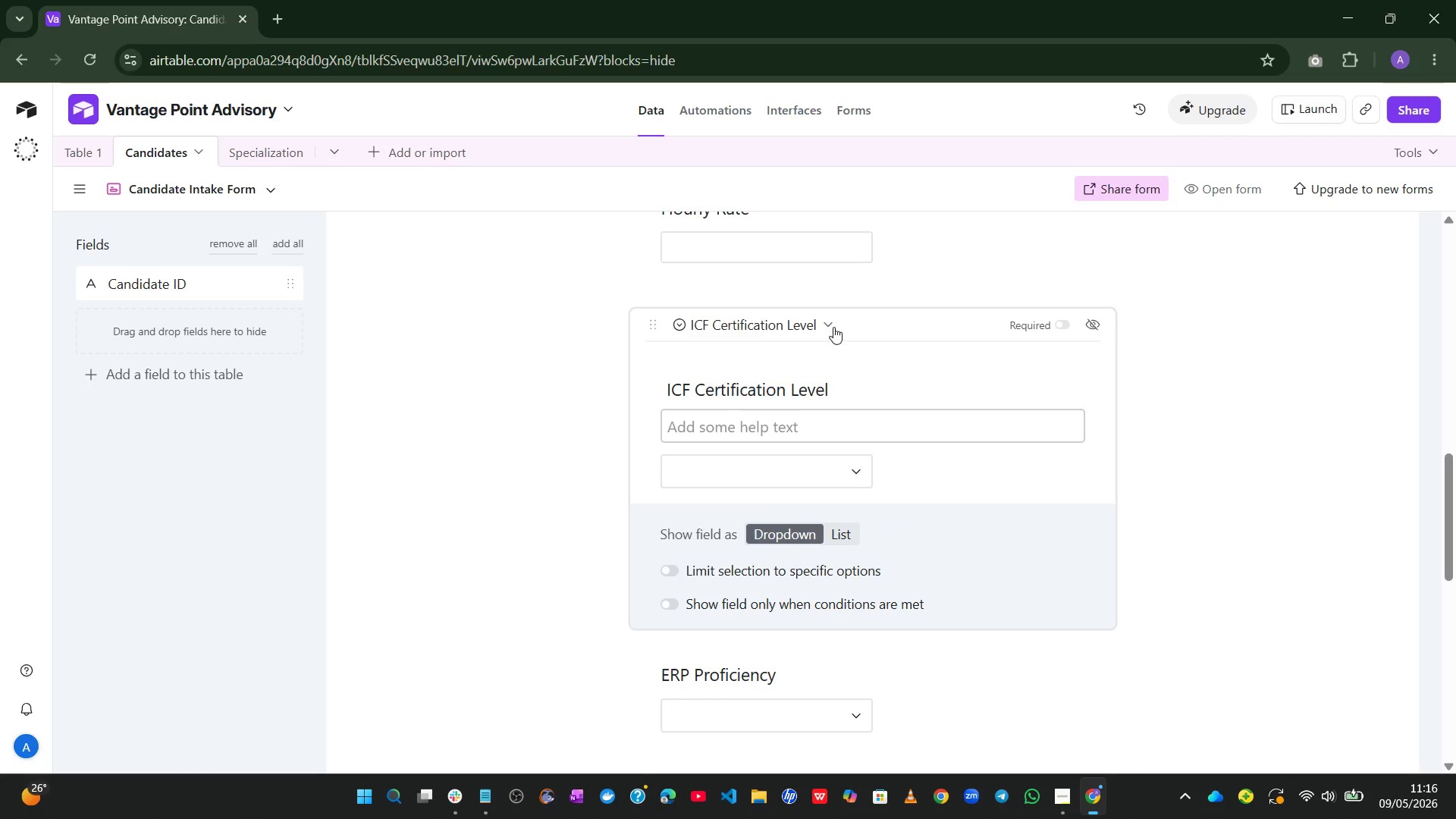 
left_click([833, 327])
 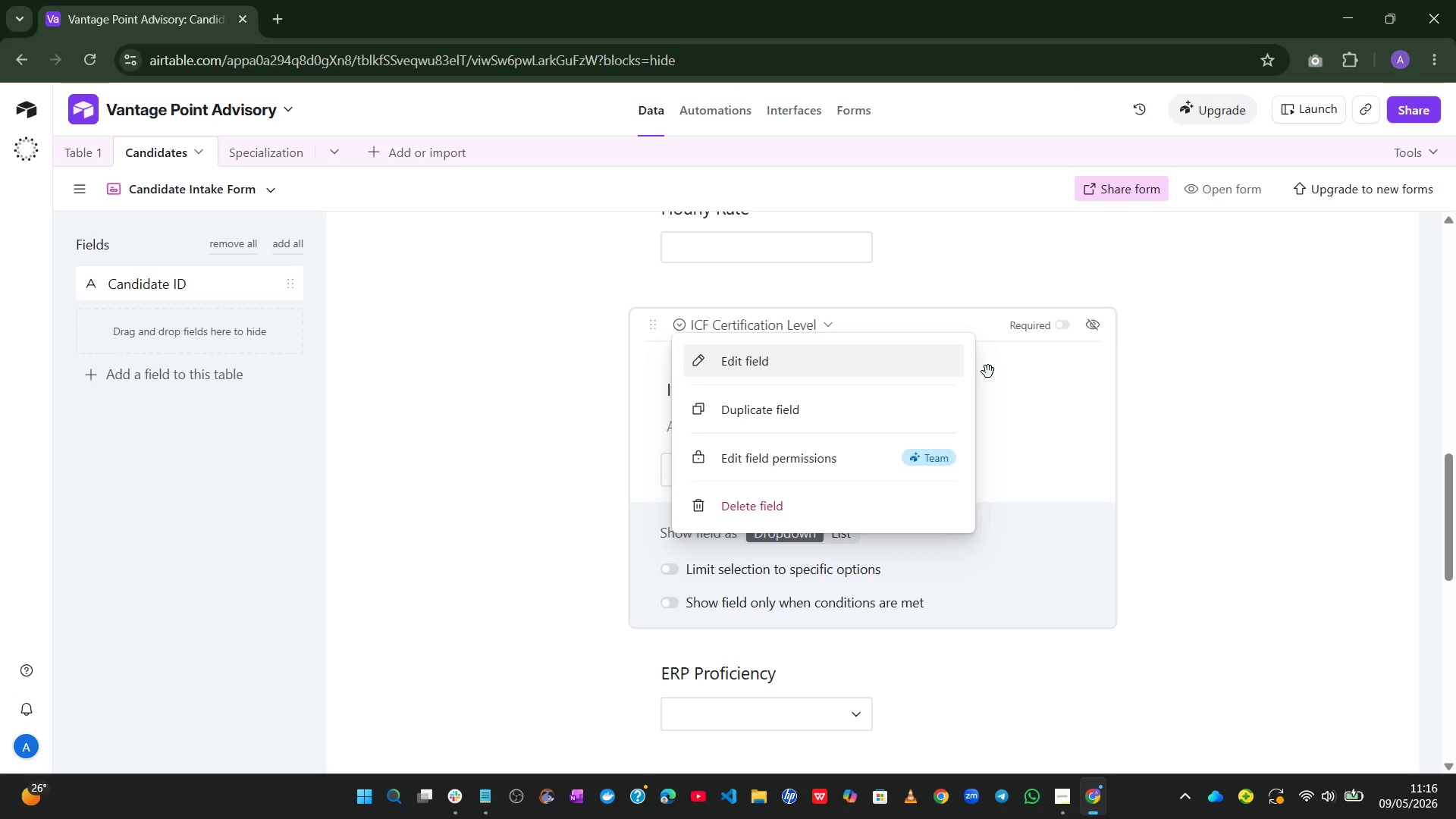 
left_click([872, 355])
 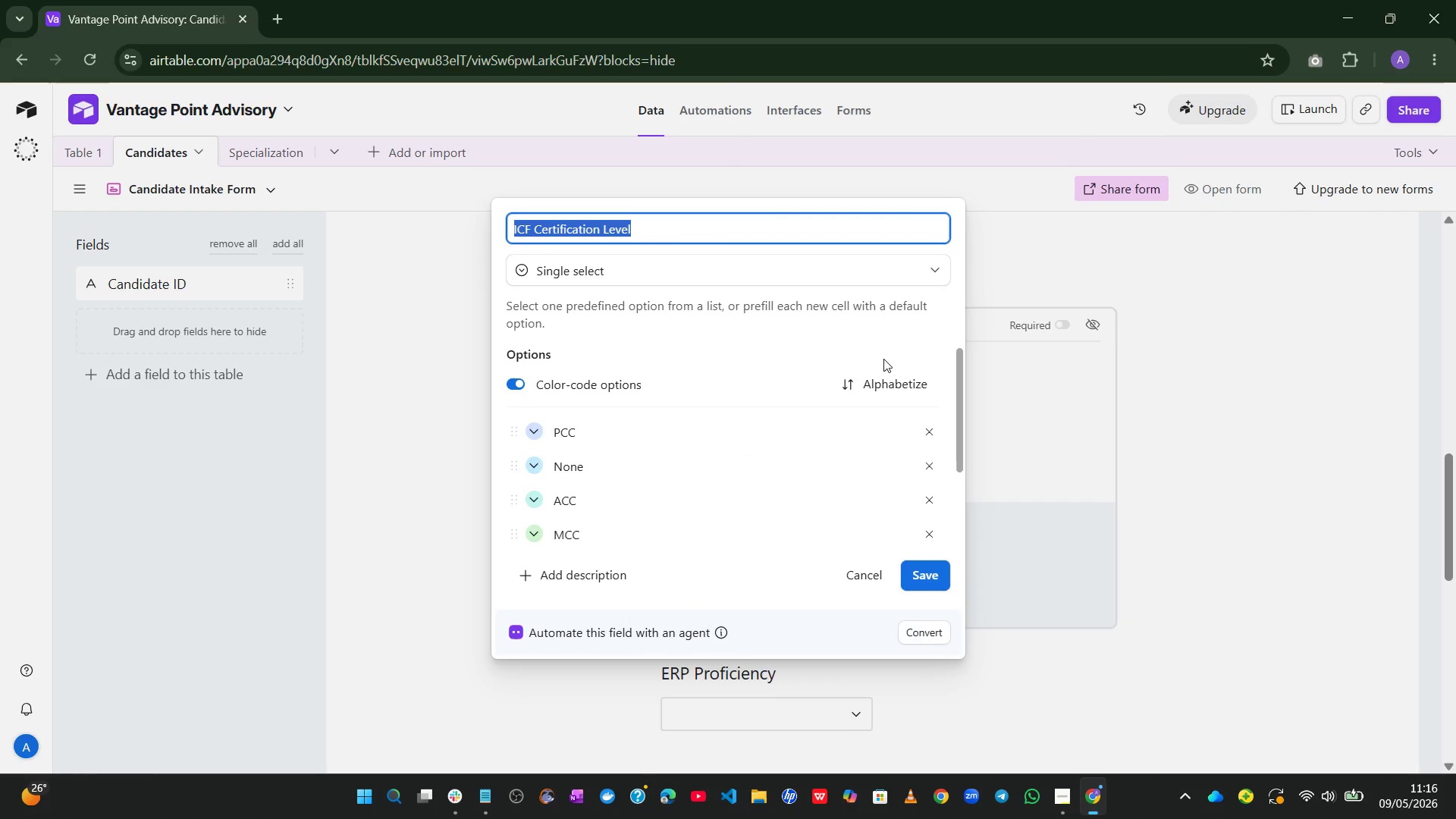 
mouse_move([791, 443])
 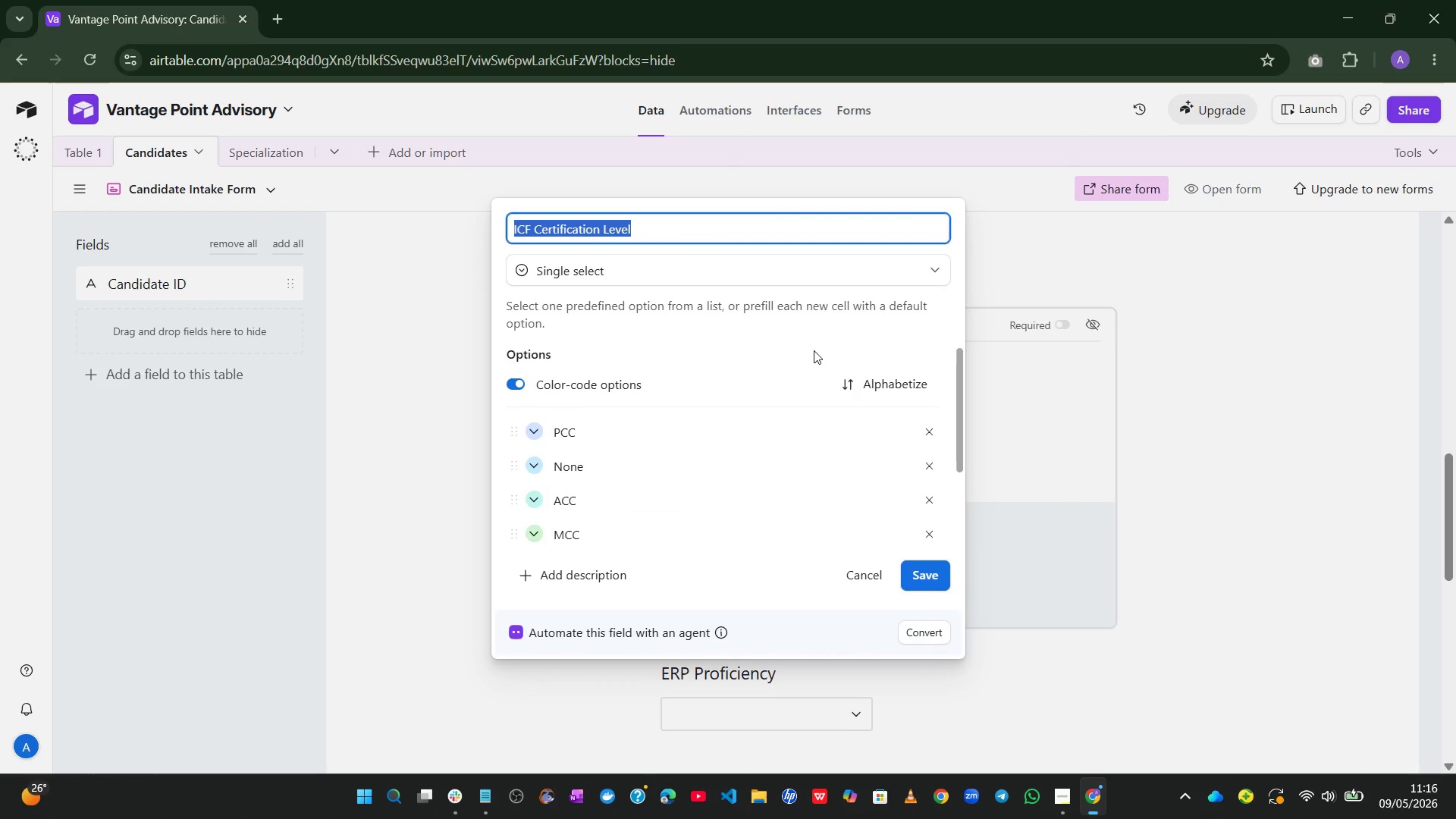 
left_click([877, 256])
 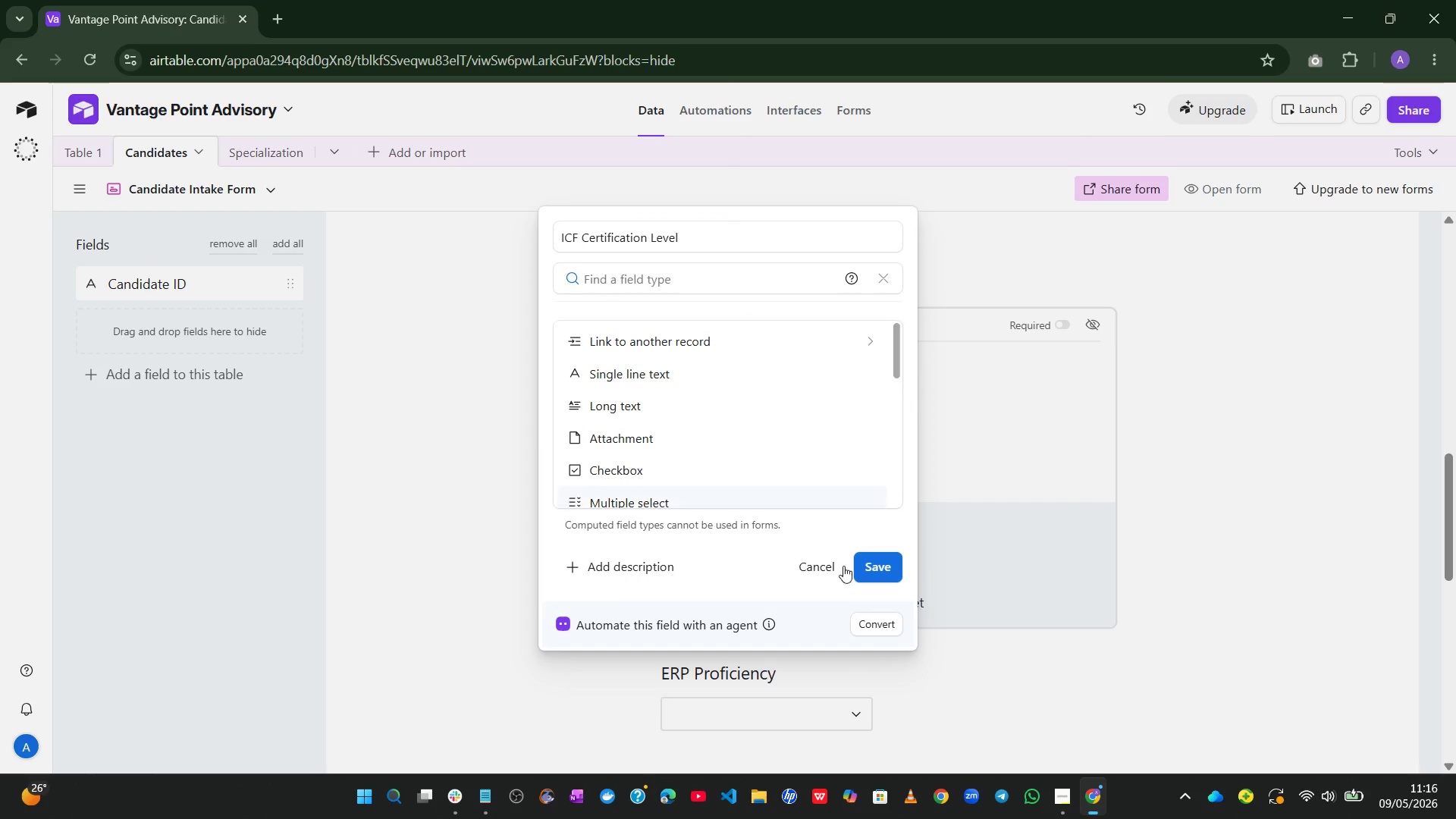 
left_click([814, 552])
 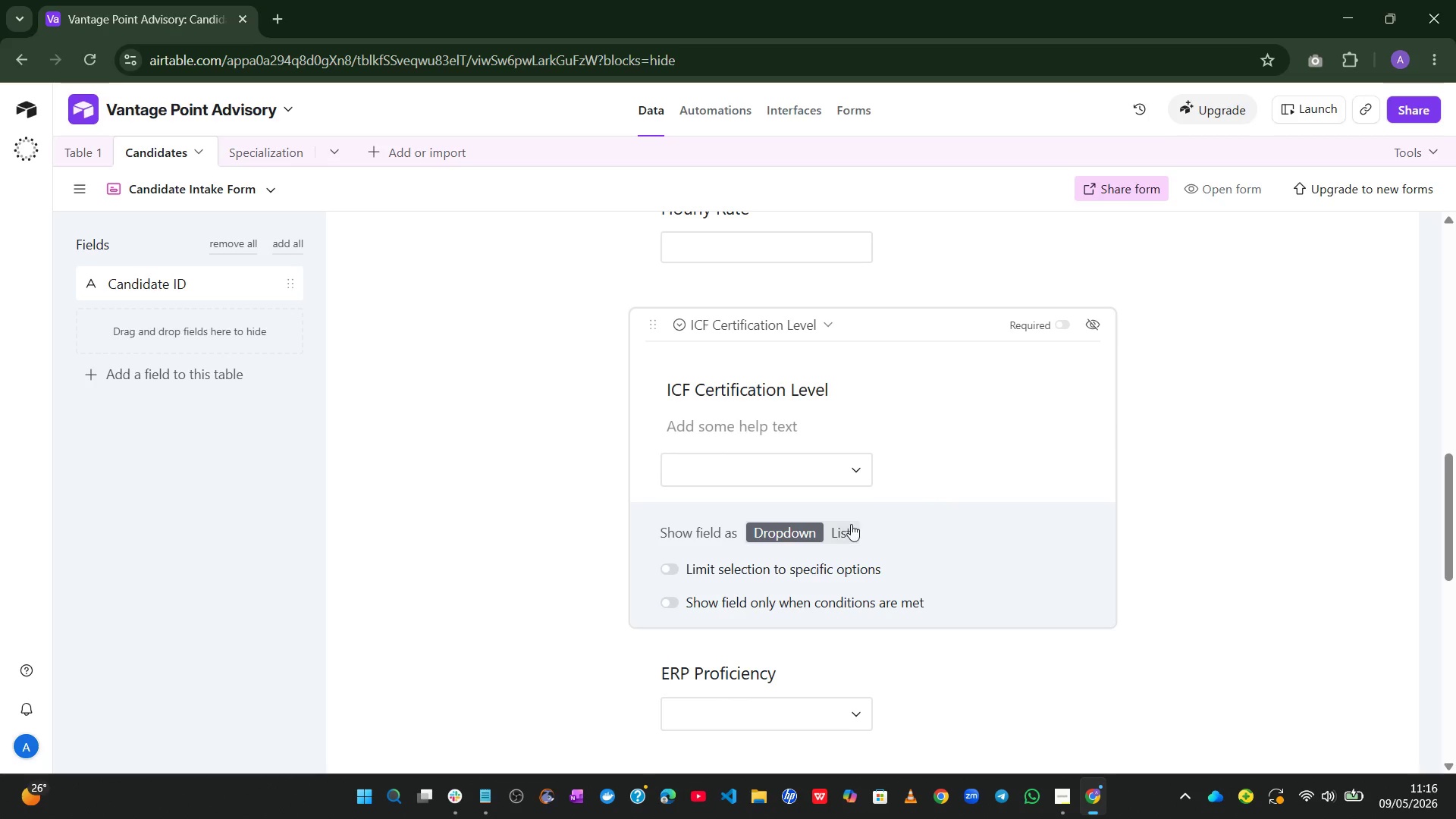 
wait(5.86)
 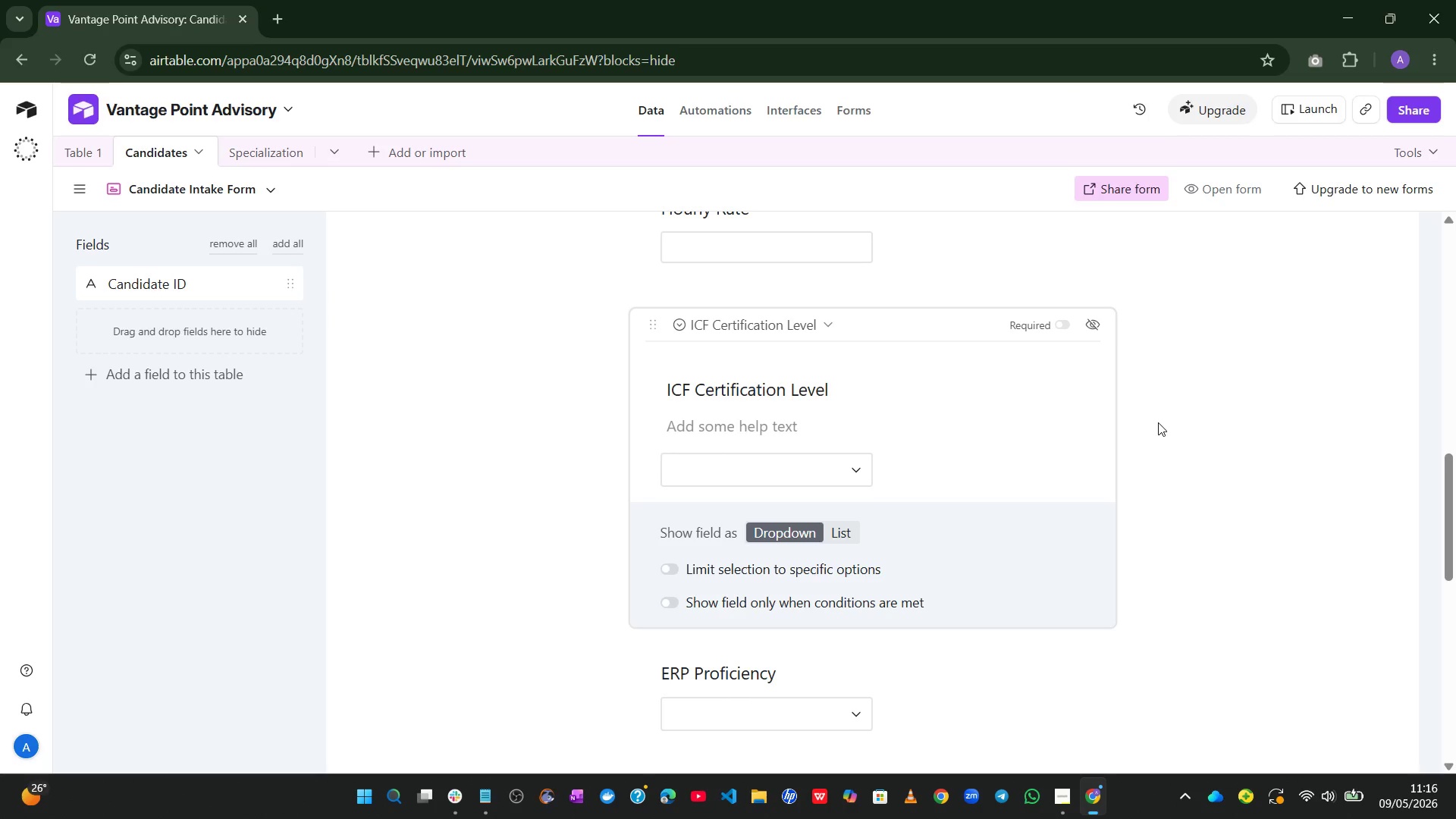 
left_click([841, 529])
 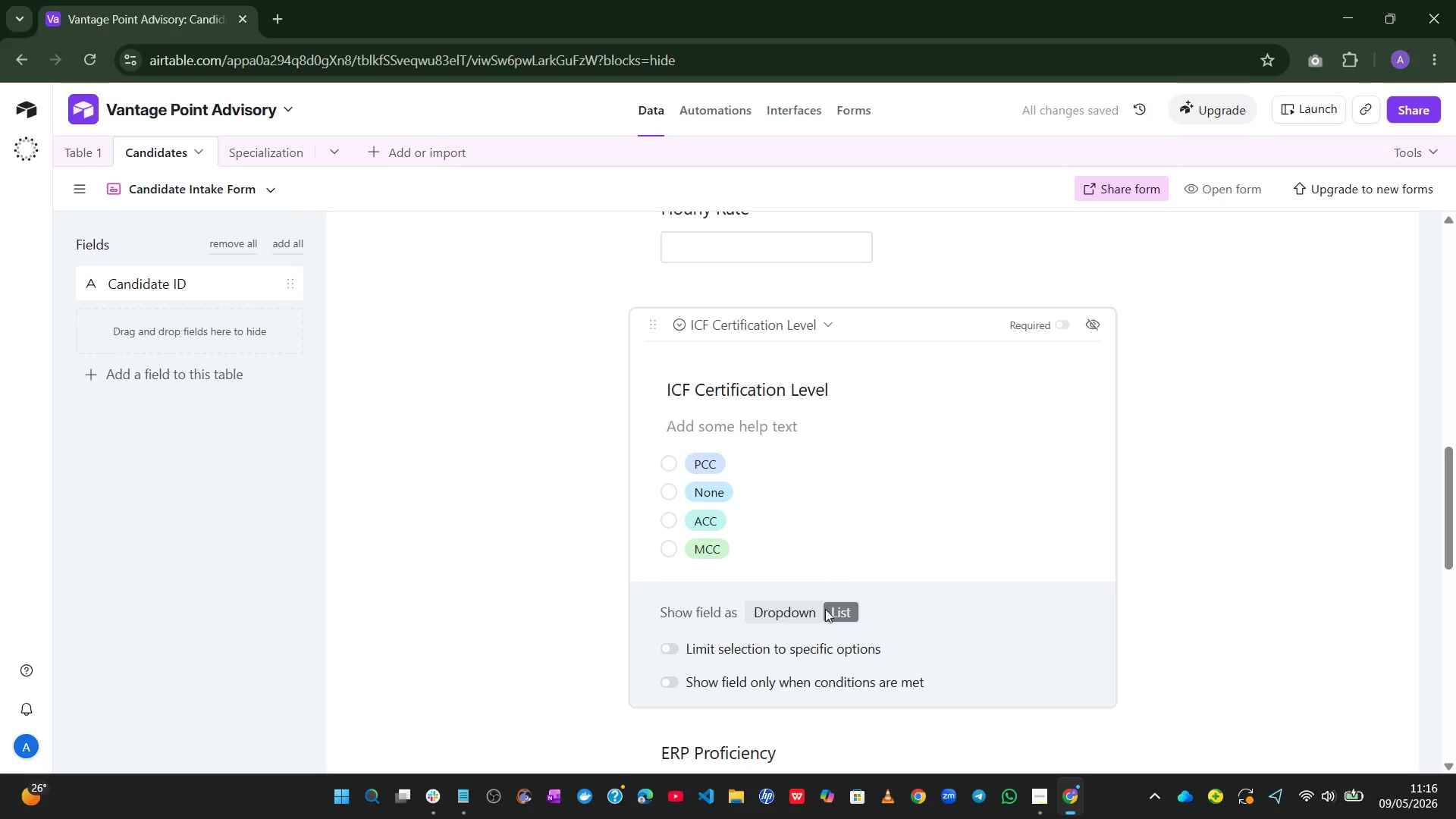 
left_click([795, 613])
 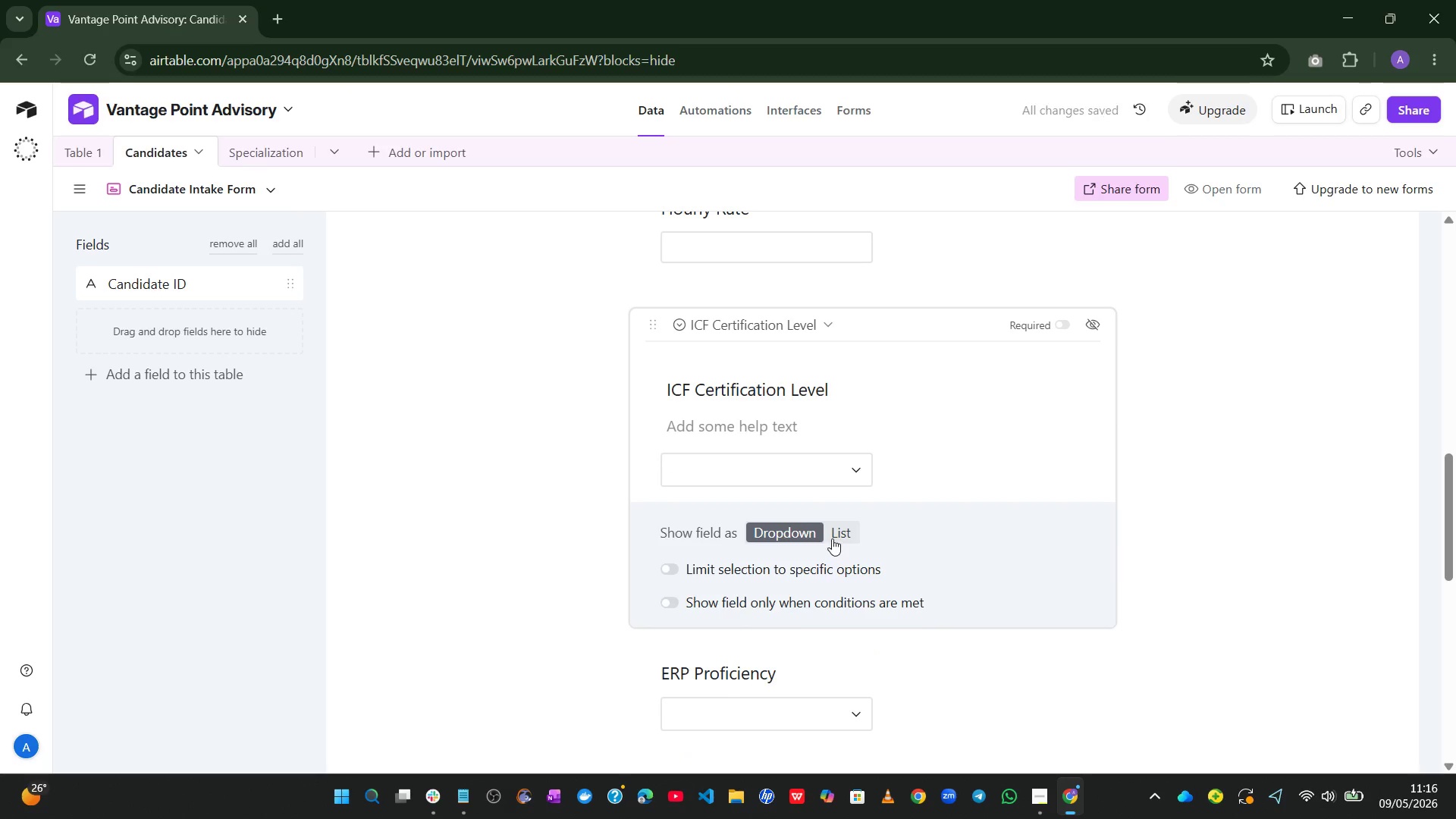 
left_click([837, 526])
 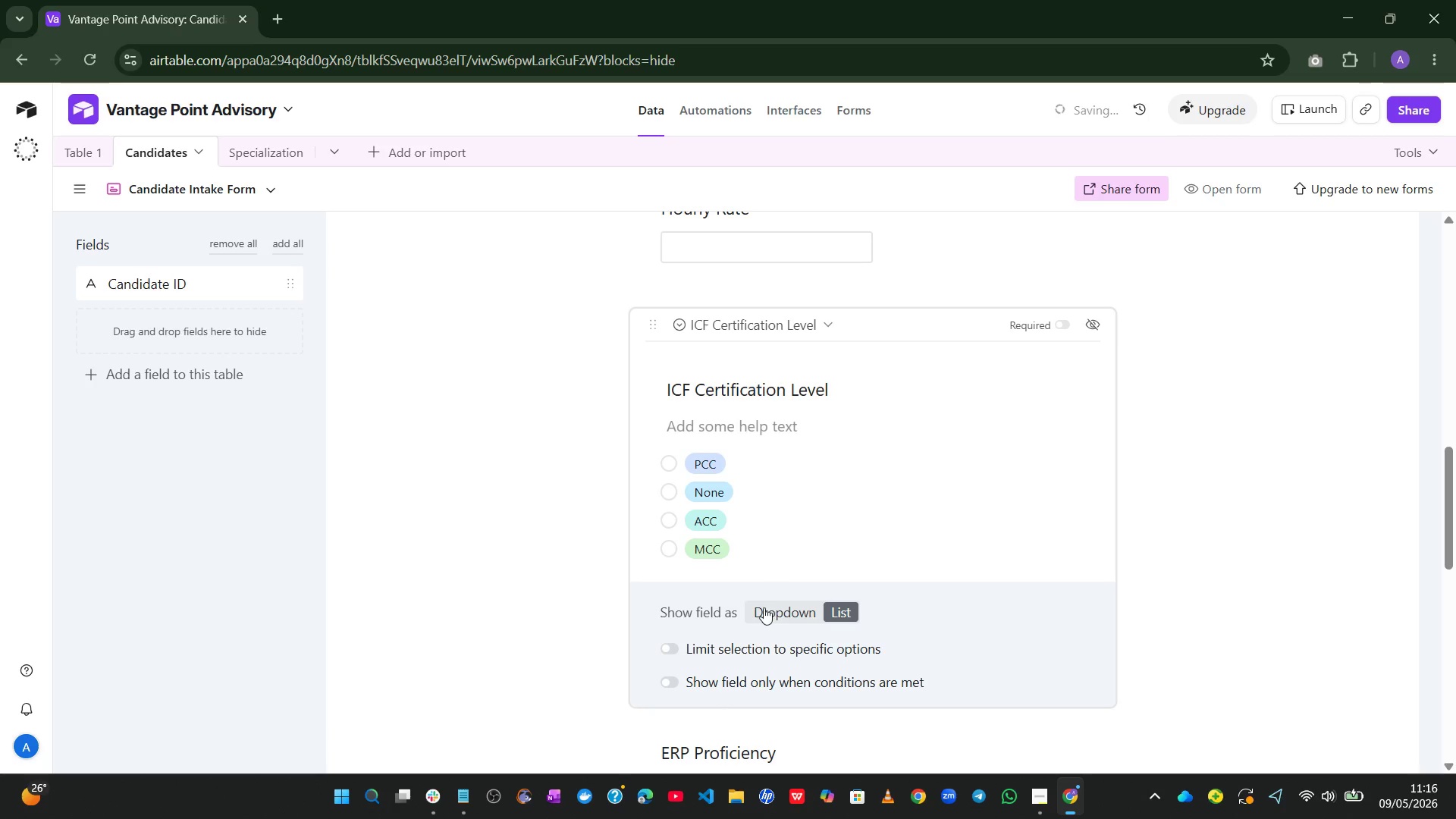 
left_click([762, 609])
 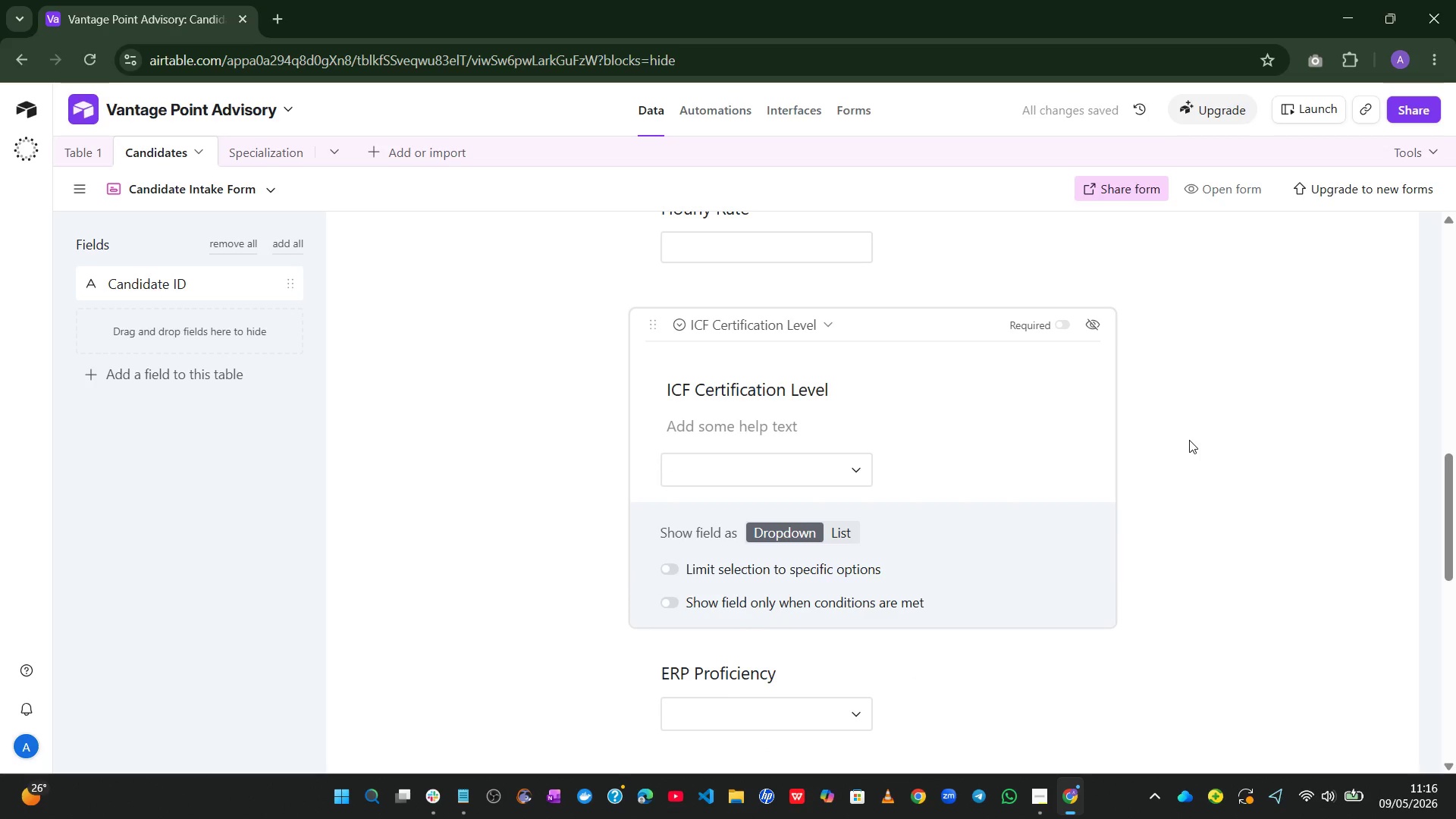 
wait(6.89)
 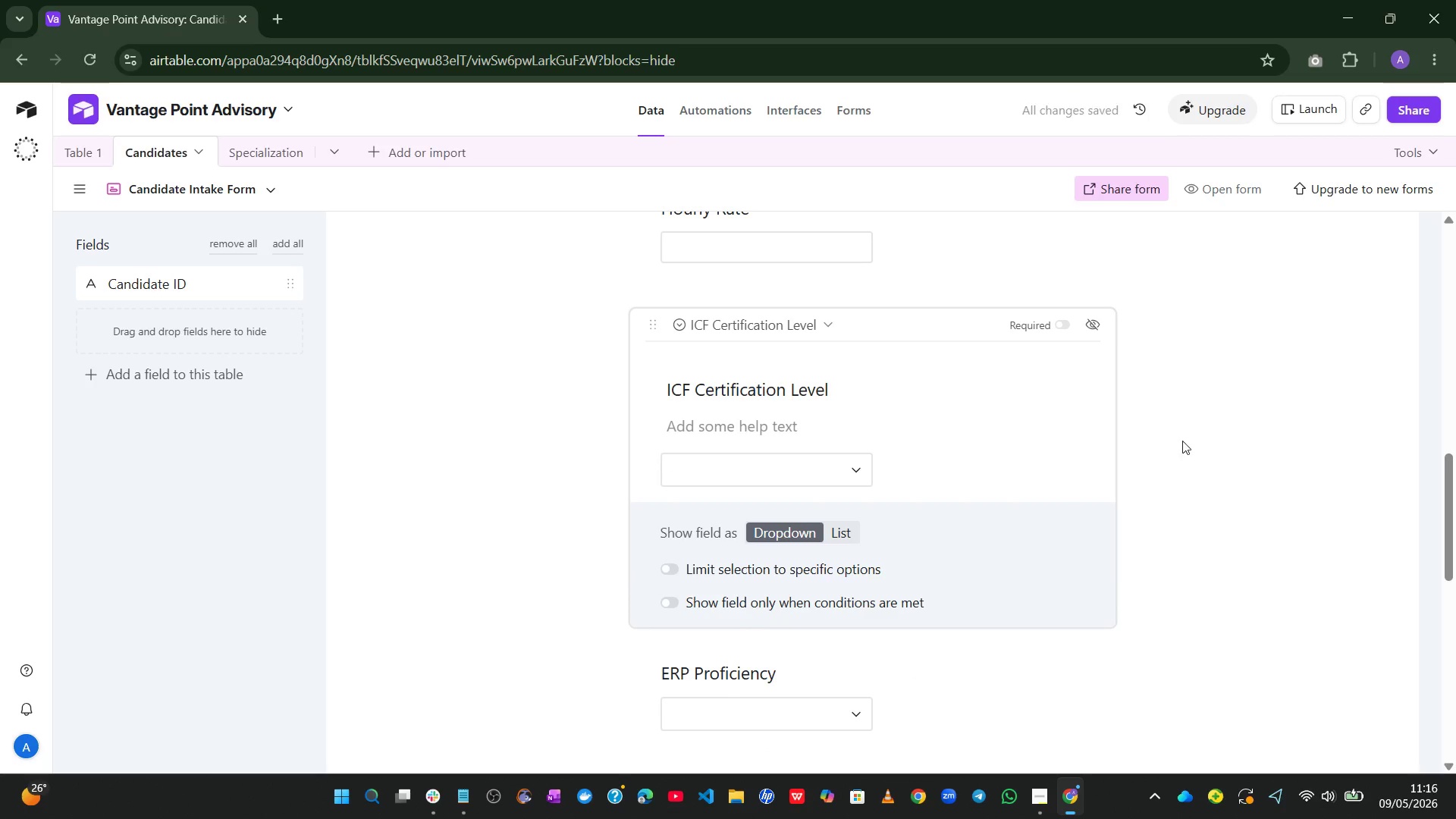 
left_click([667, 603])
 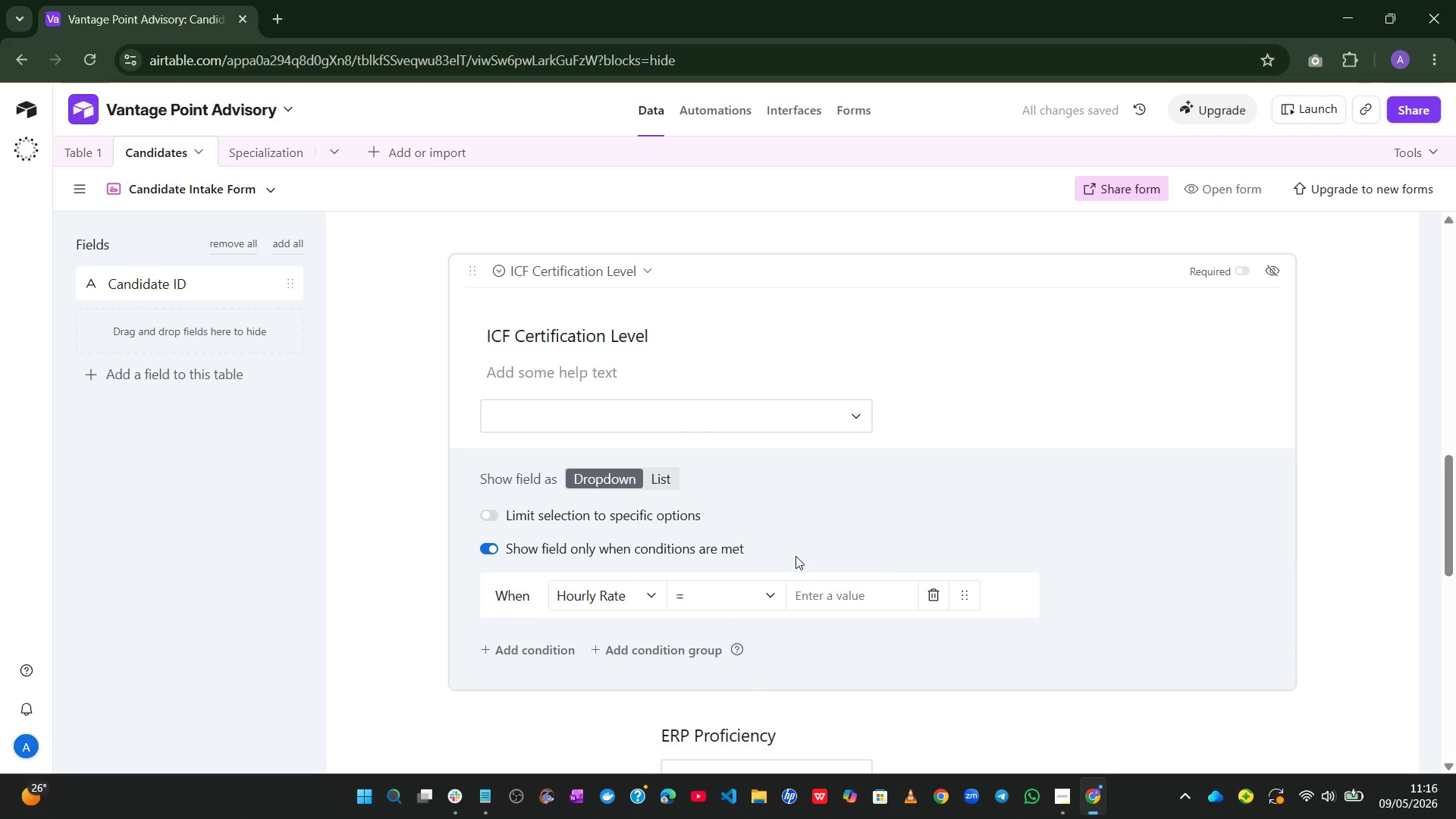 
wait(9.16)
 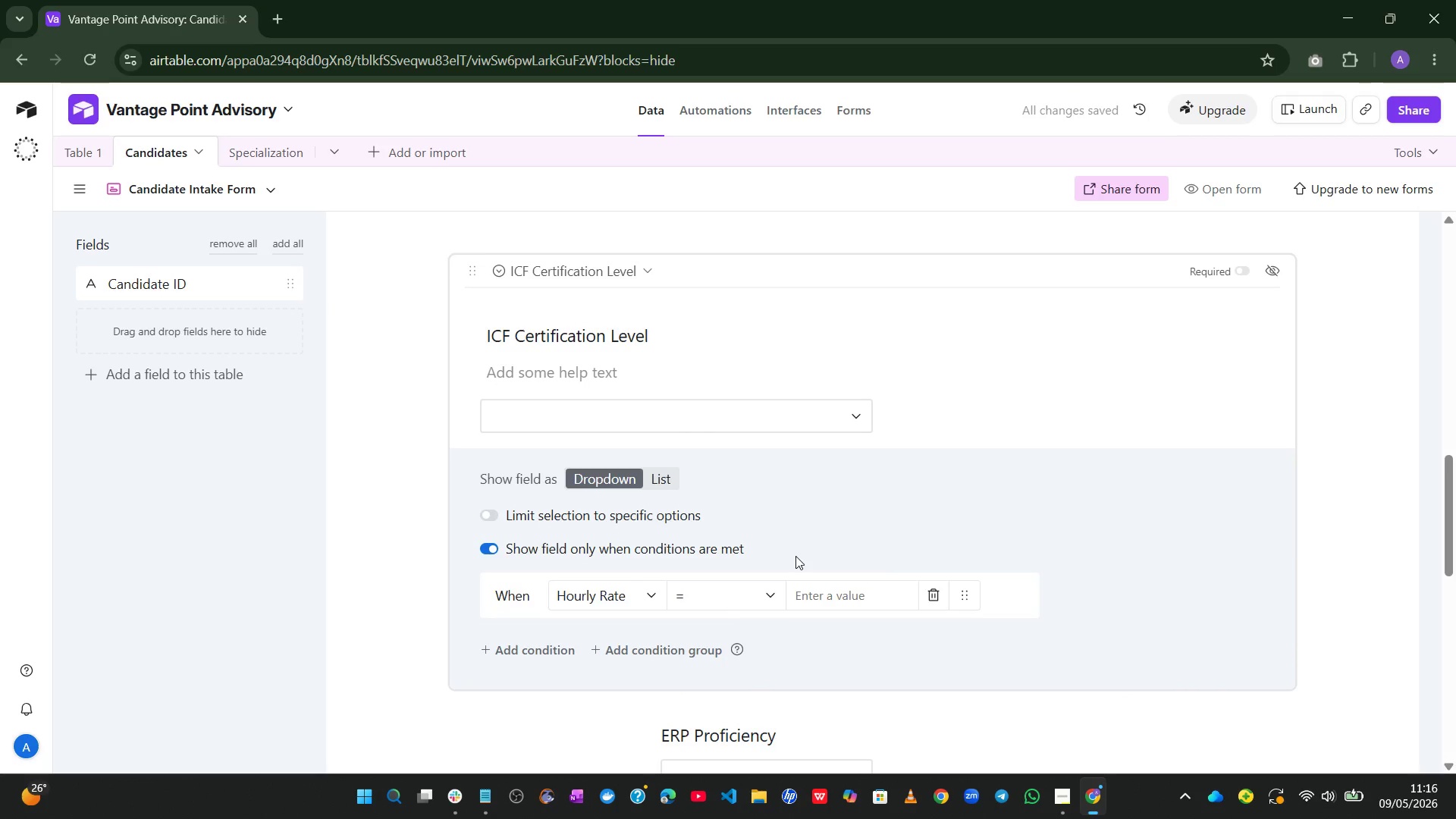 
left_click([648, 576])
 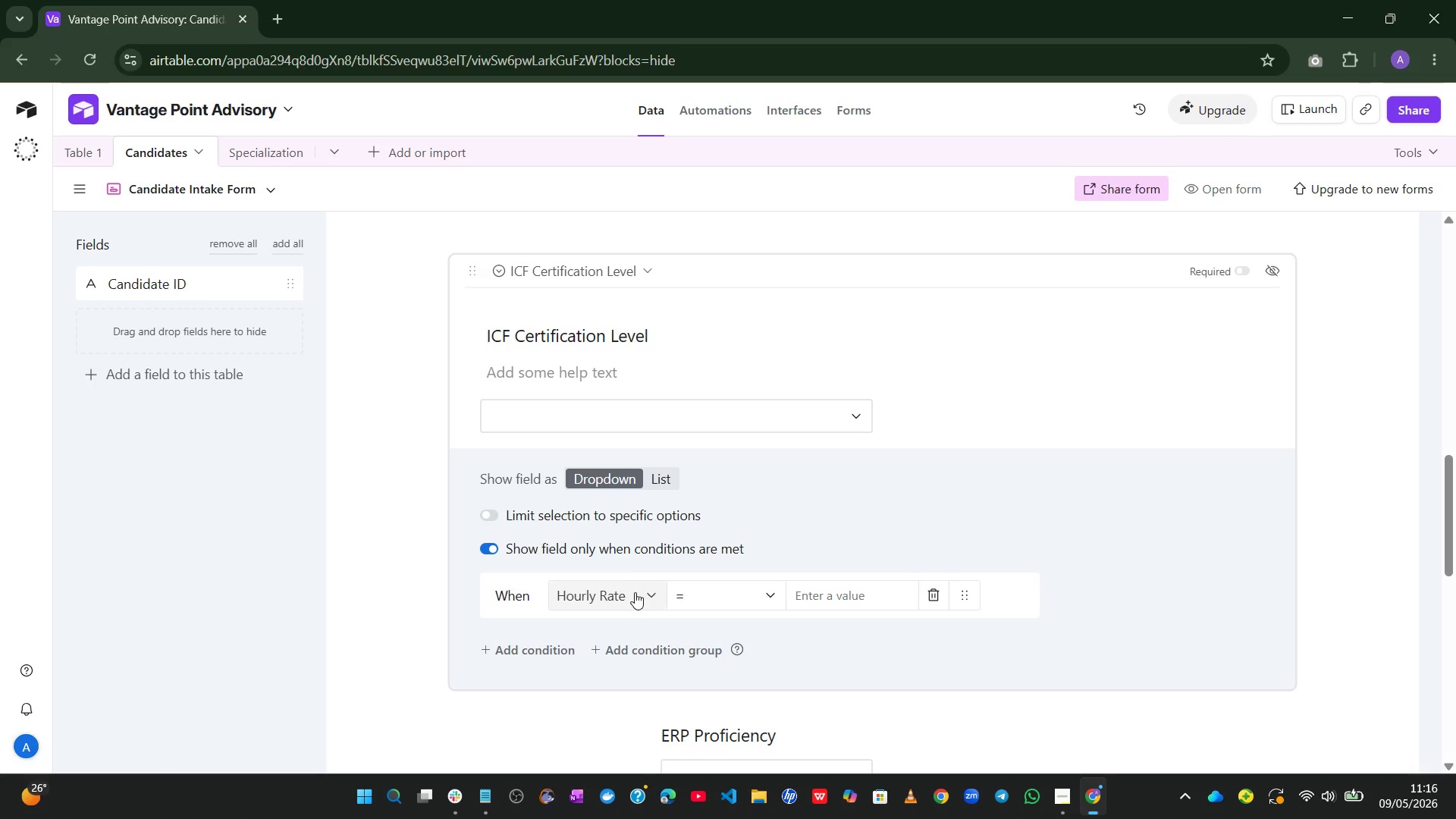 
left_click([635, 592])
 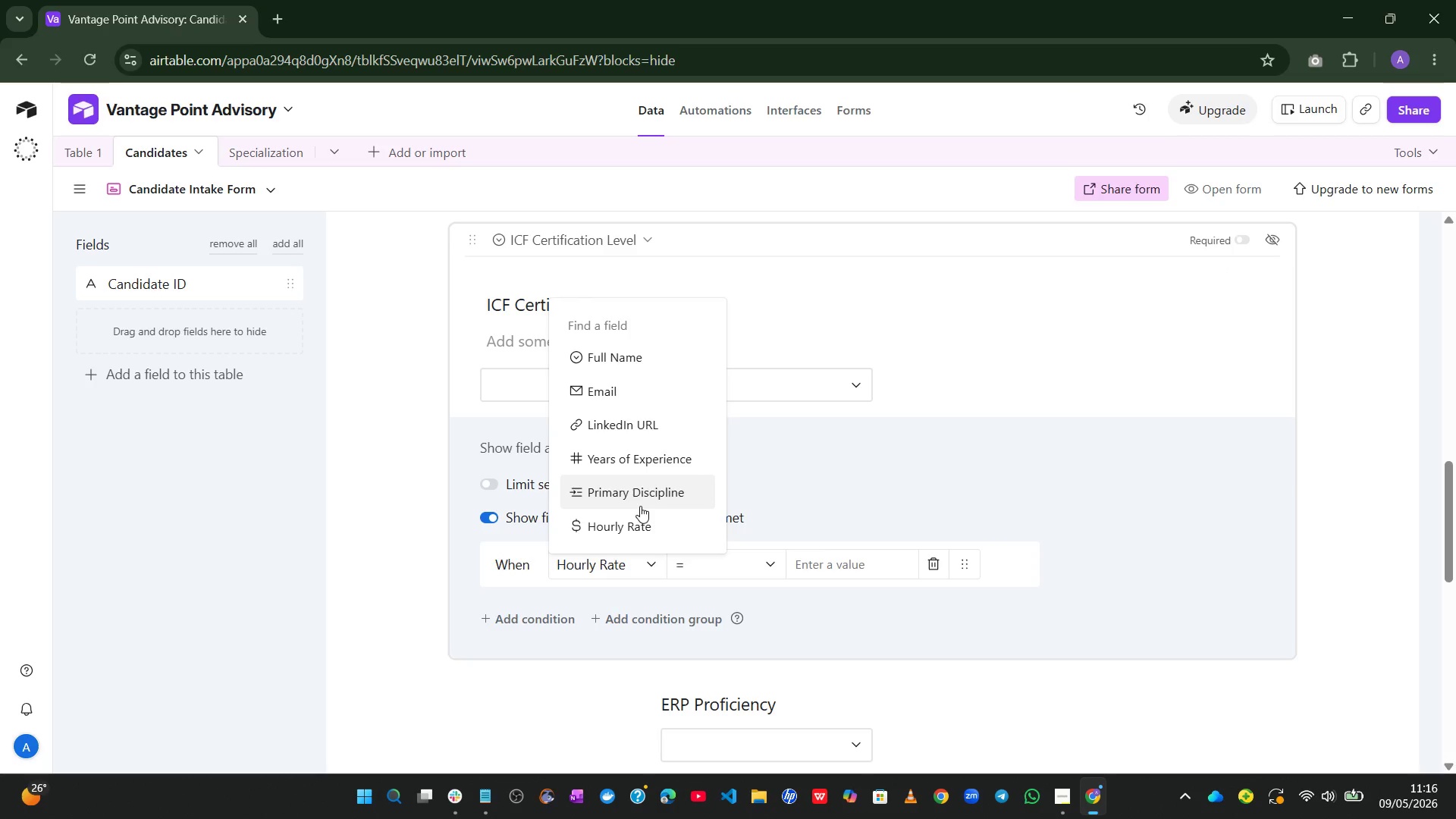 
left_click([644, 499])
 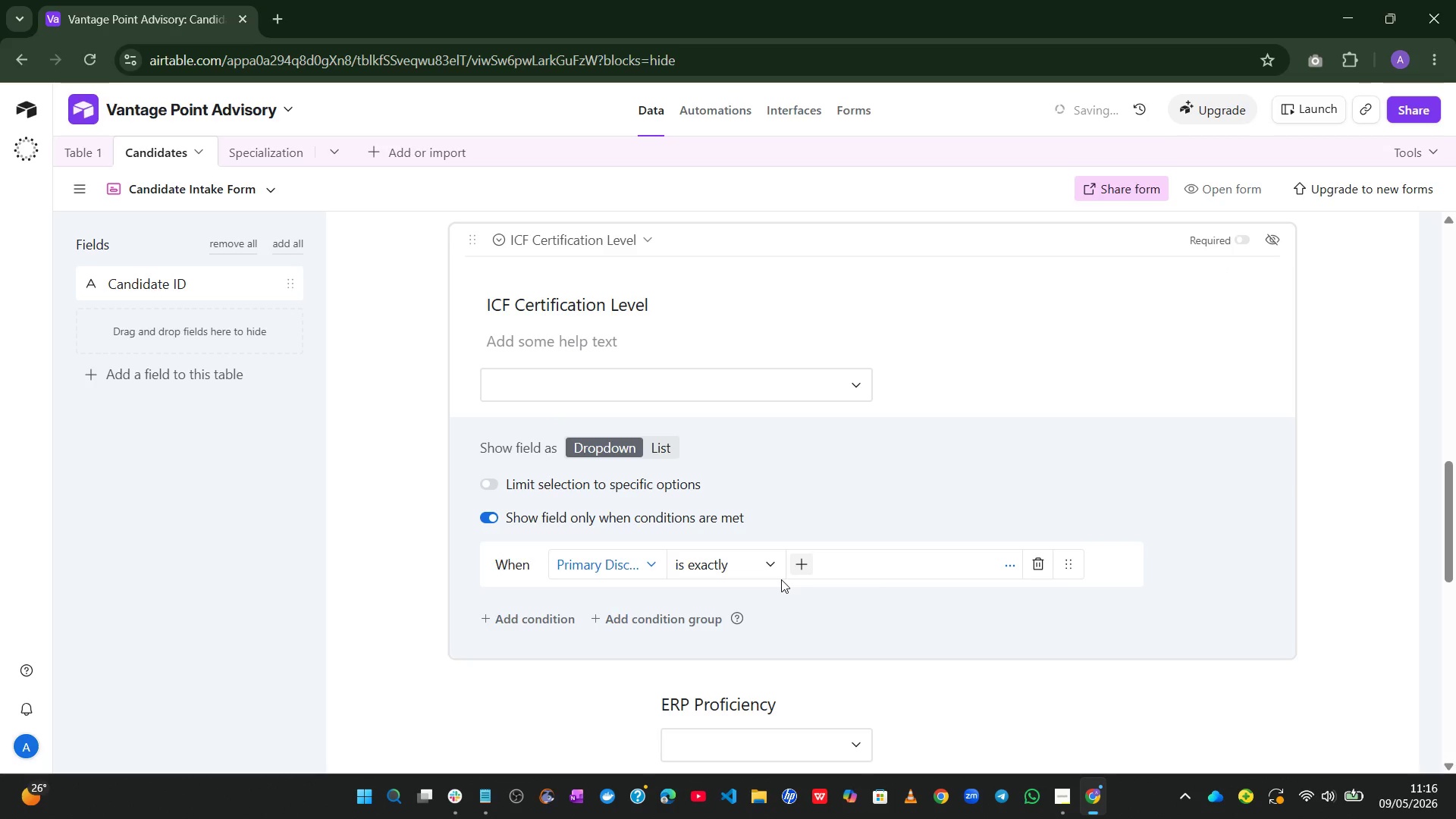 
left_click([767, 566])
 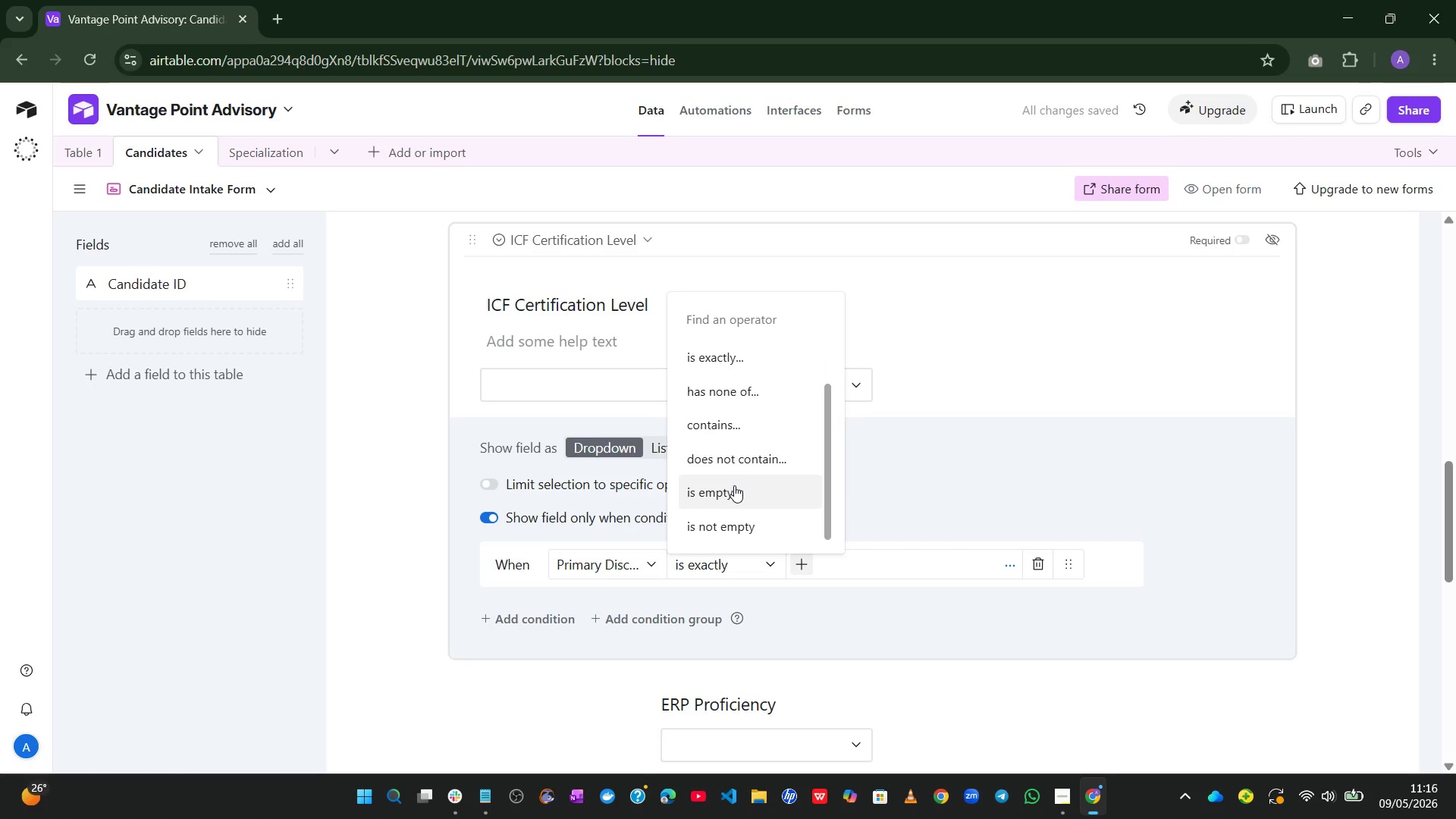 
wait(5.36)
 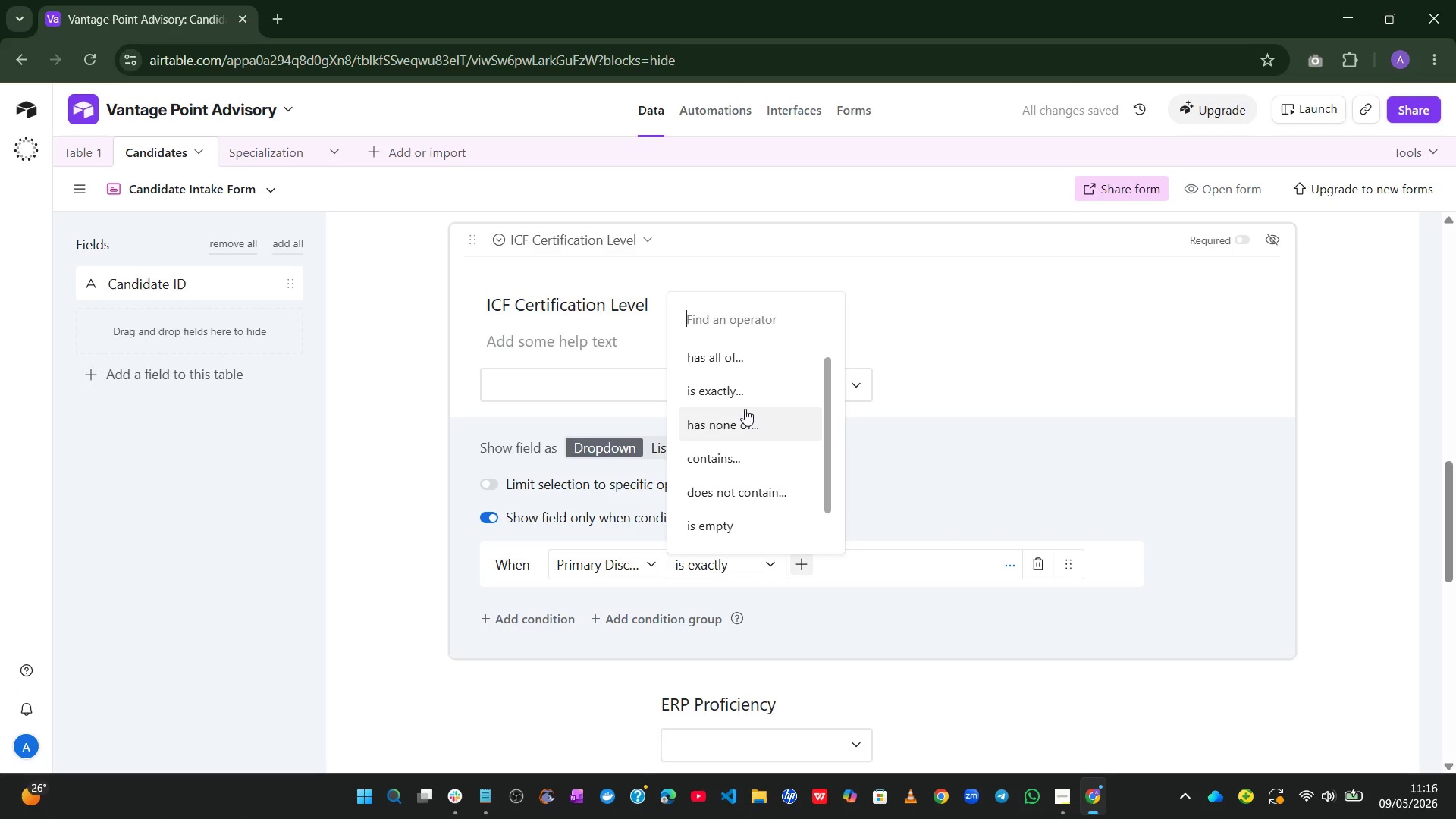 
left_click([745, 418])
 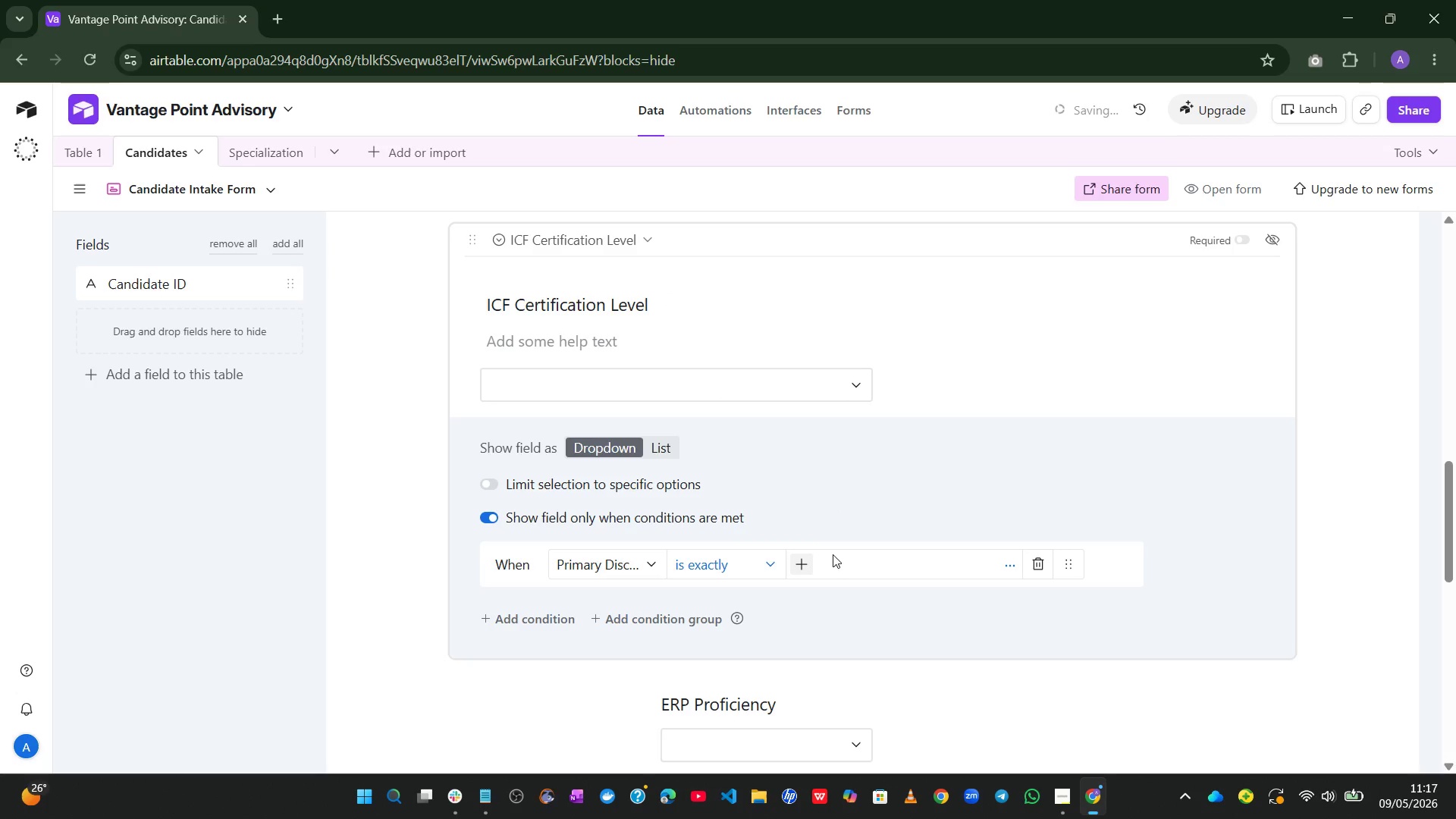 
left_click([809, 562])
 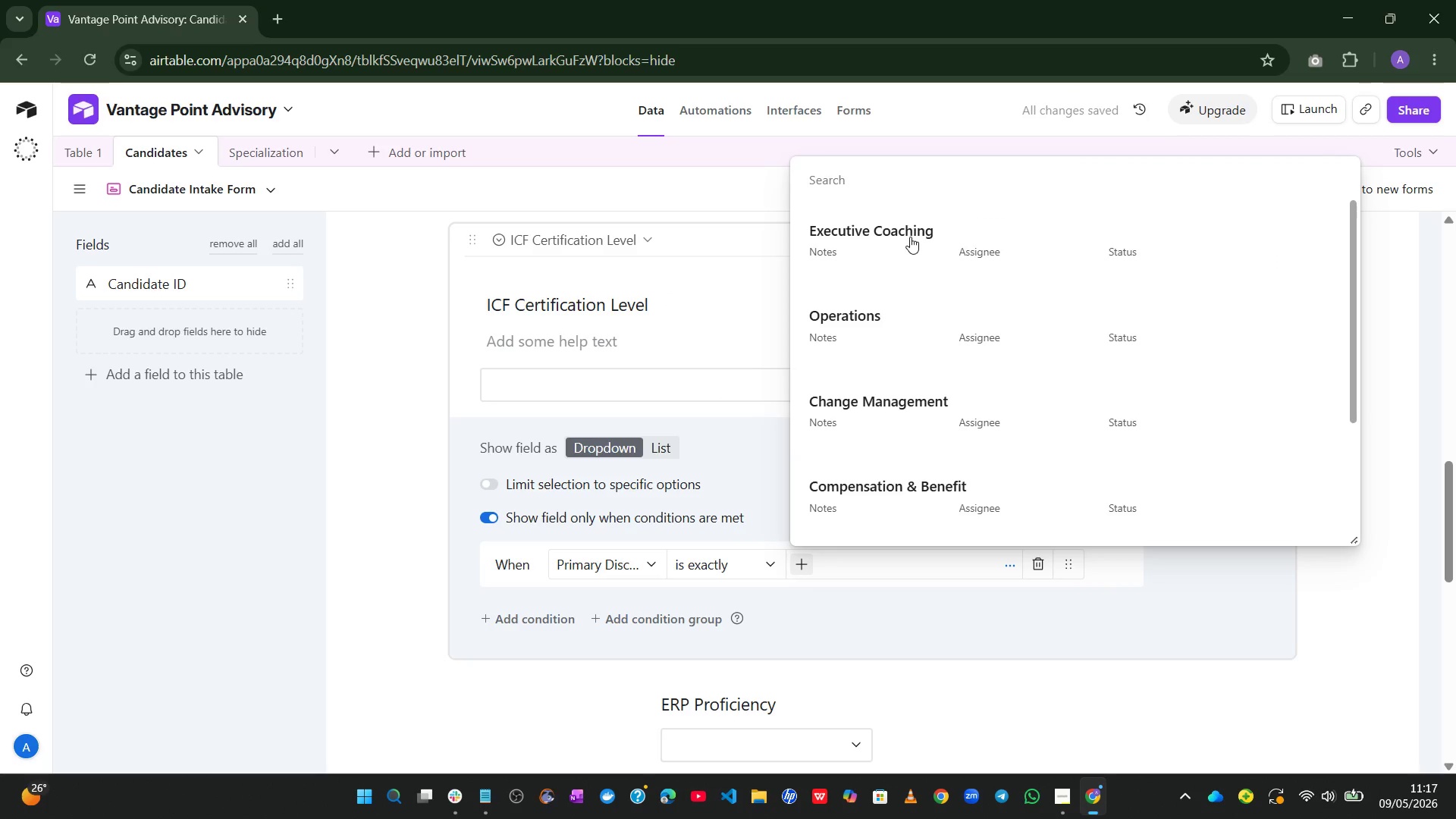 
wait(9.14)
 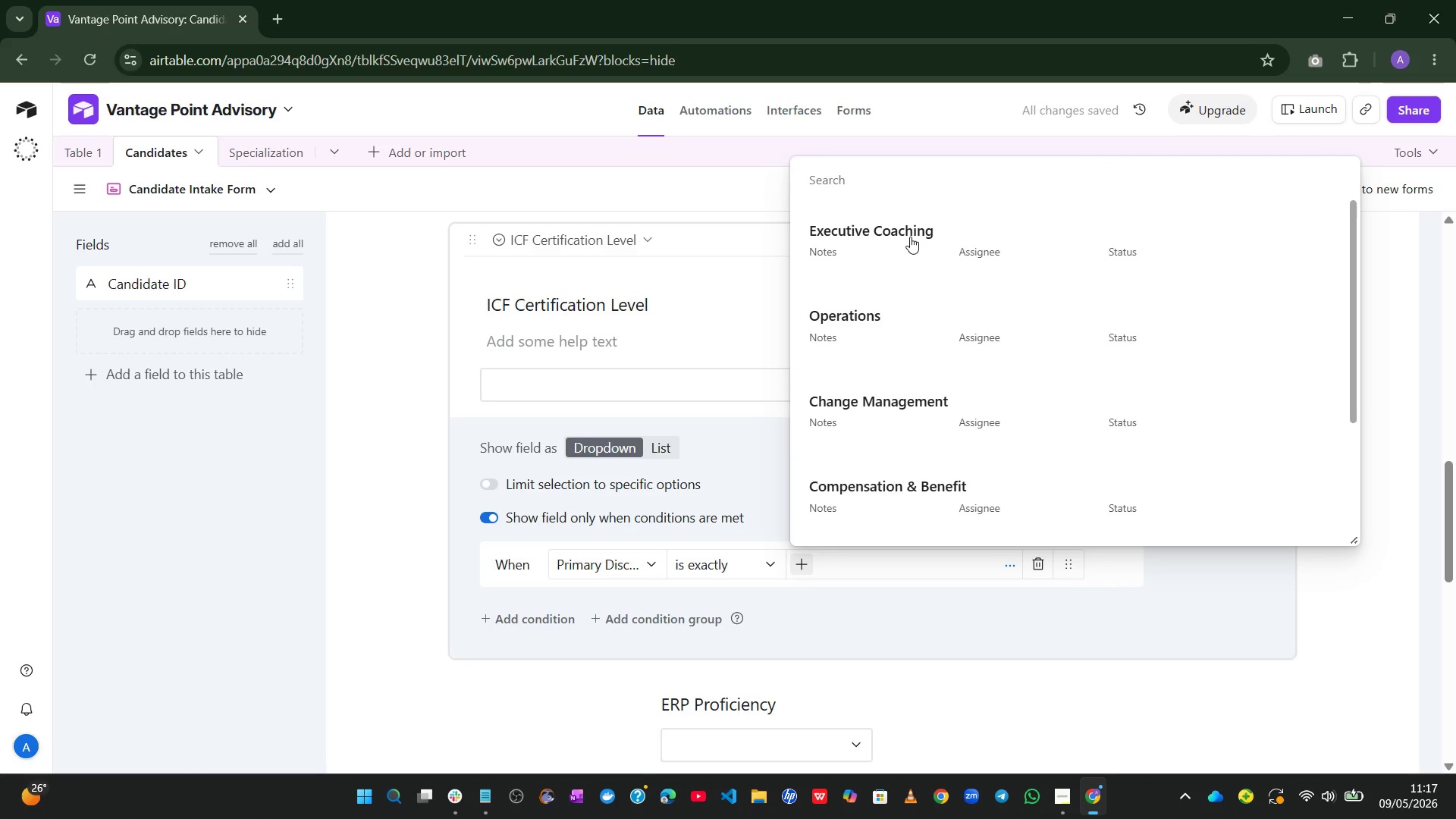 
left_click([873, 230])
 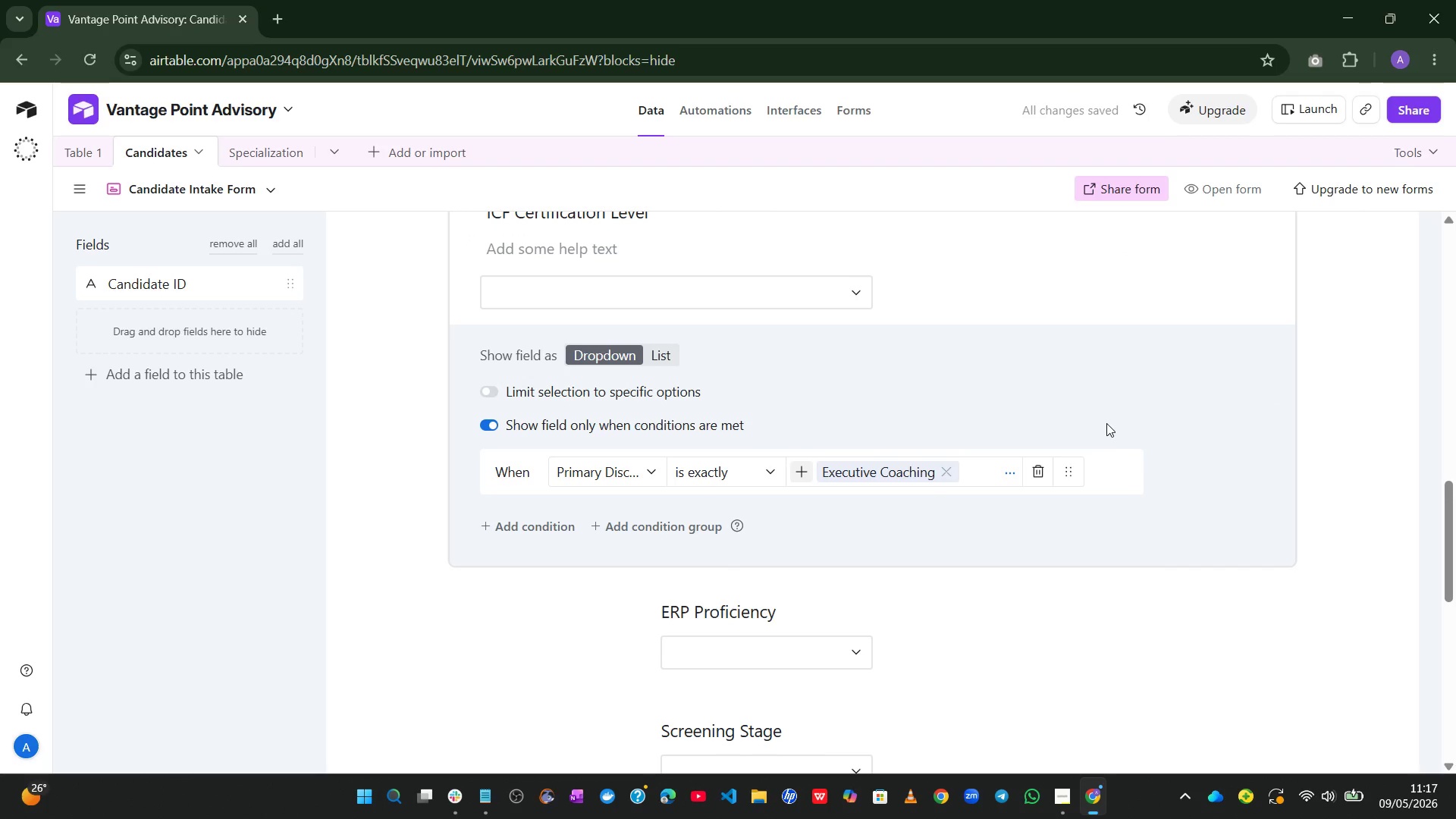 
wait(9.88)
 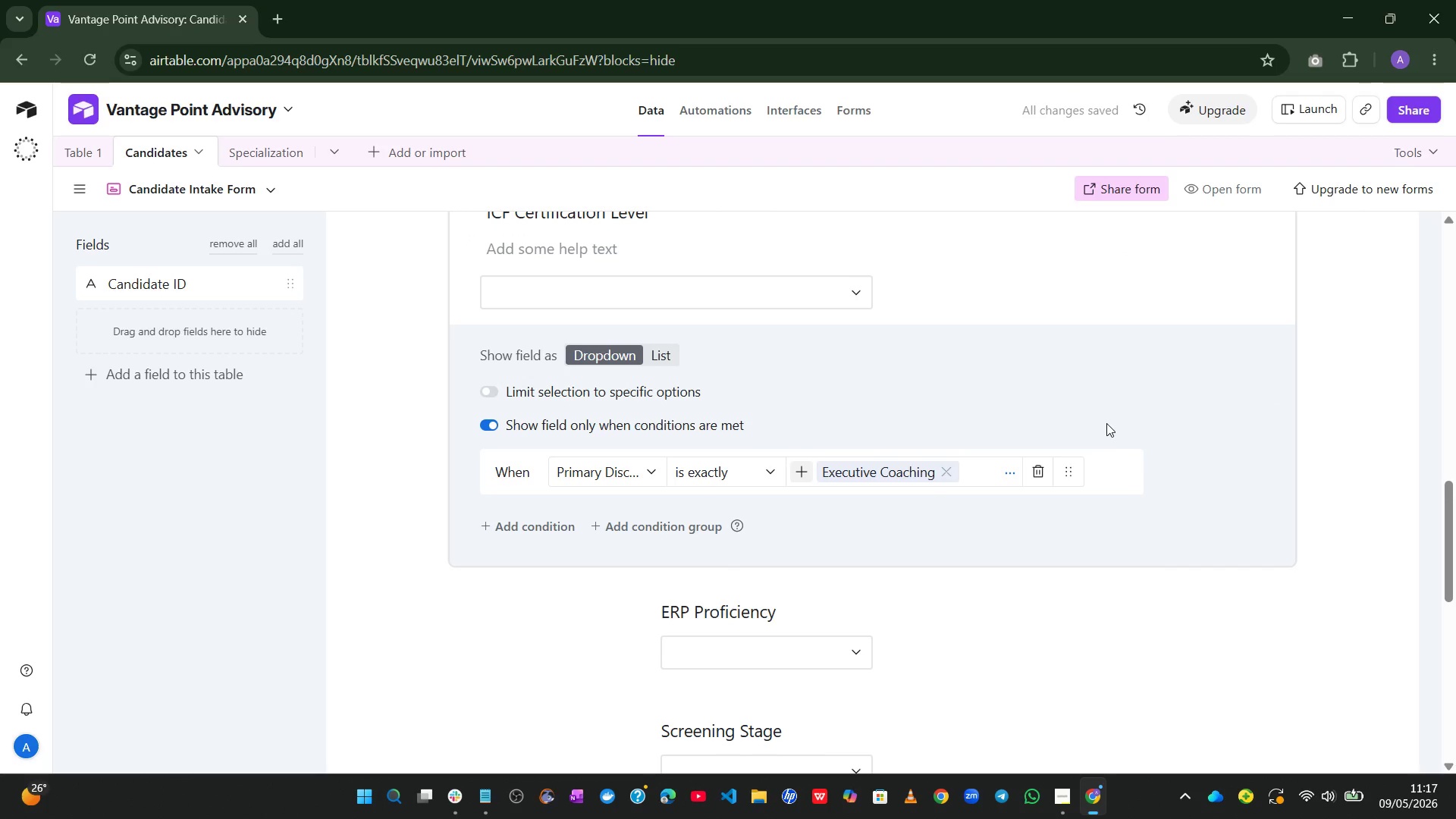 
left_click([1026, 611])
 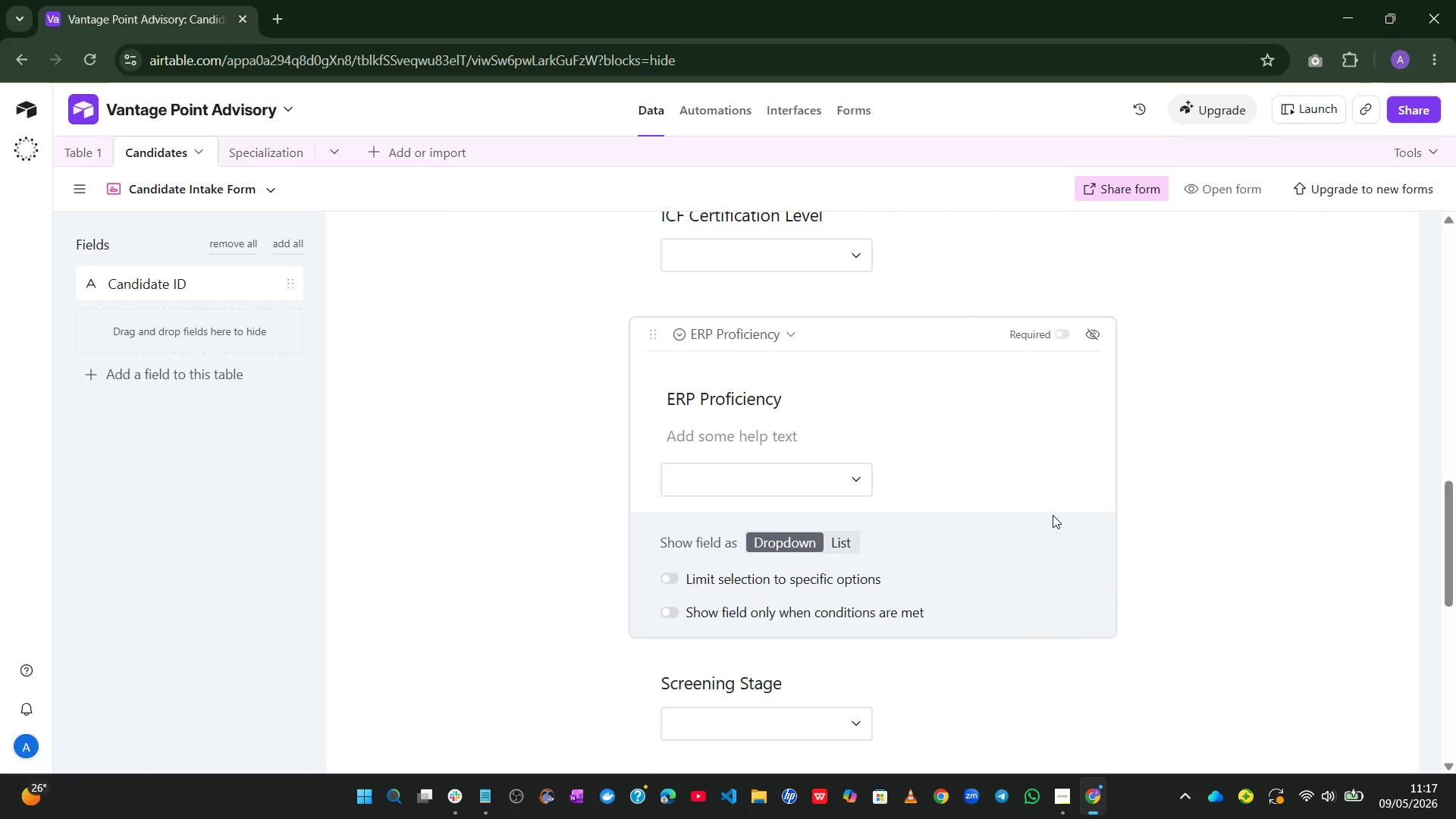 
wait(14.12)
 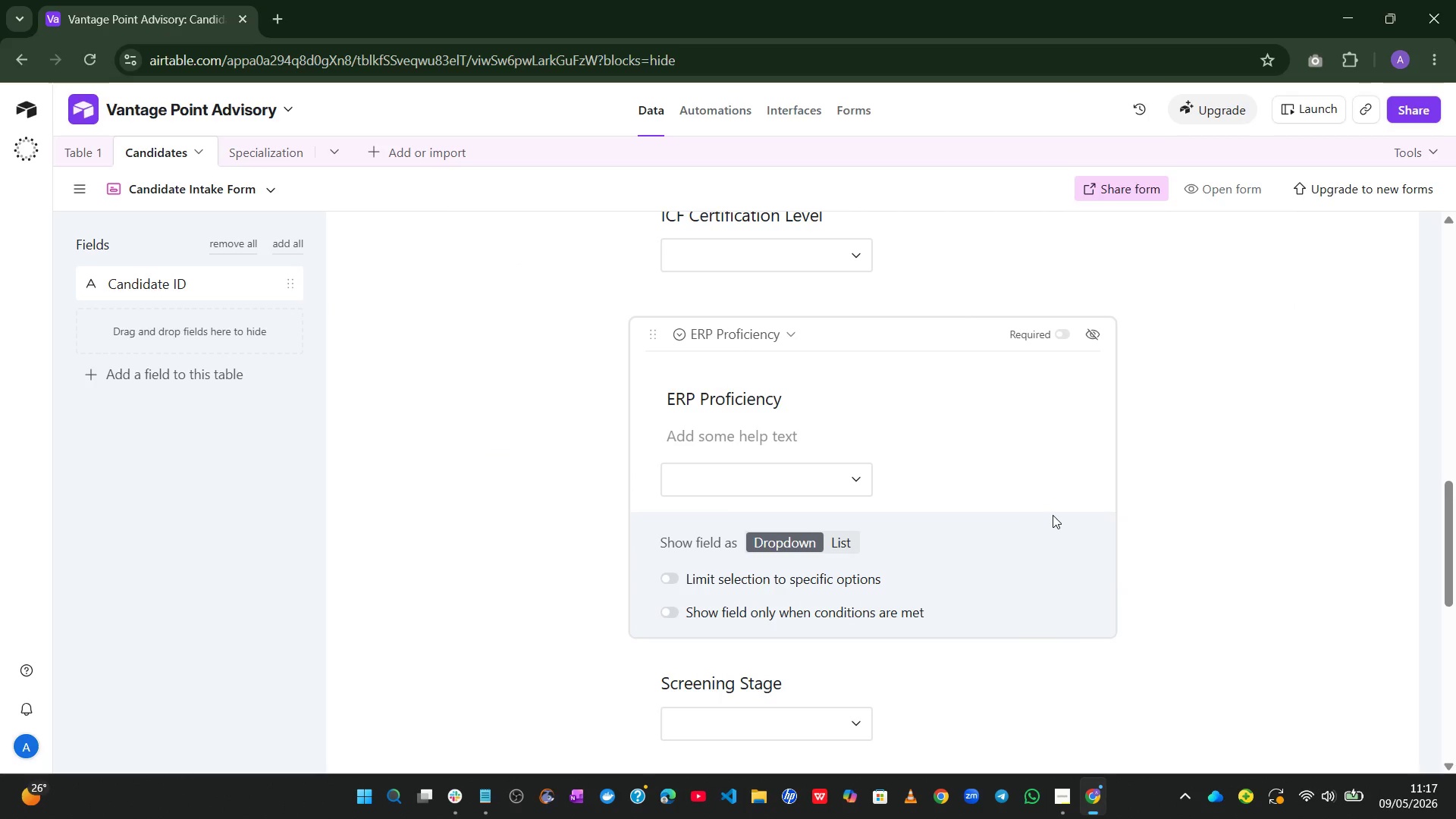 
left_click([688, 617])
 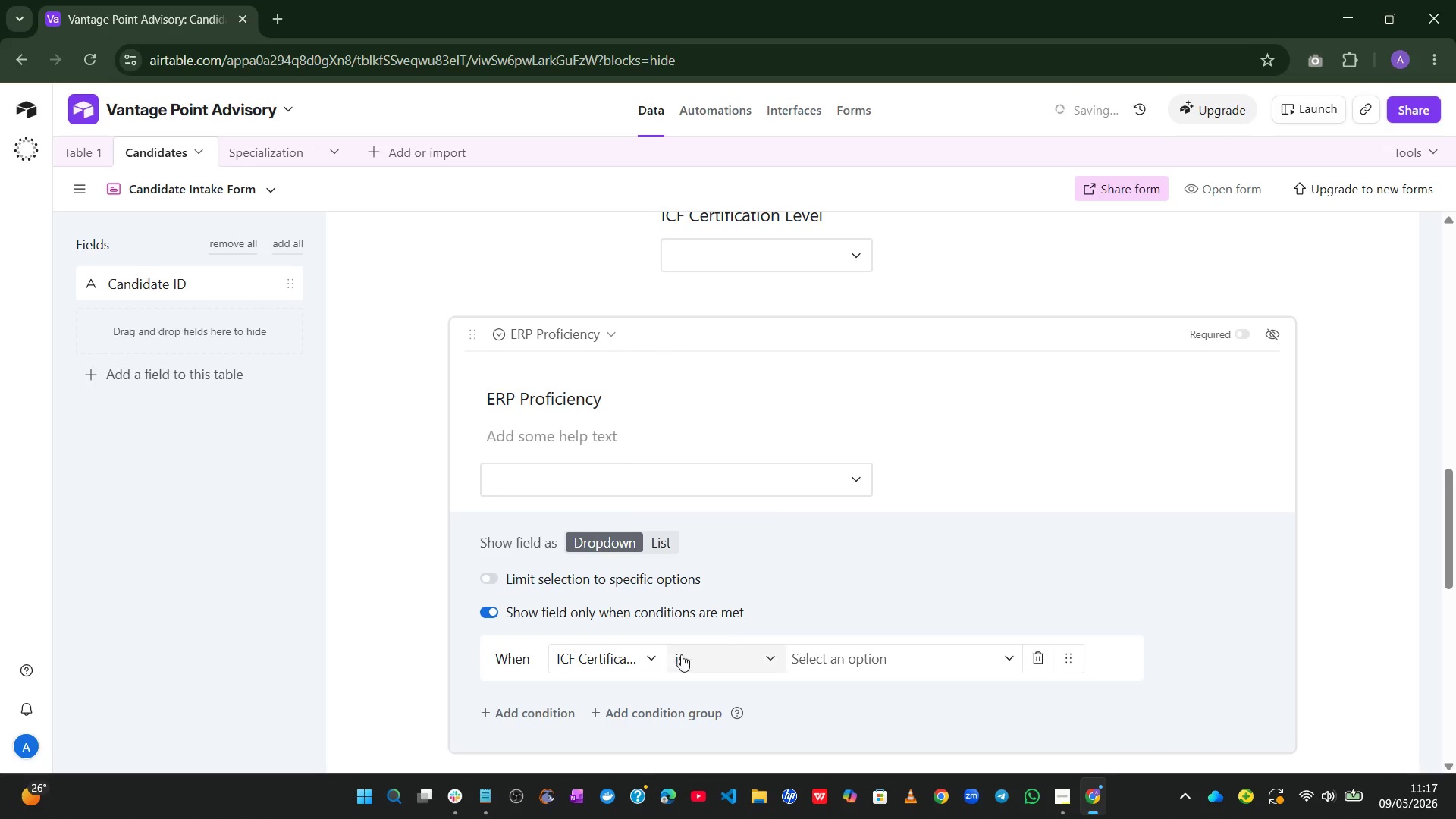 
left_click([648, 657])
 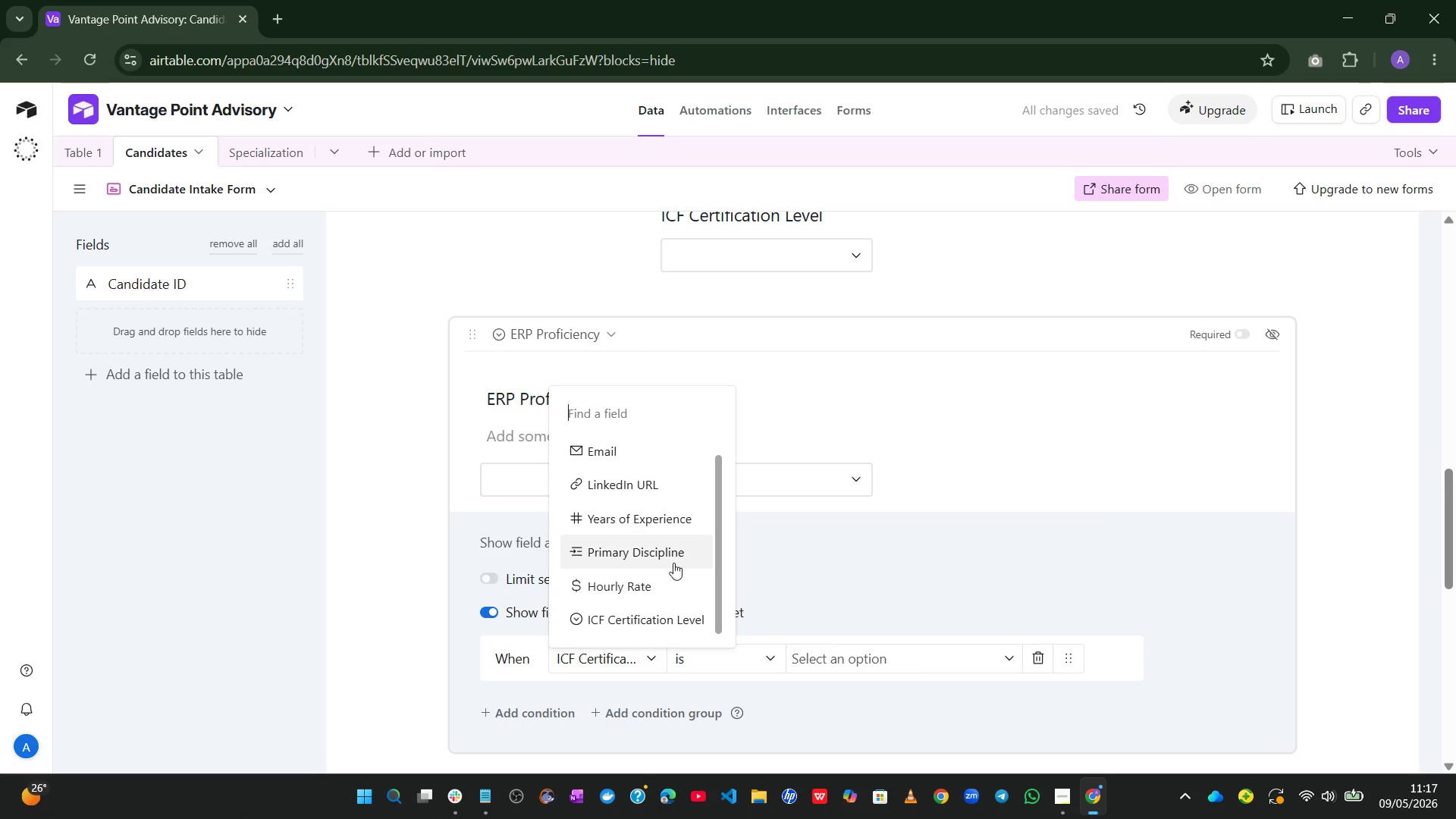 
left_click([671, 557])
 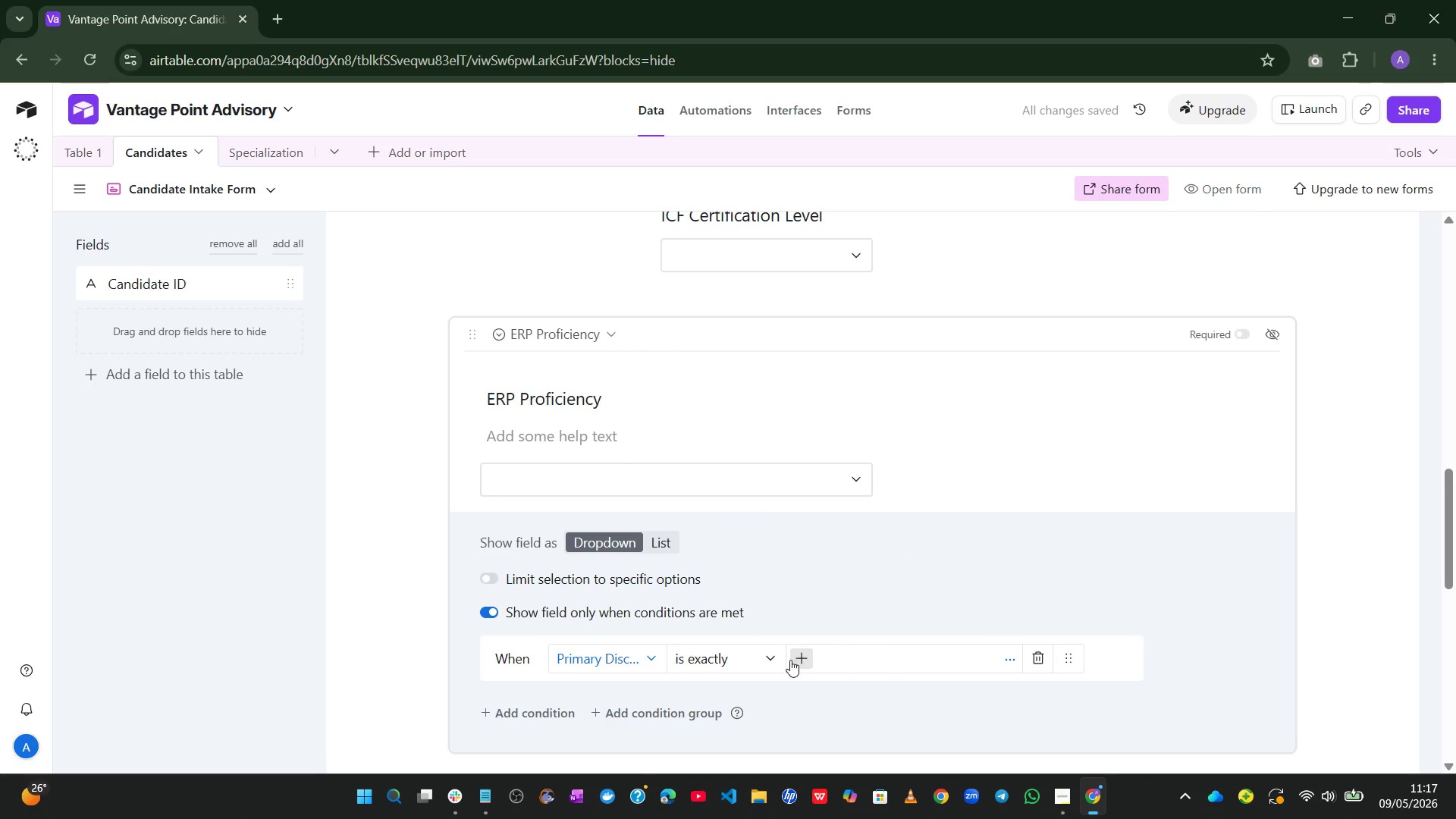 
left_click([798, 660])
 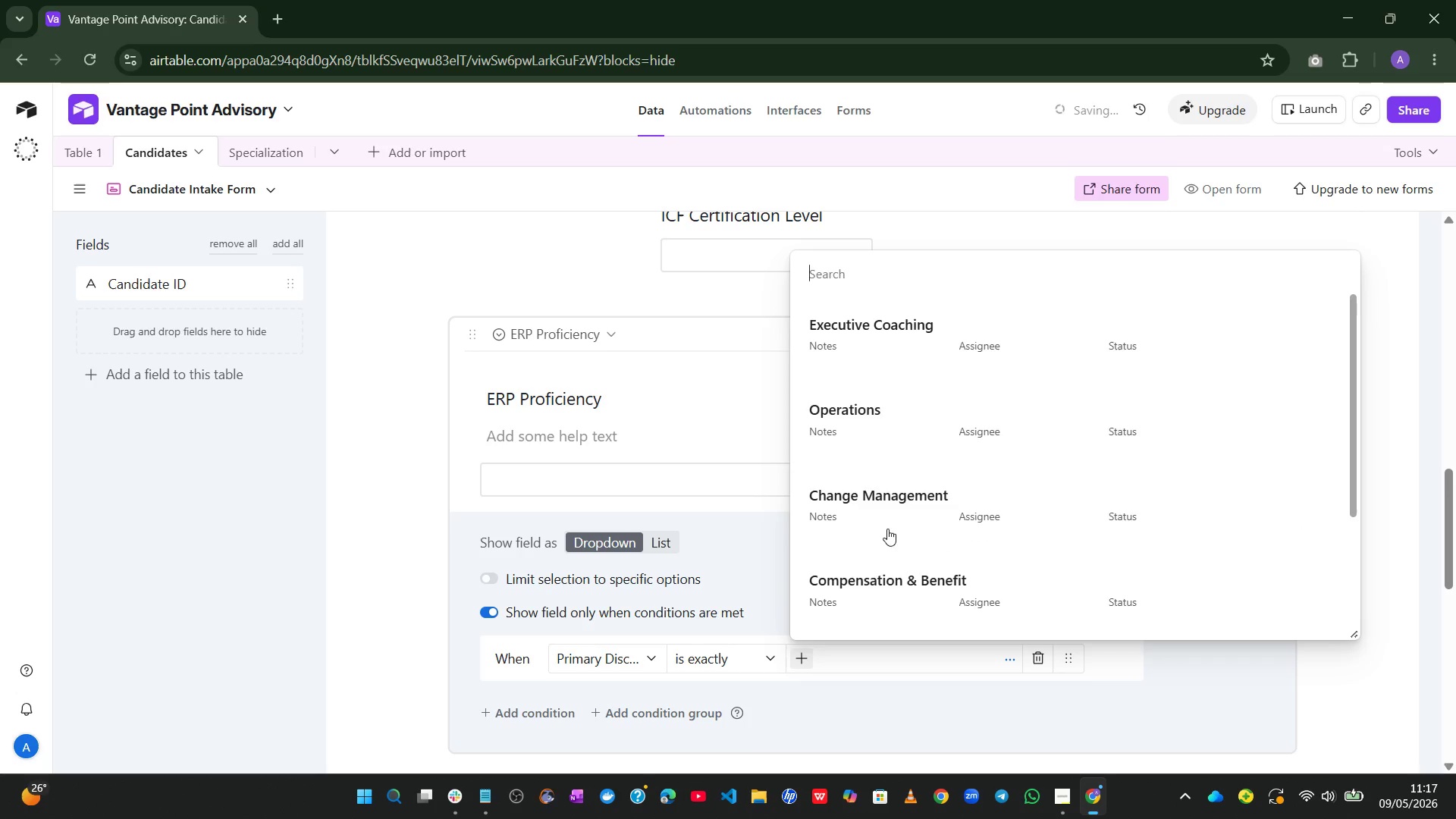 
left_click([911, 409])
 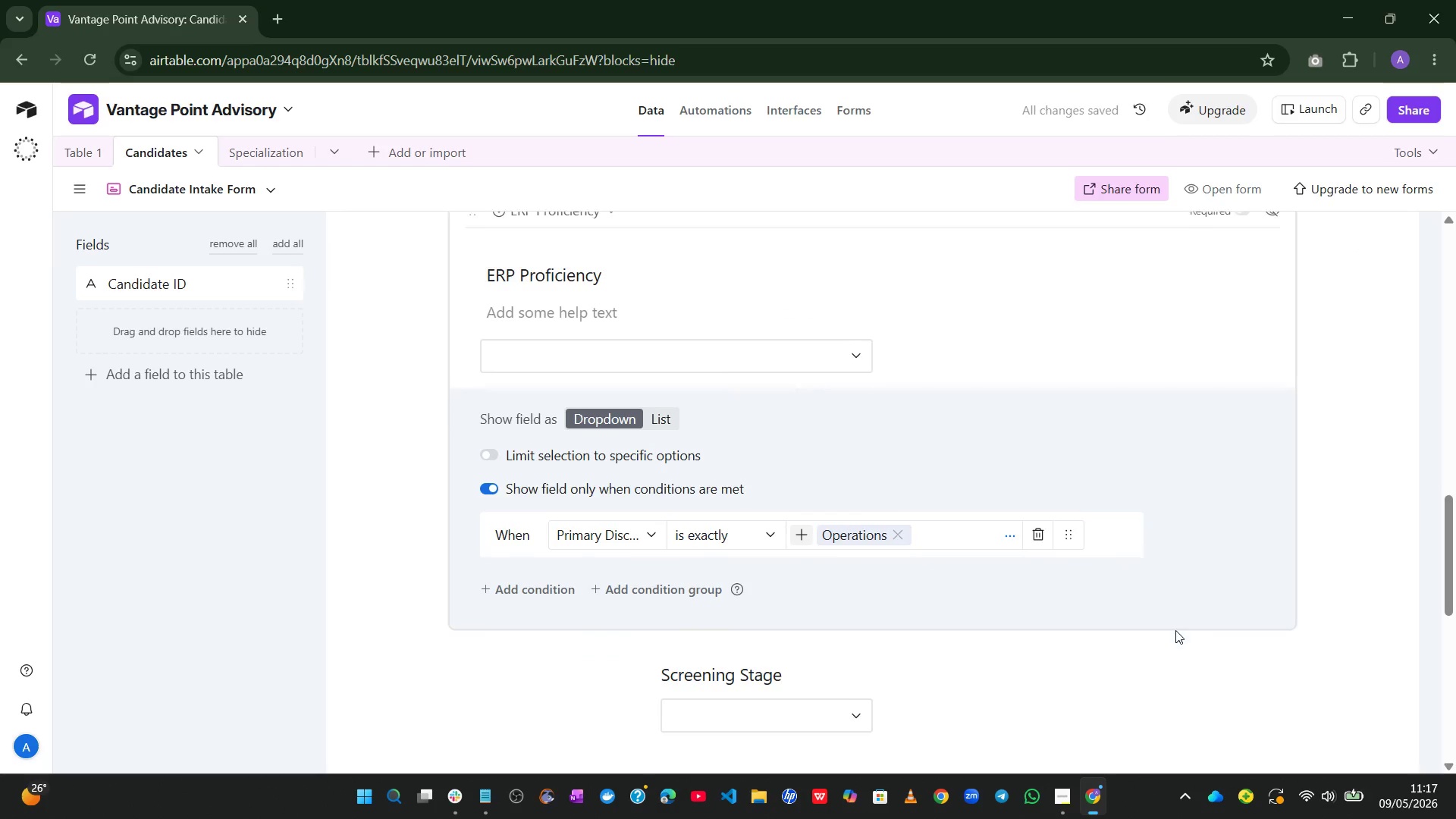 
left_click([1340, 607])
 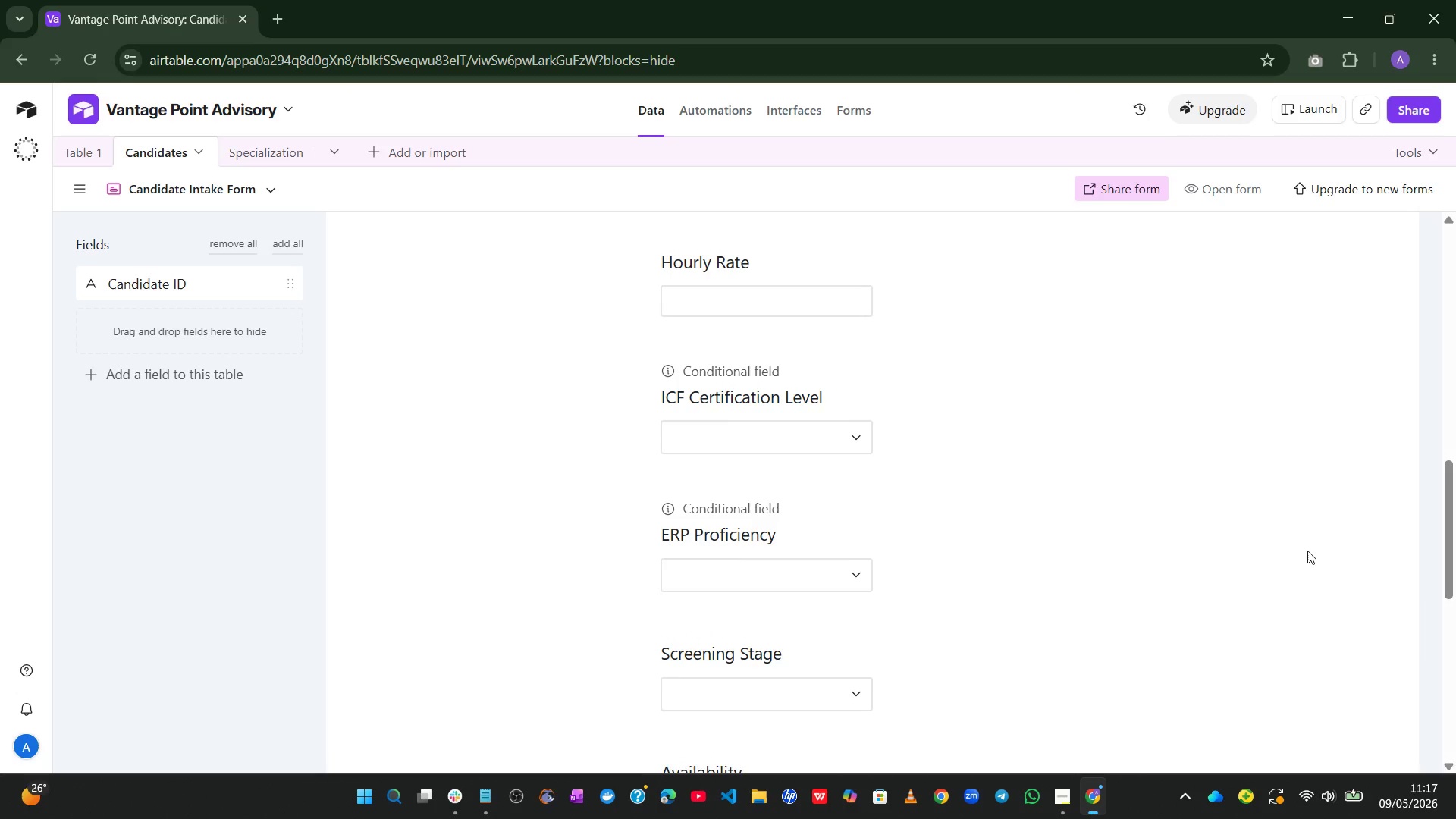 
wait(17.66)
 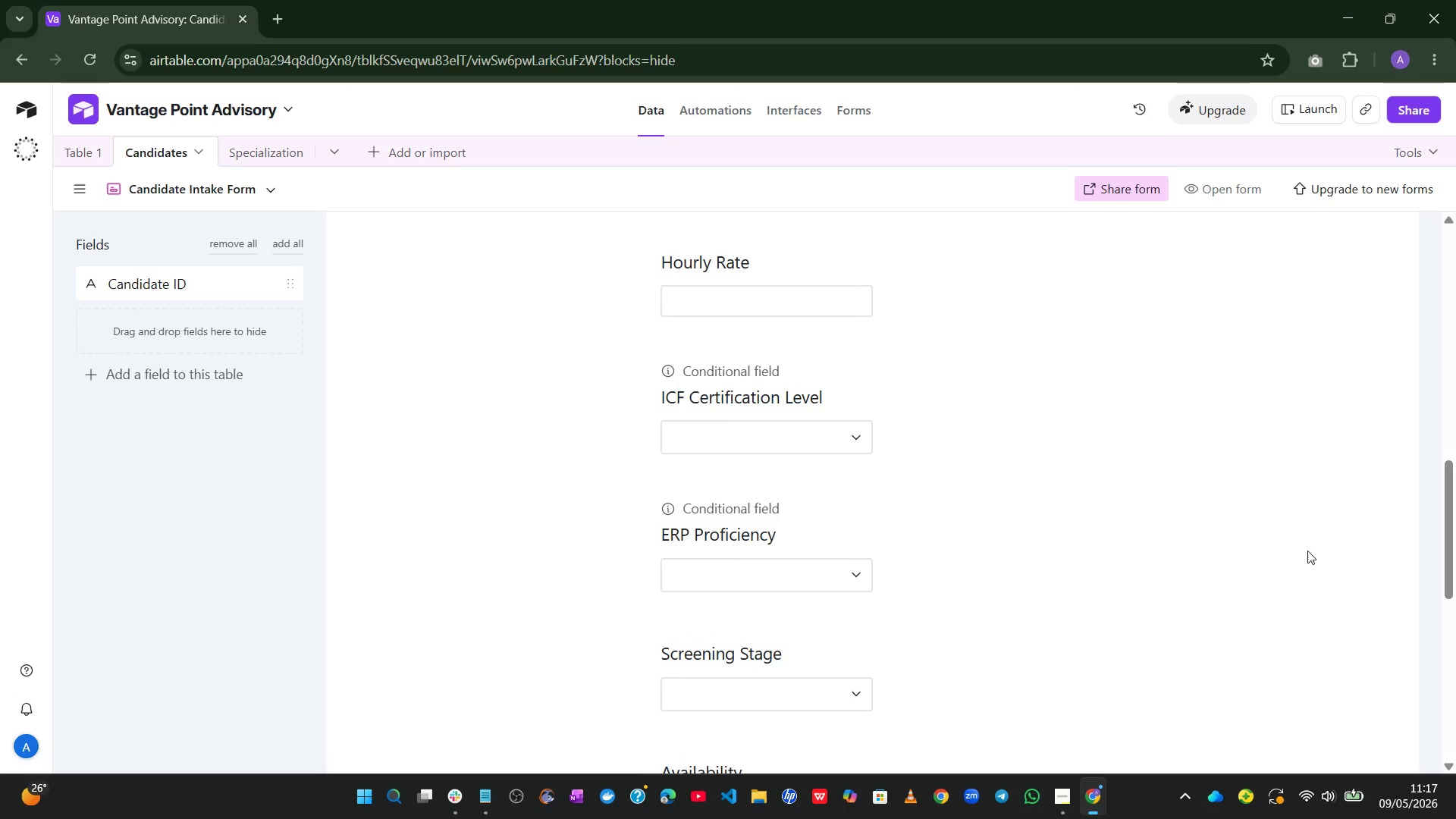 
left_click([966, 401])
 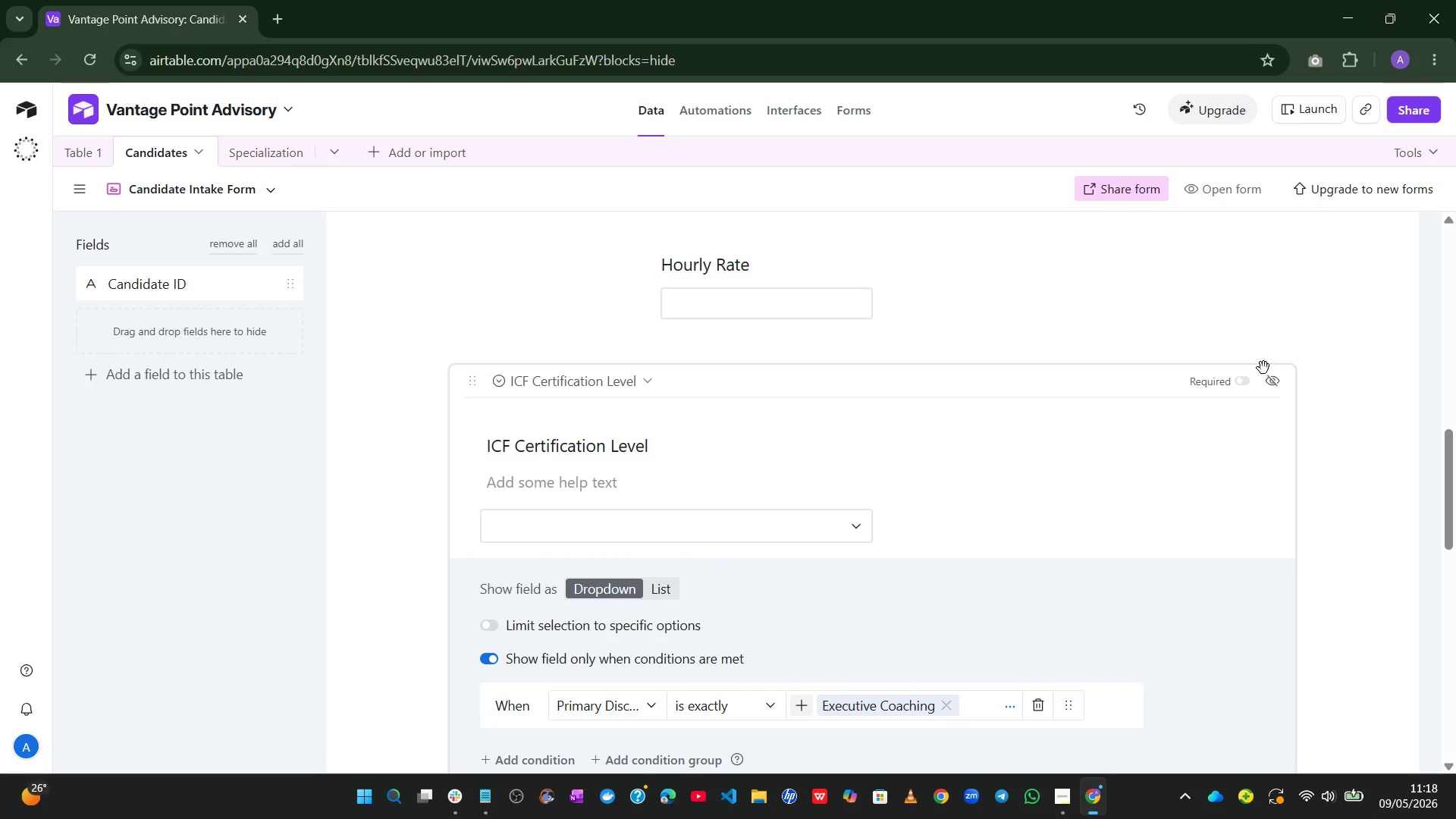 
left_click([1239, 379])
 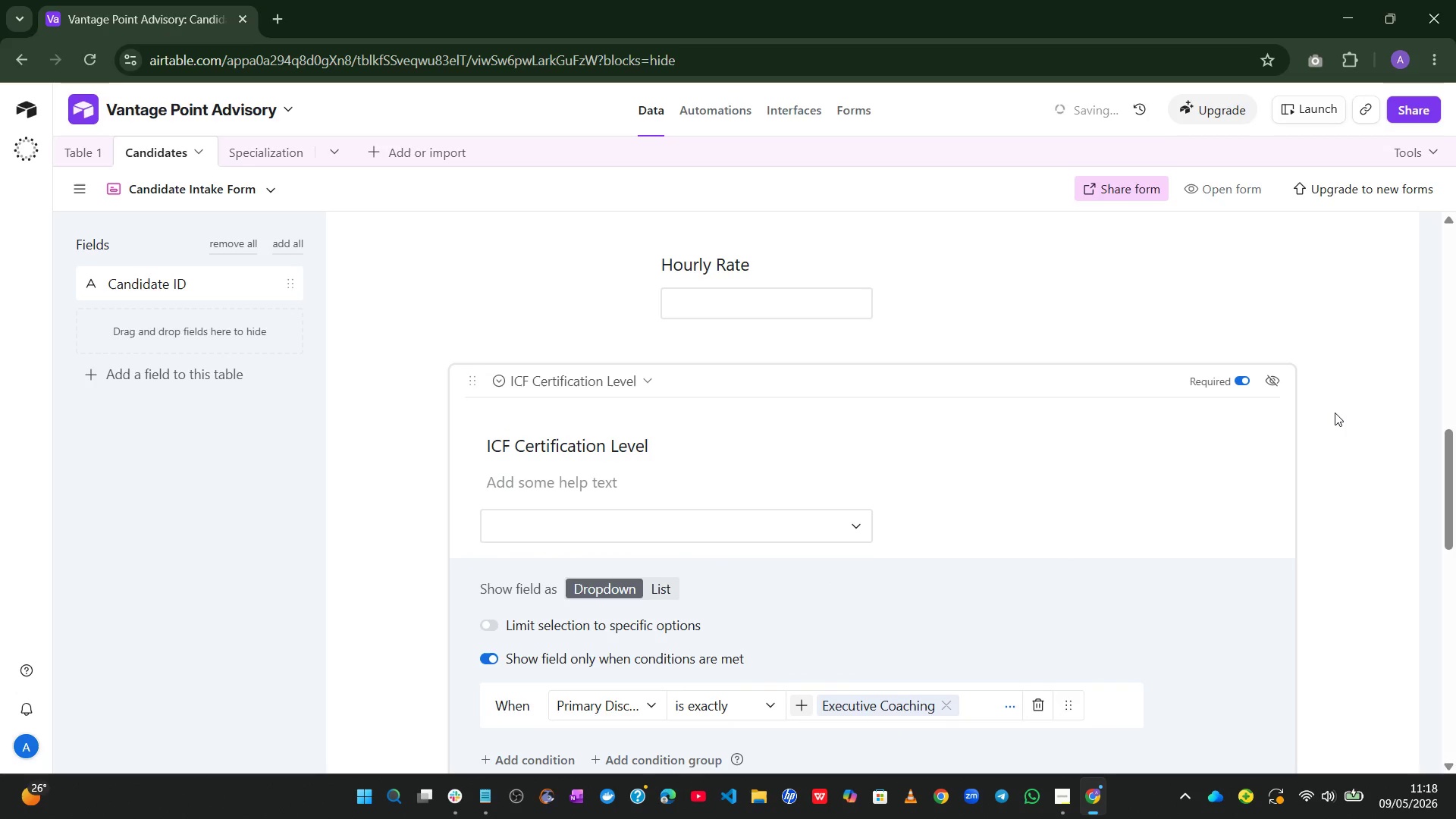 
left_click([1335, 413])
 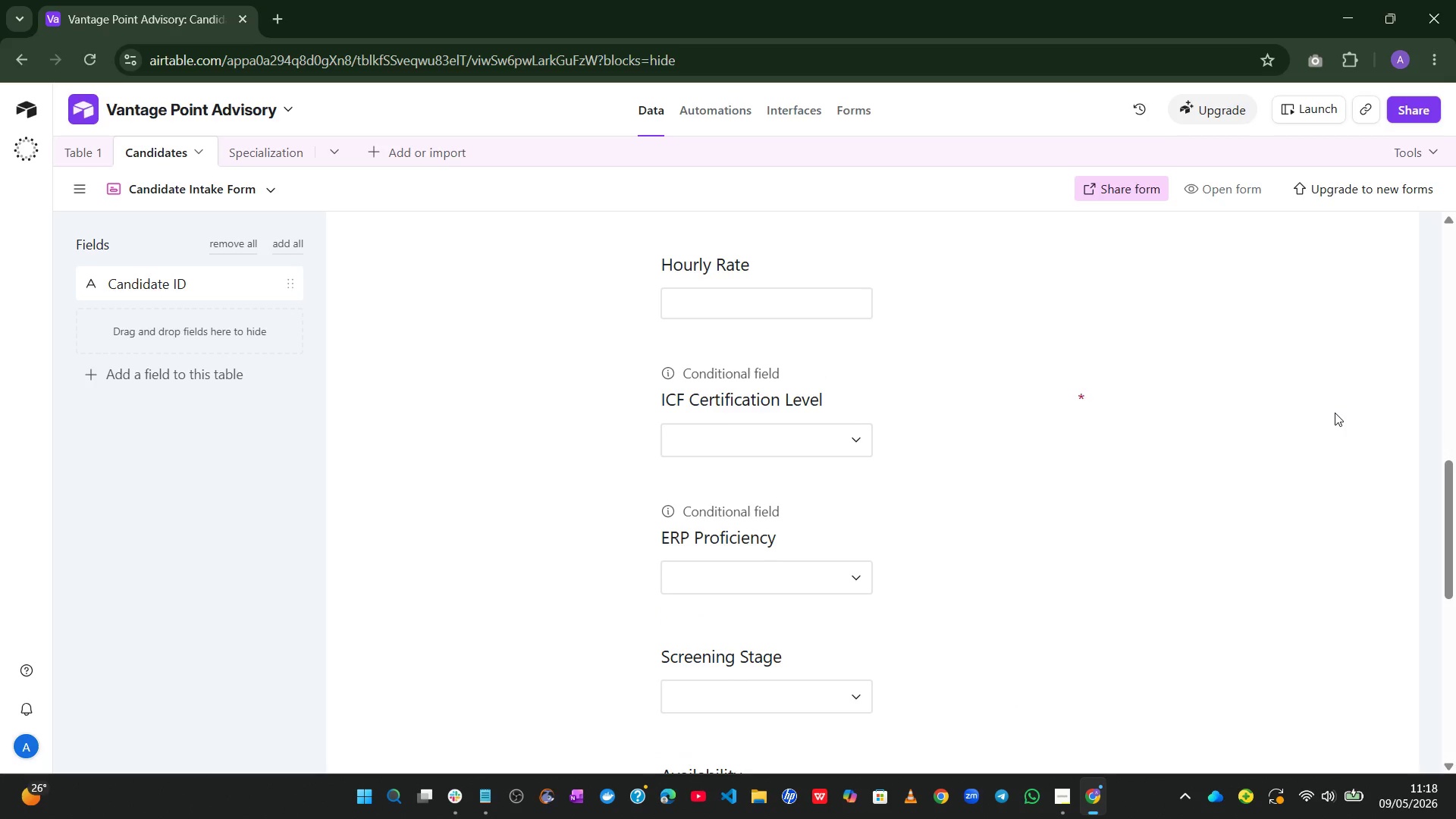 
wait(14.03)
 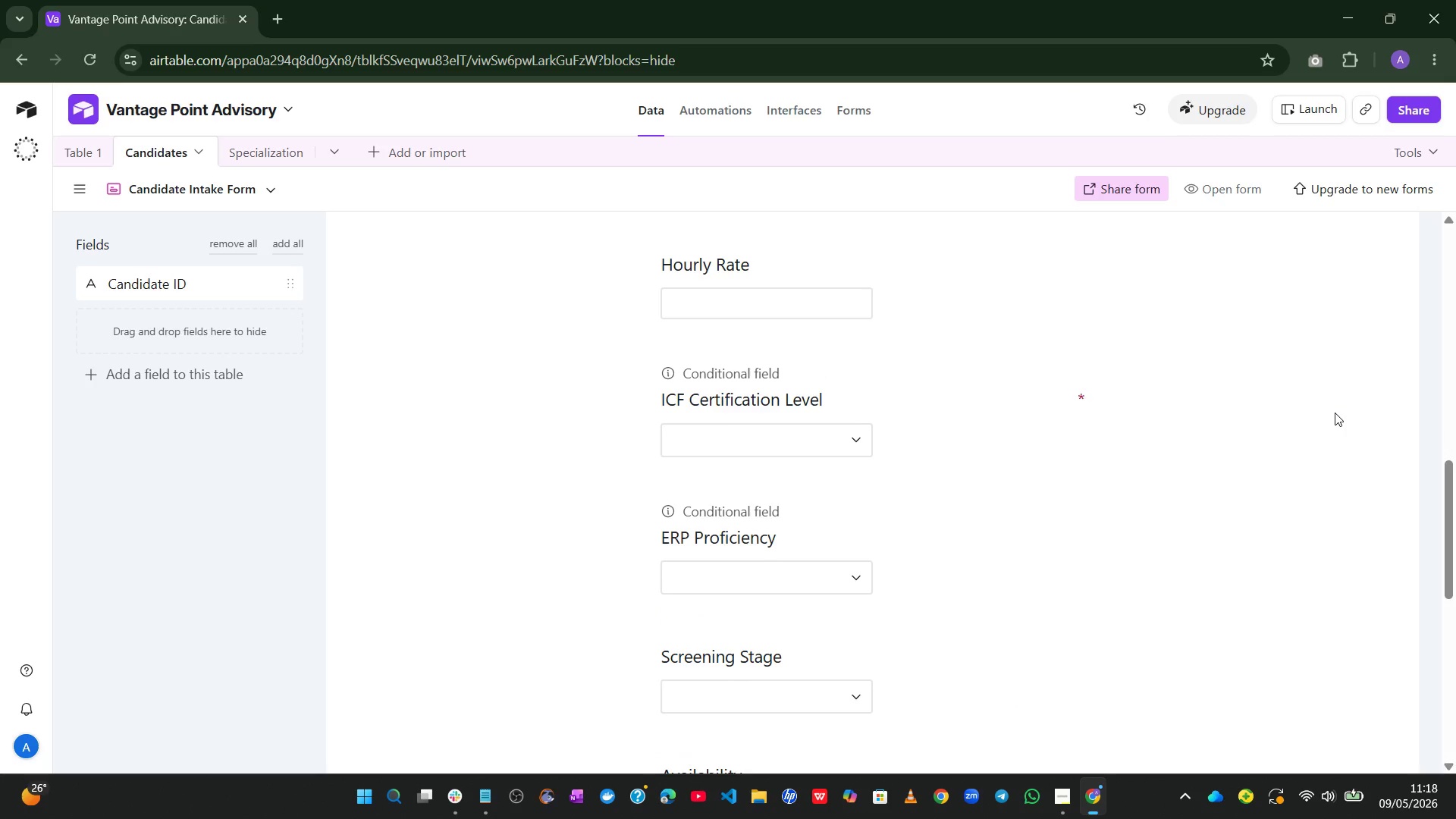 
left_click([1213, 188])
 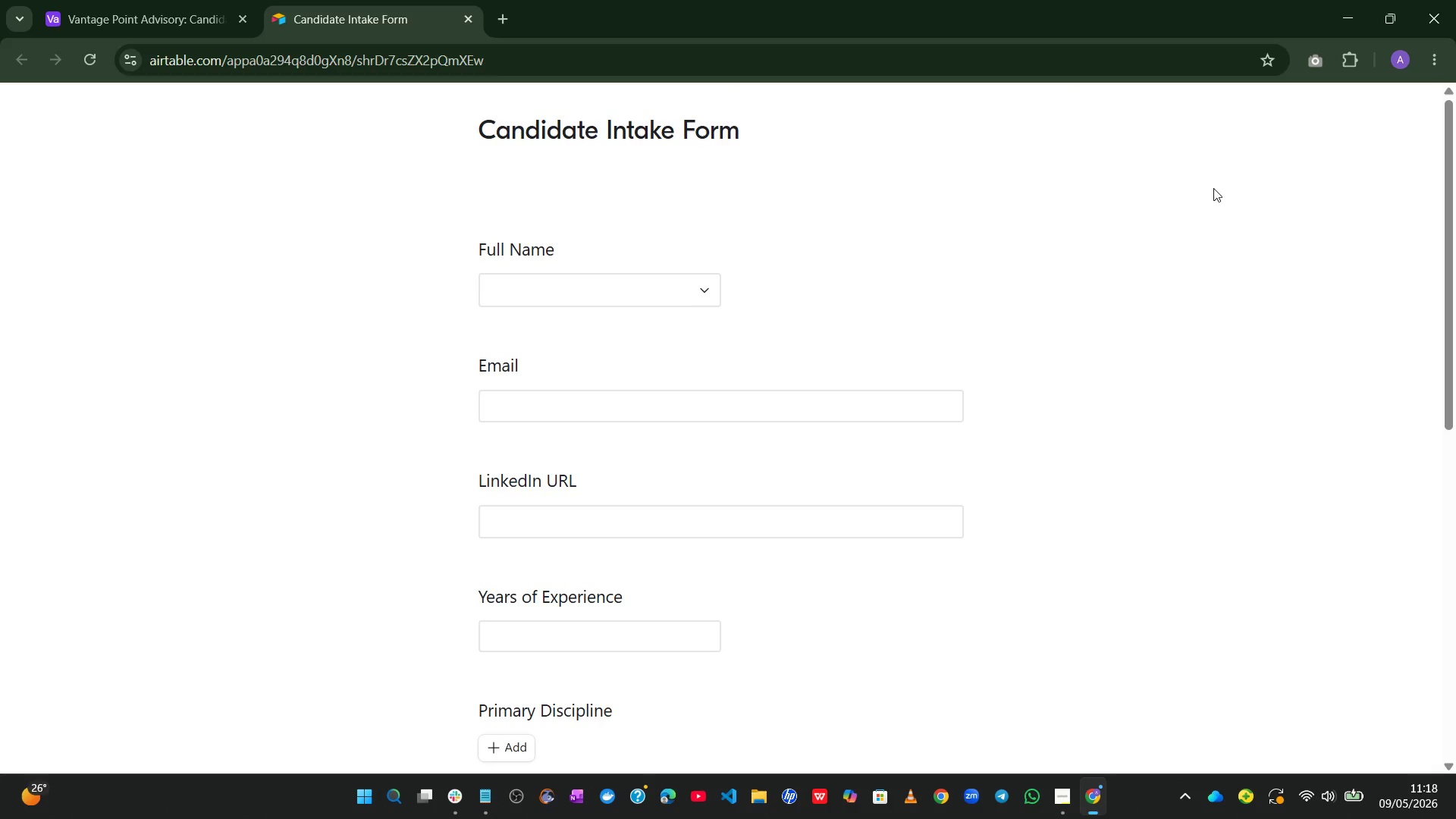 
wait(44.08)
 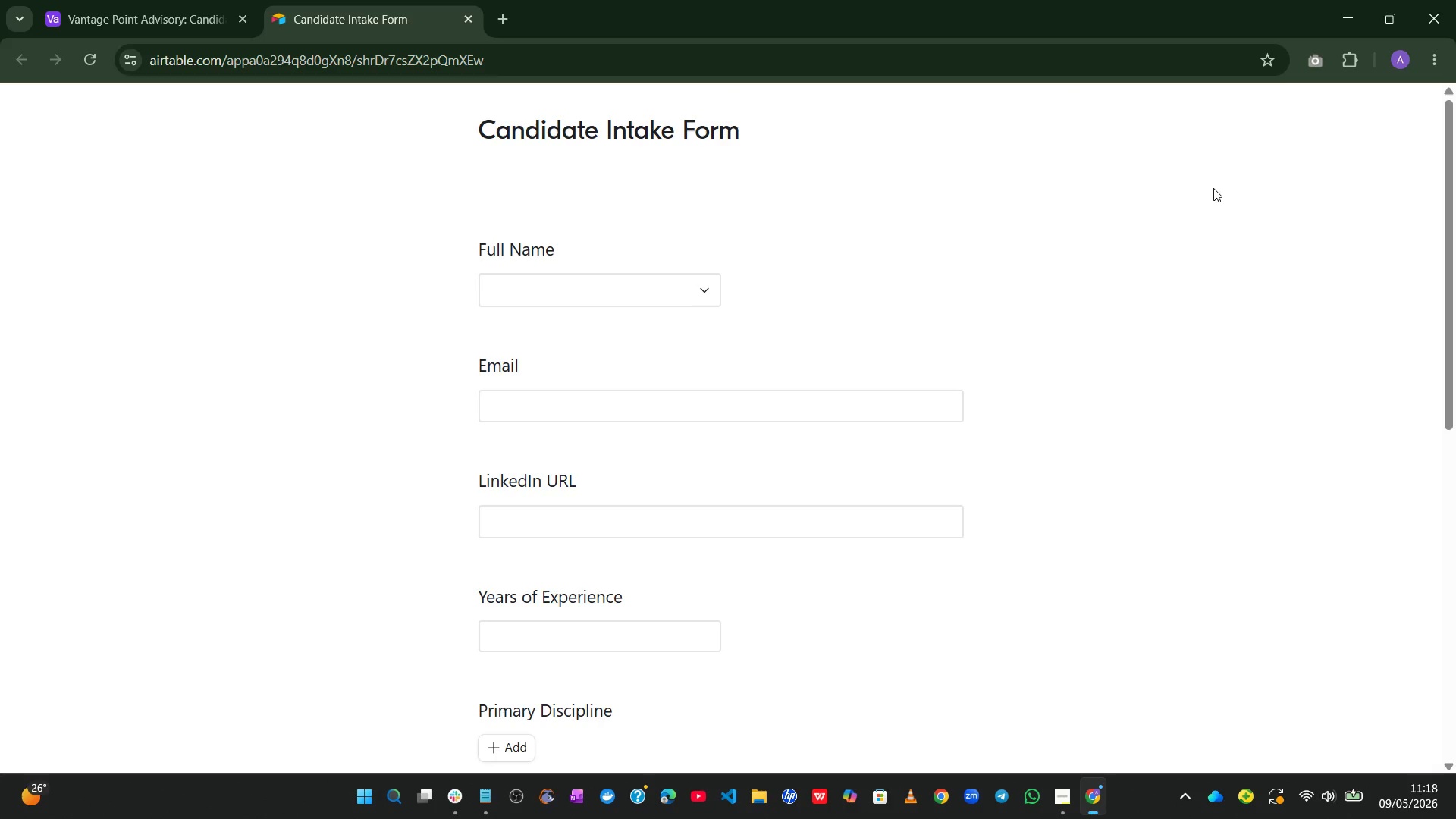 
left_click([698, 290])
 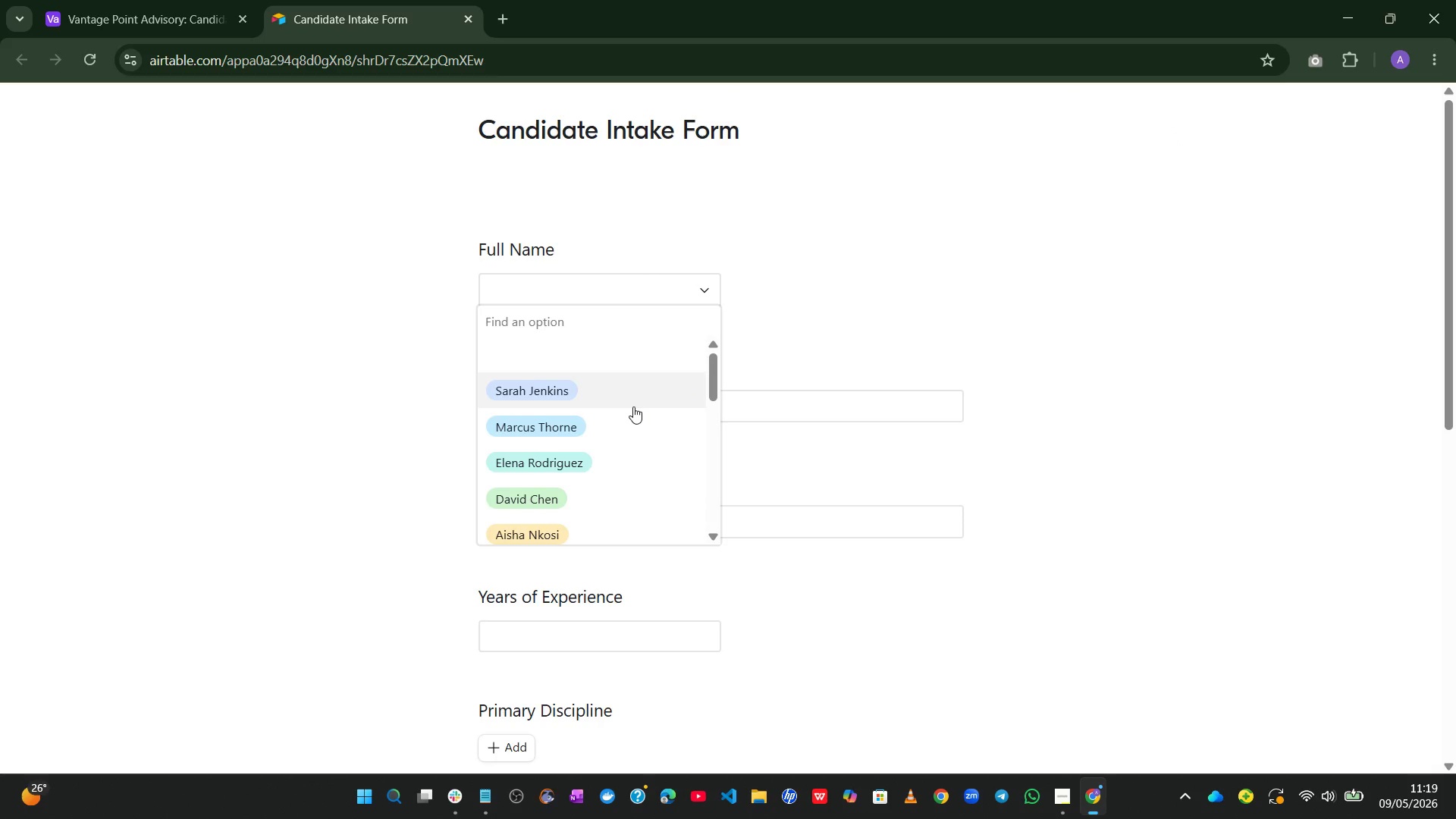 
left_click([633, 406])
 